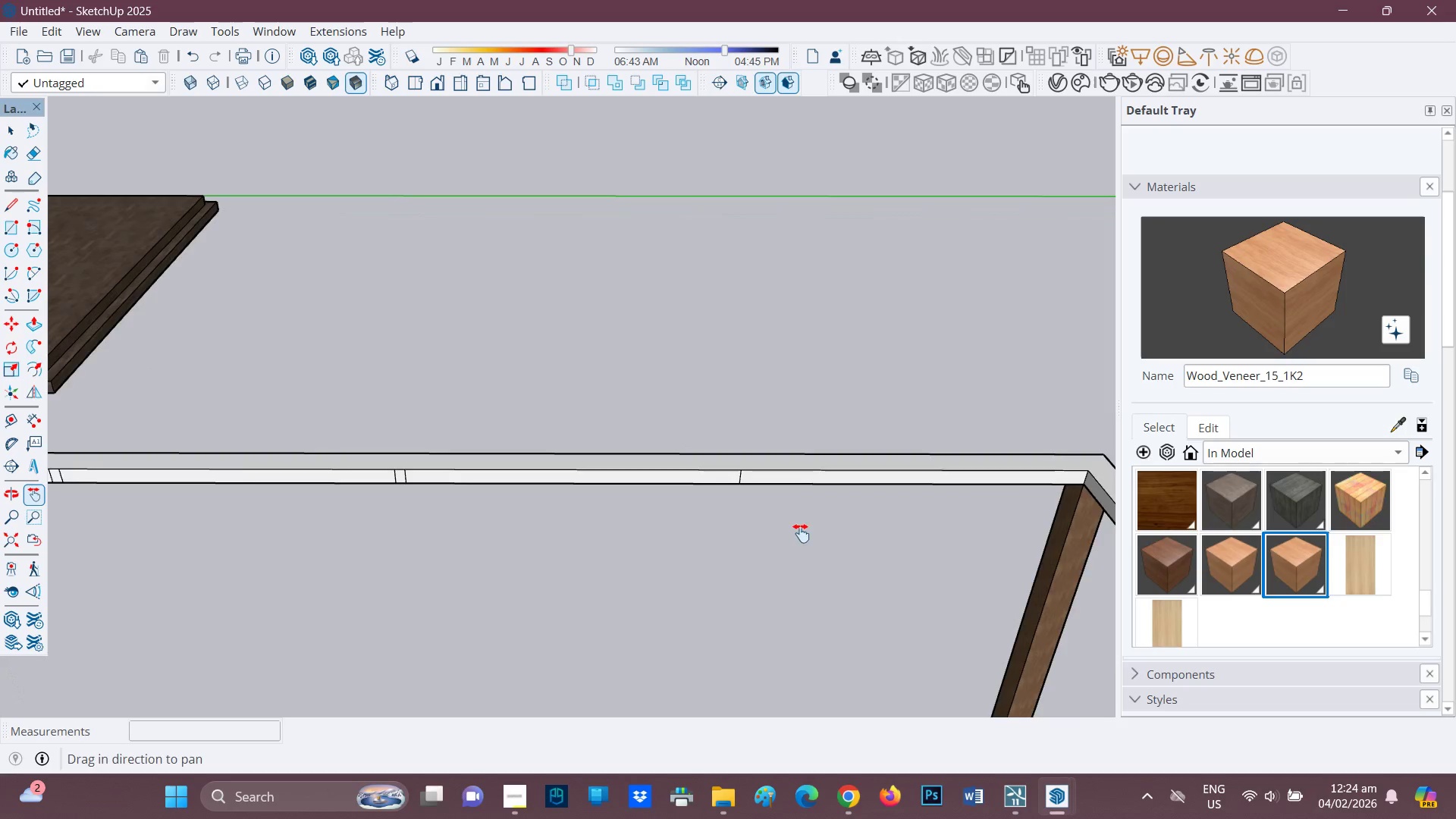 
scroll: coordinate [792, 518], scroll_direction: up, amount: 3.0
 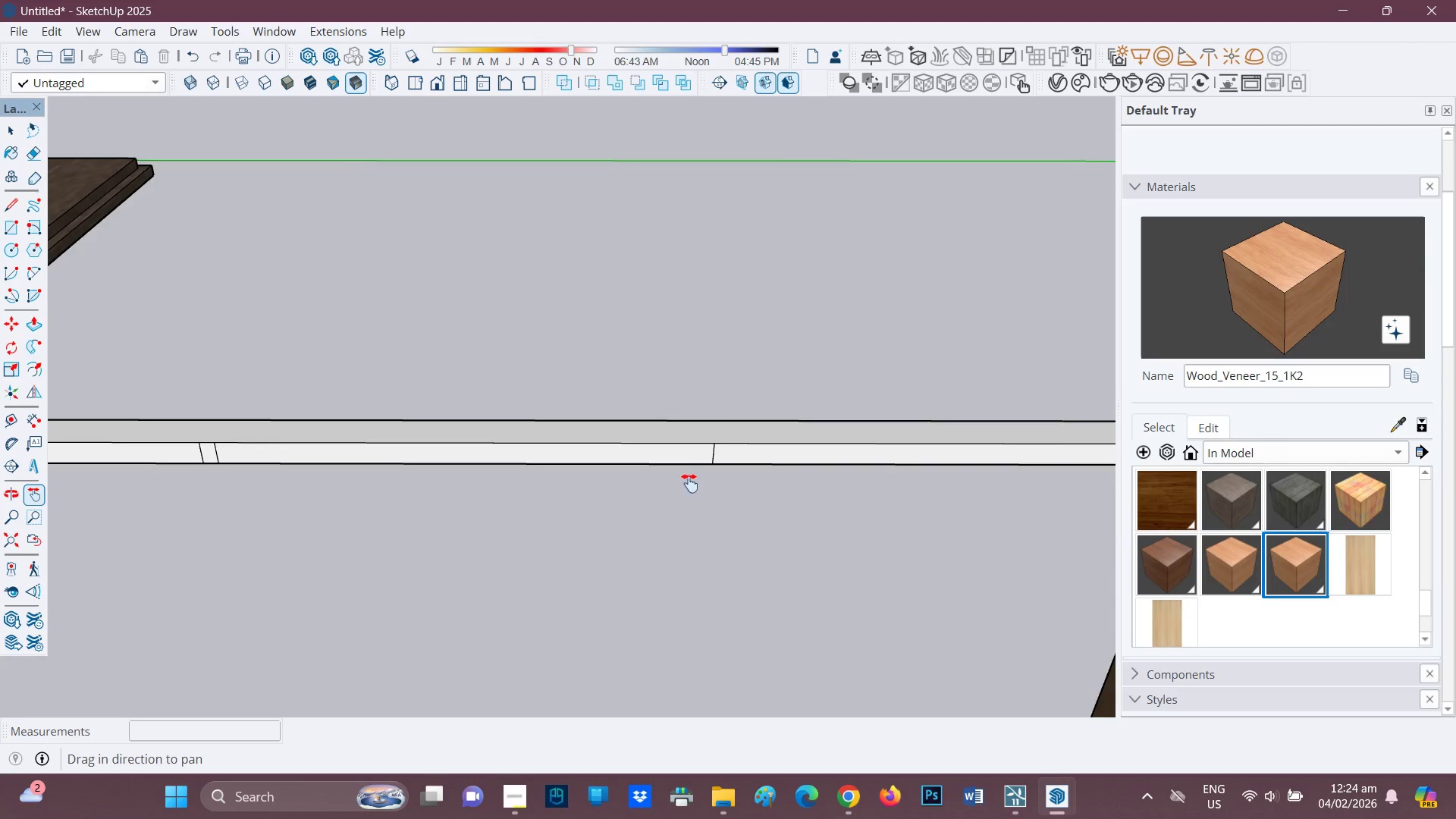 
key(R)
 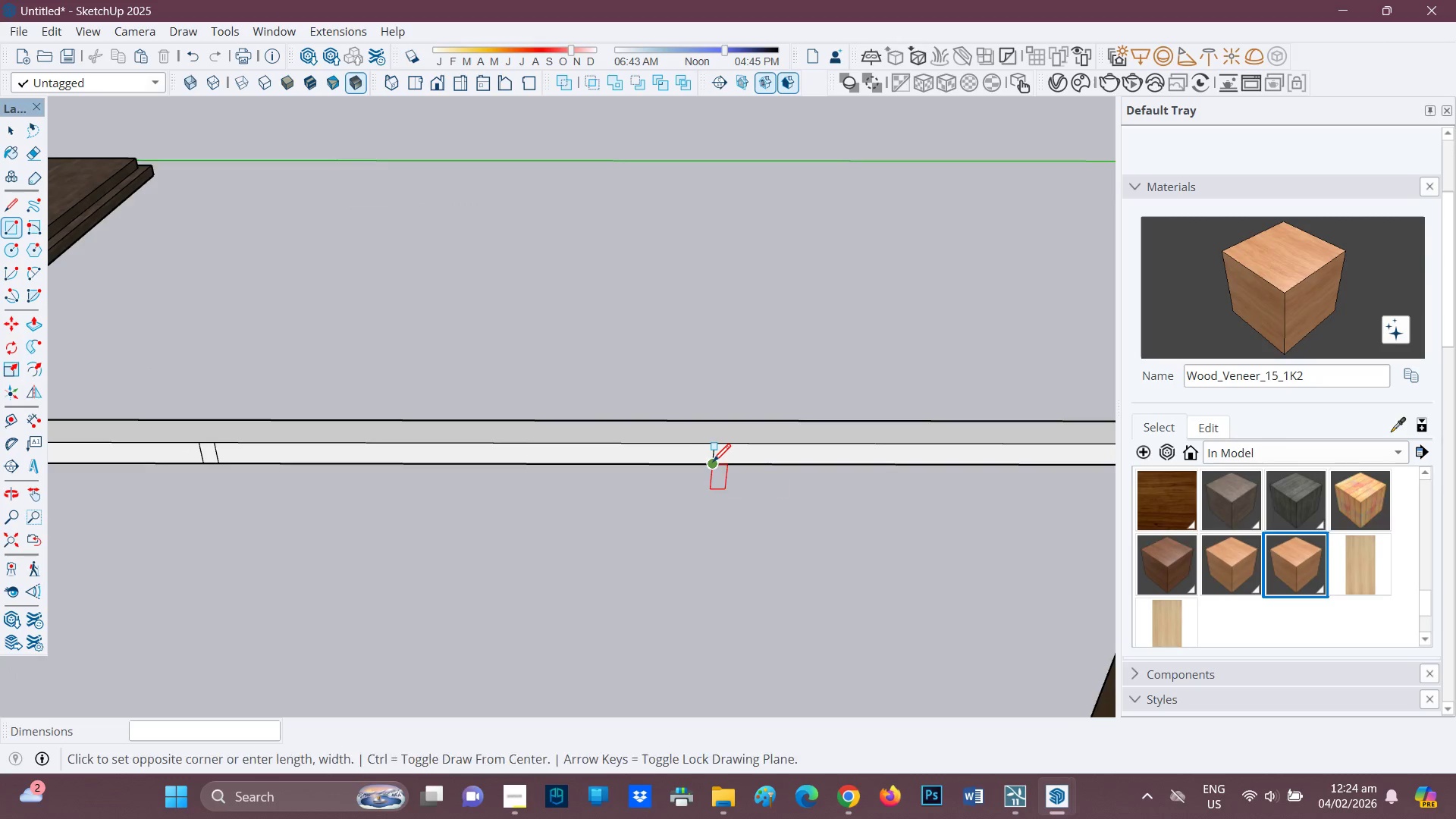 
mouse_move([723, 472])
 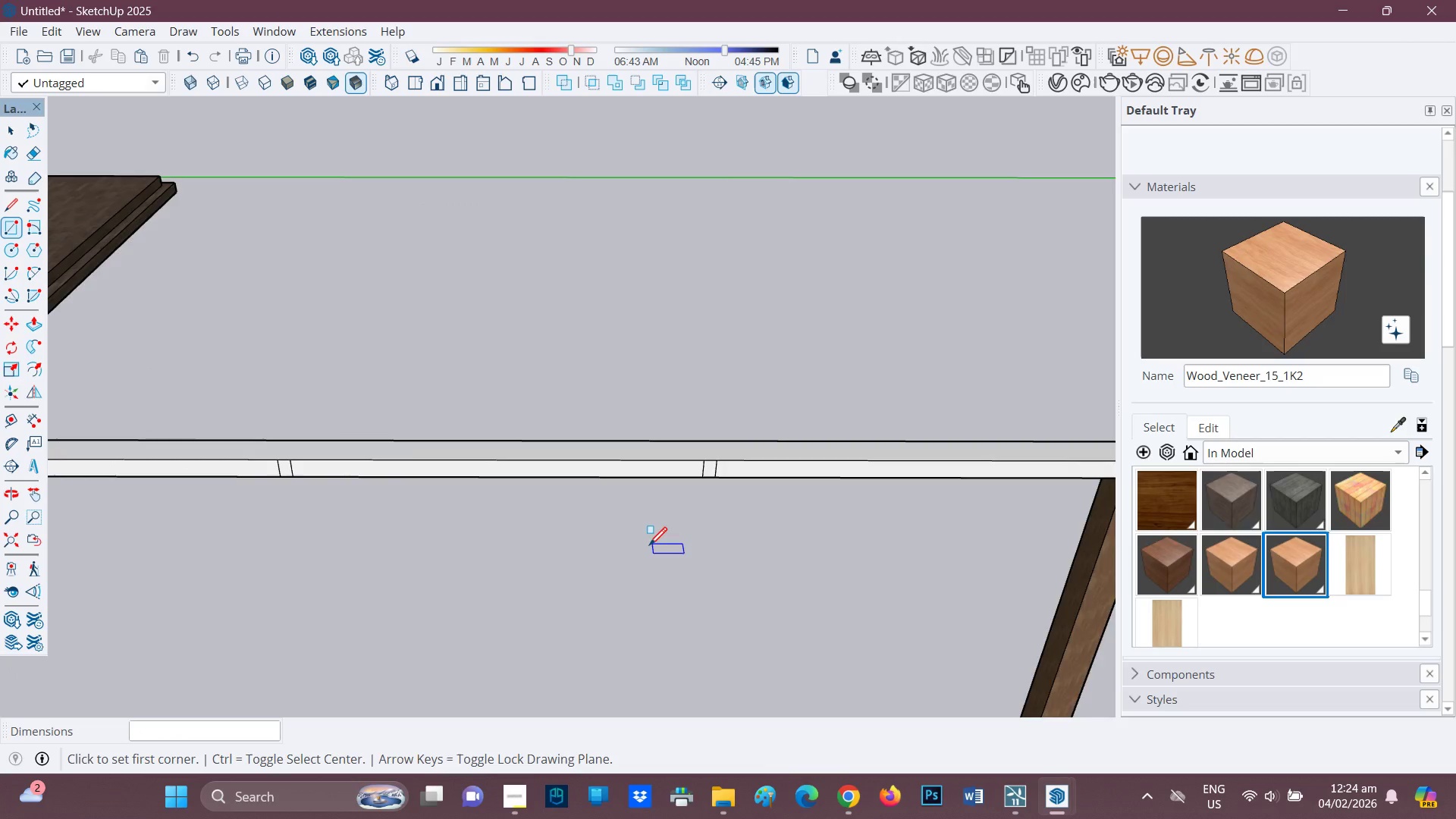 
scroll: coordinate [645, 550], scroll_direction: down, amount: 3.0
 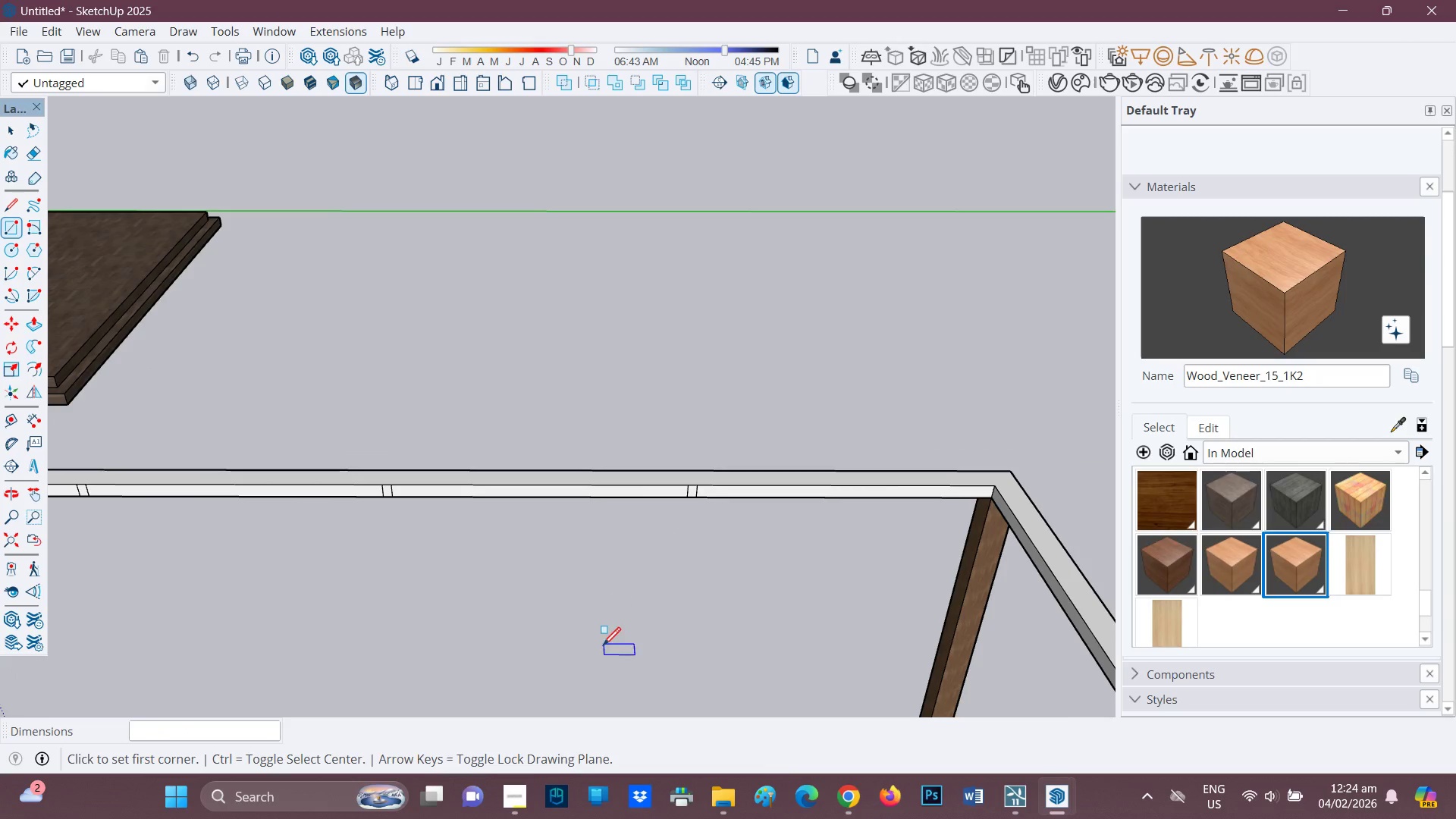 
type(ph)
 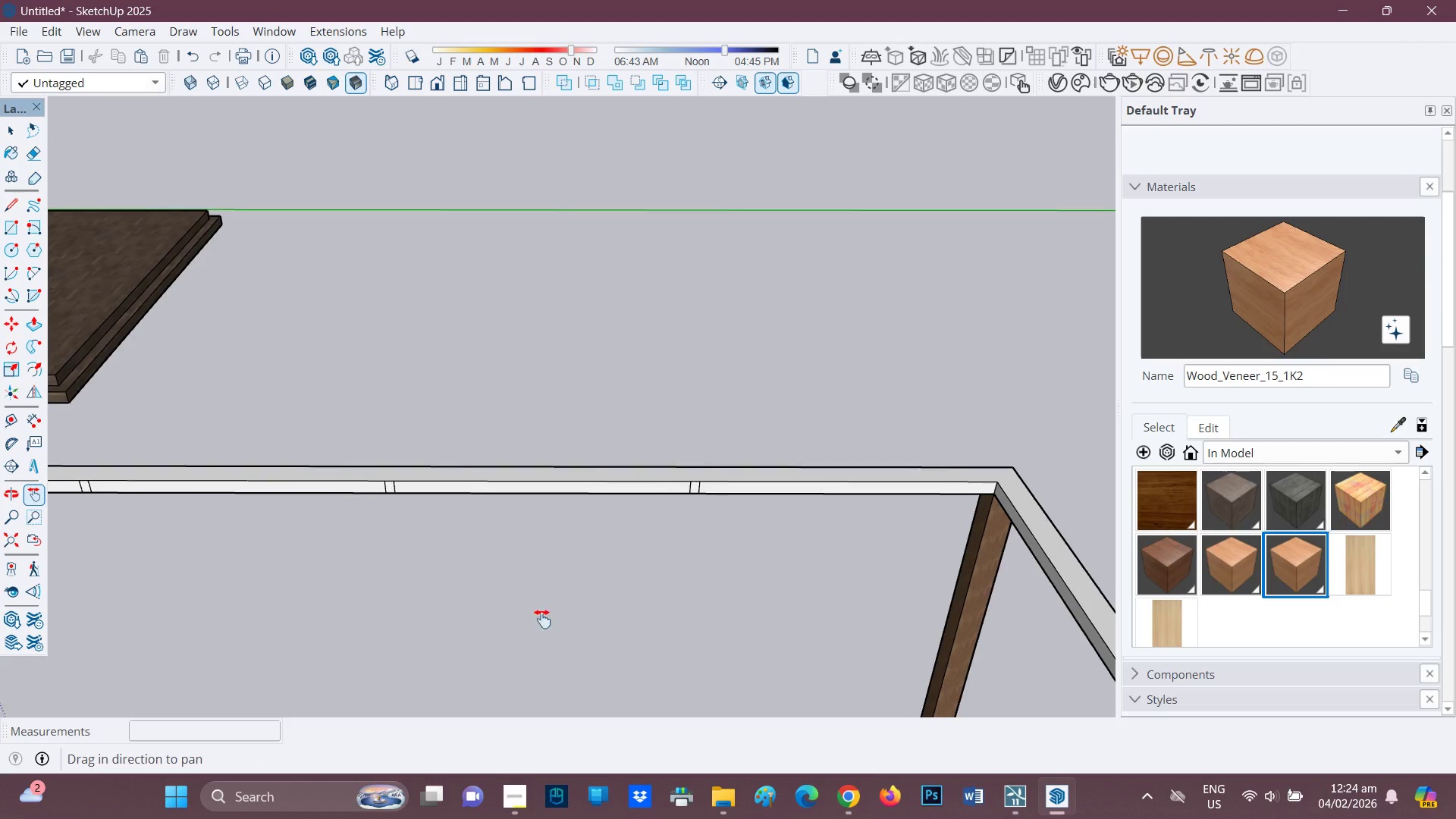 
left_click_drag(start_coordinate=[535, 633], to_coordinate=[725, 337])
 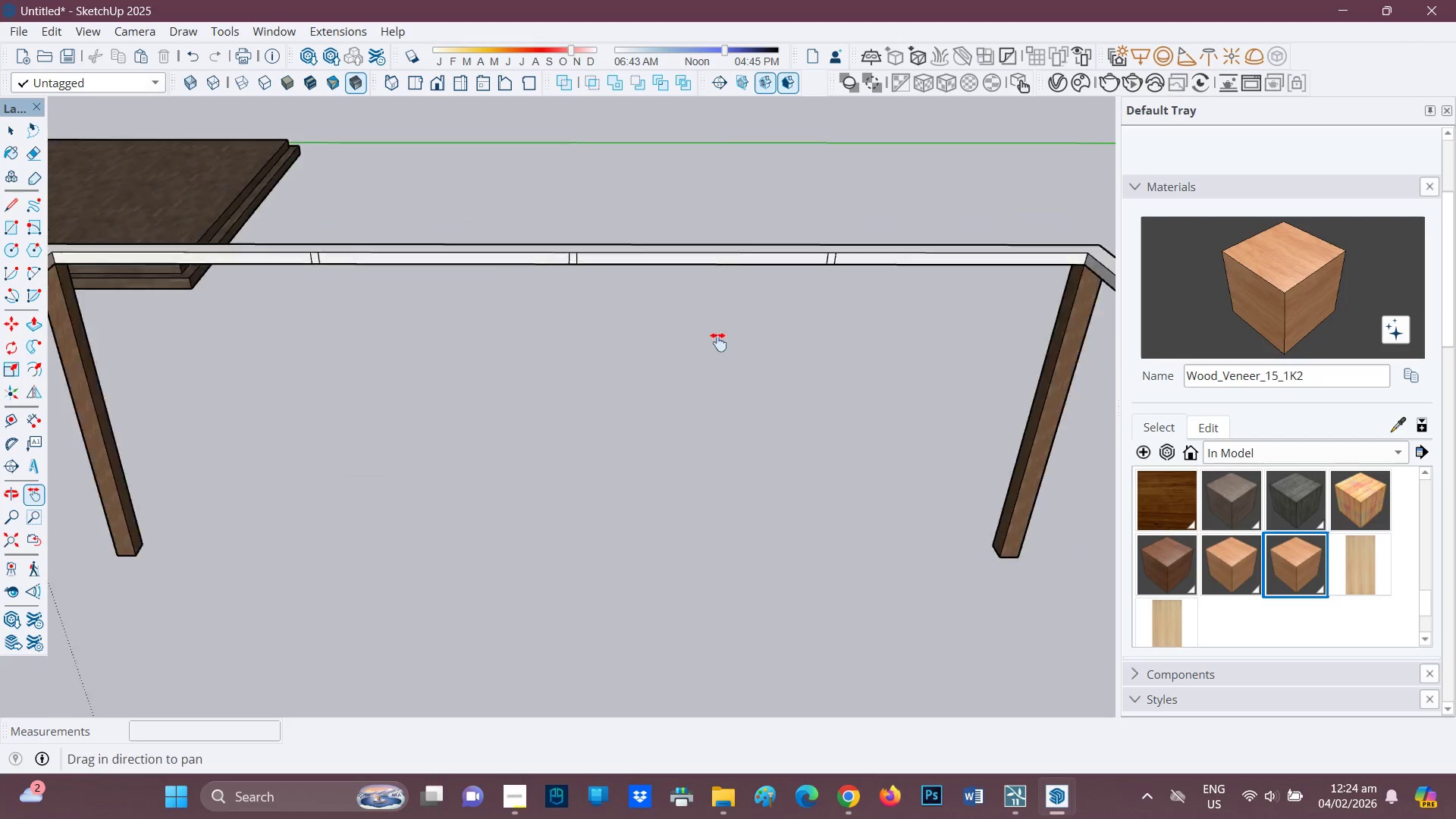 
scroll: coordinate [709, 383], scroll_direction: down, amount: 4.0
 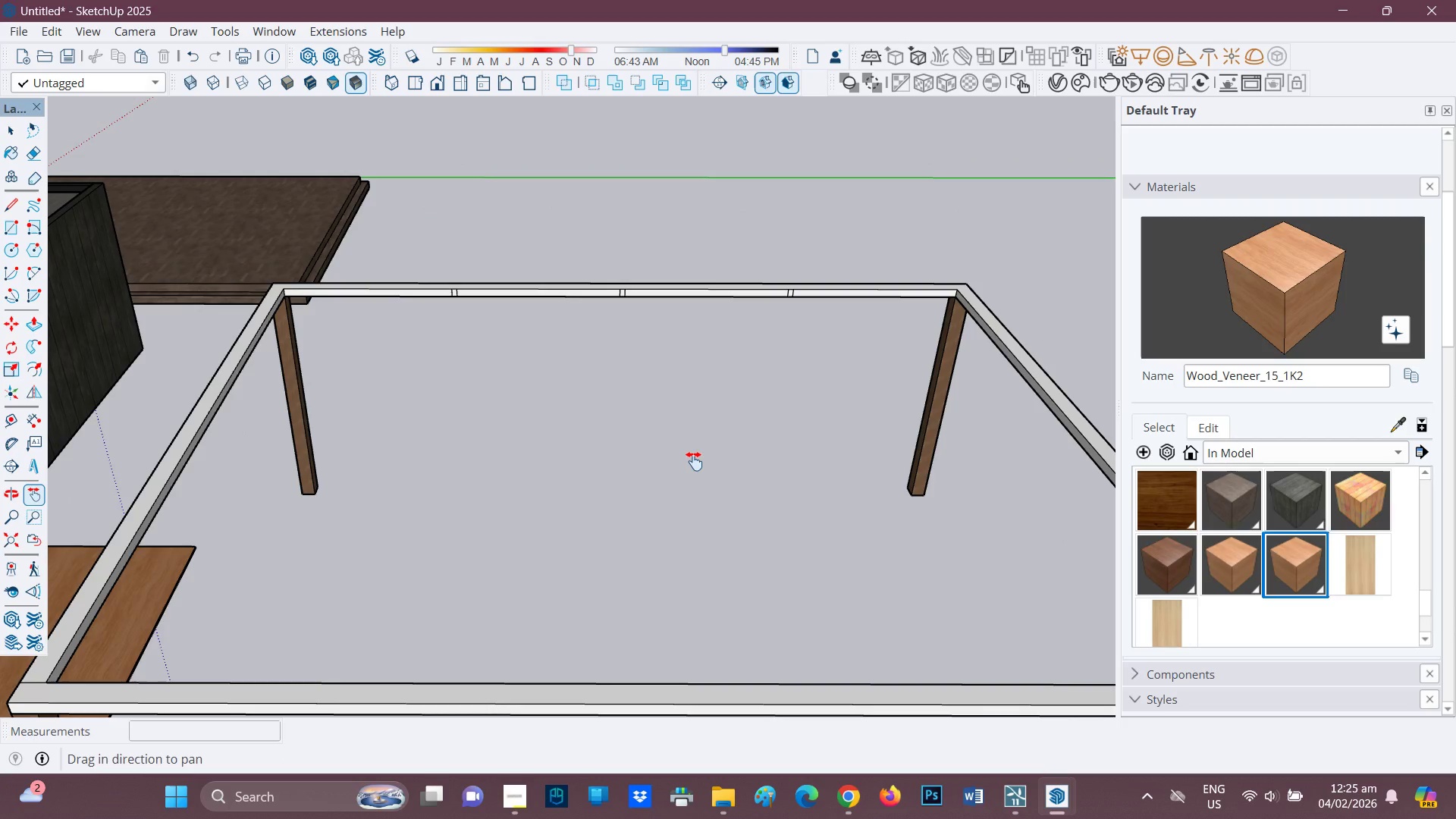 
key(P)
 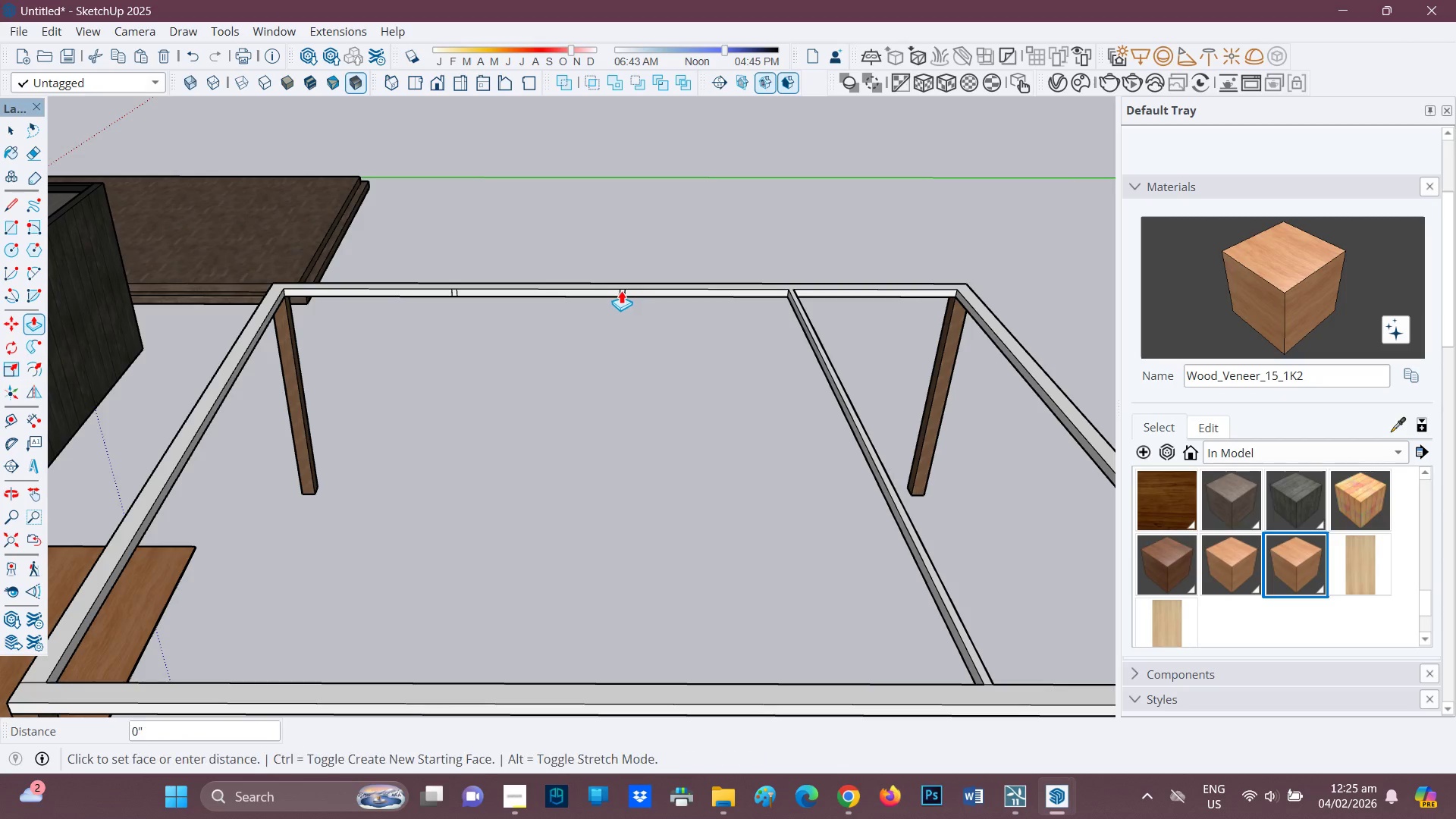 
wait(6.92)
 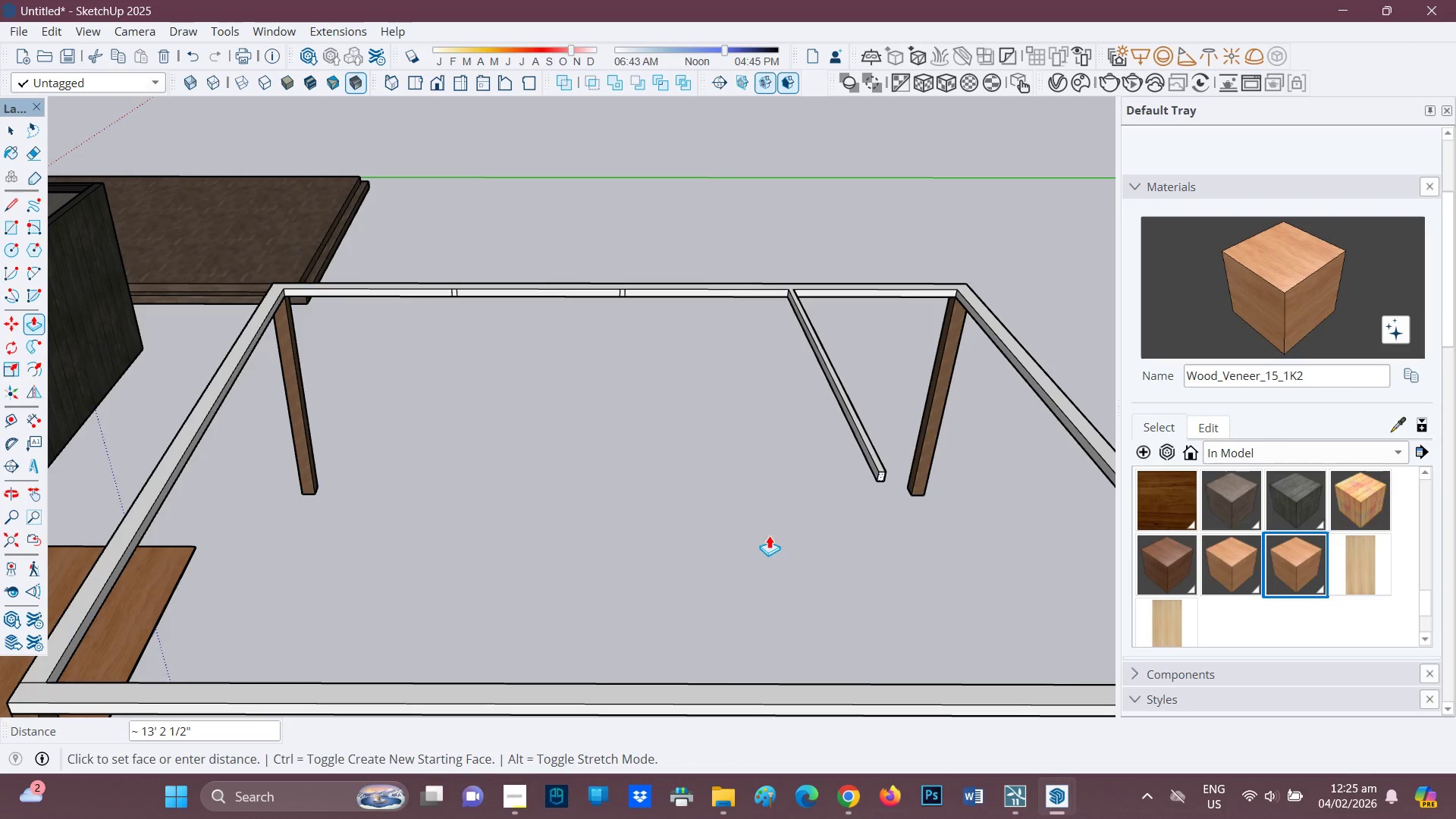 
left_click_drag(start_coordinate=[557, 682], to_coordinate=[557, 676])
 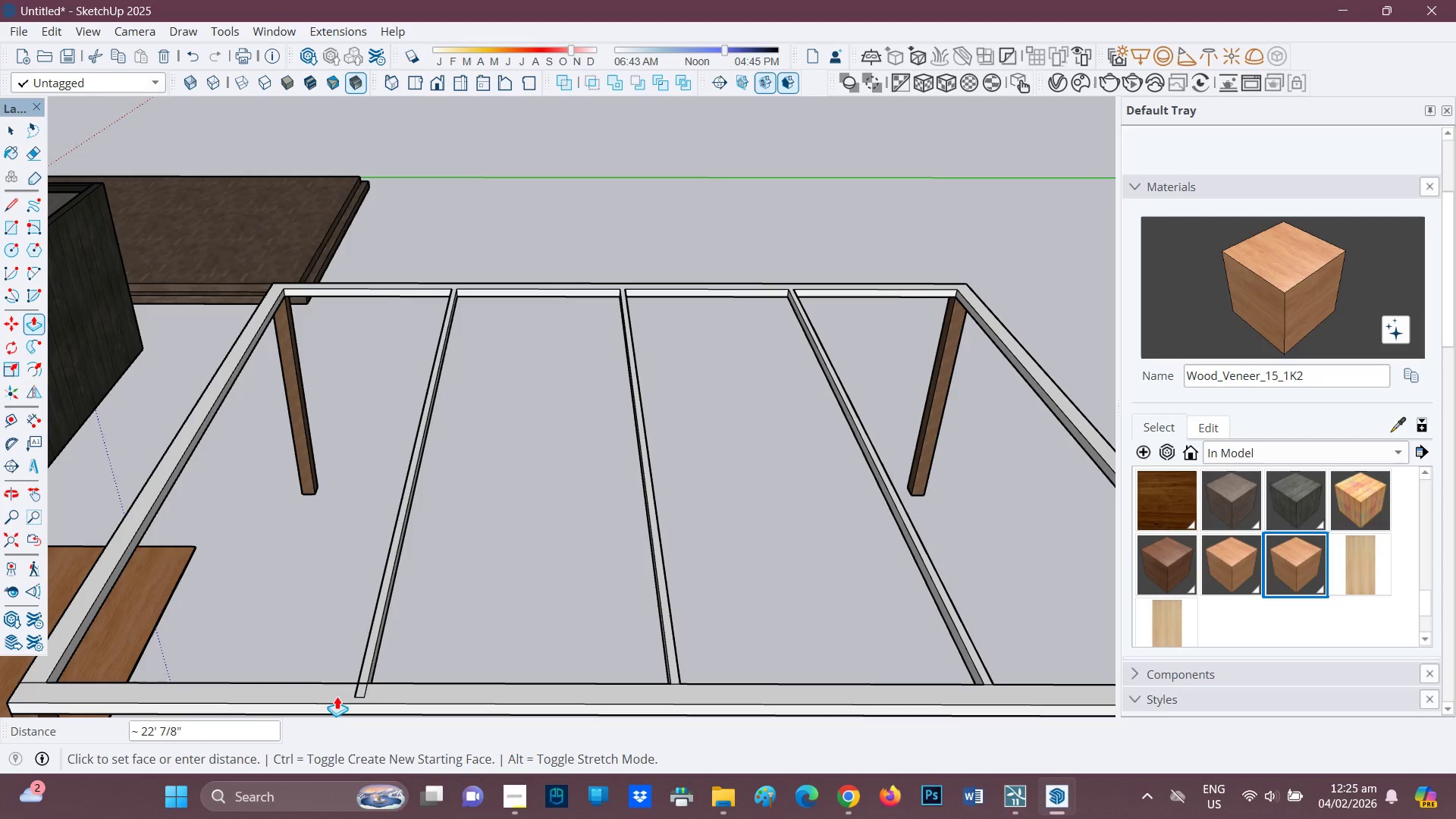 
left_click([345, 681])
 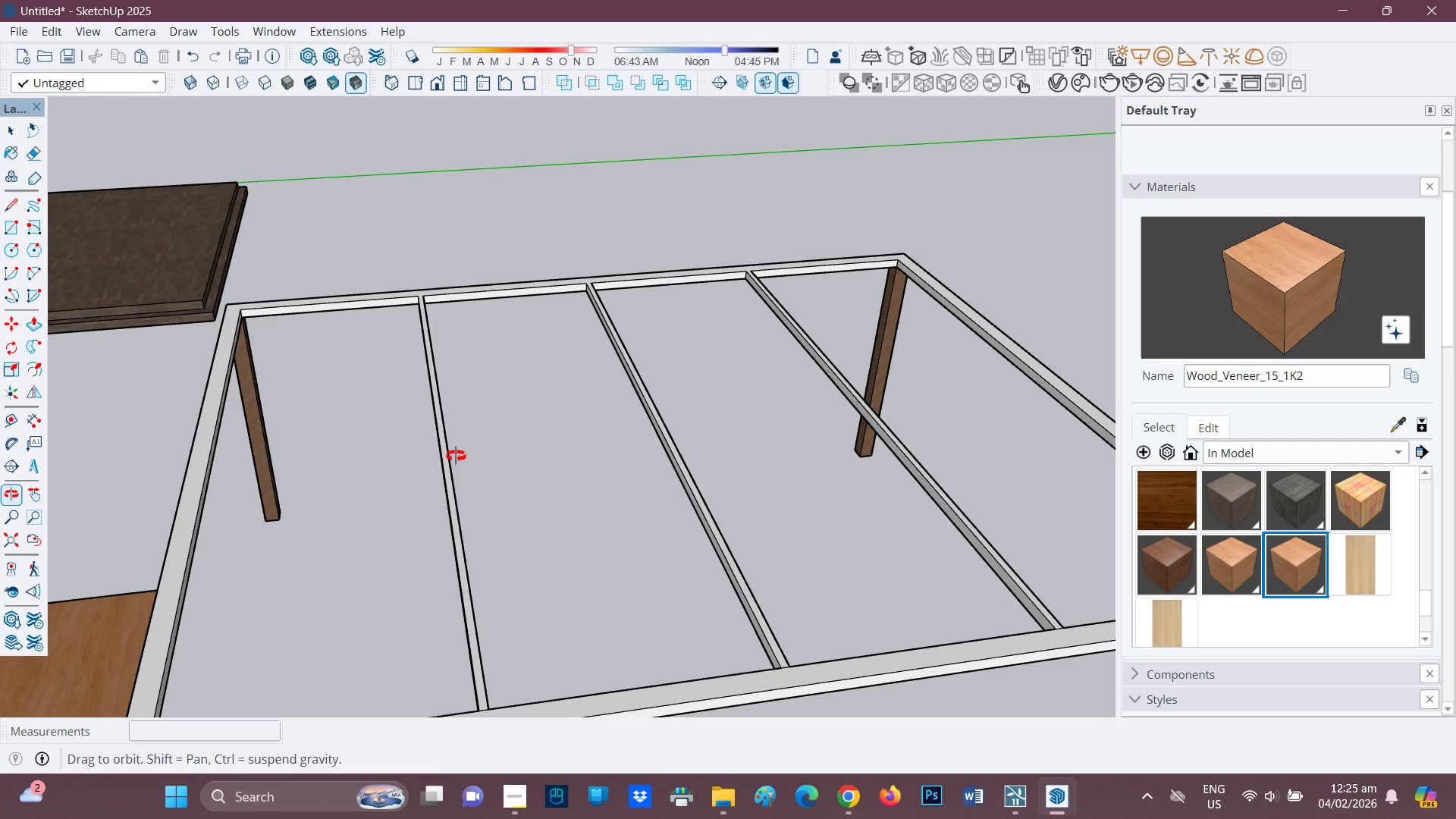 
scroll: coordinate [439, 449], scroll_direction: up, amount: 1.0
 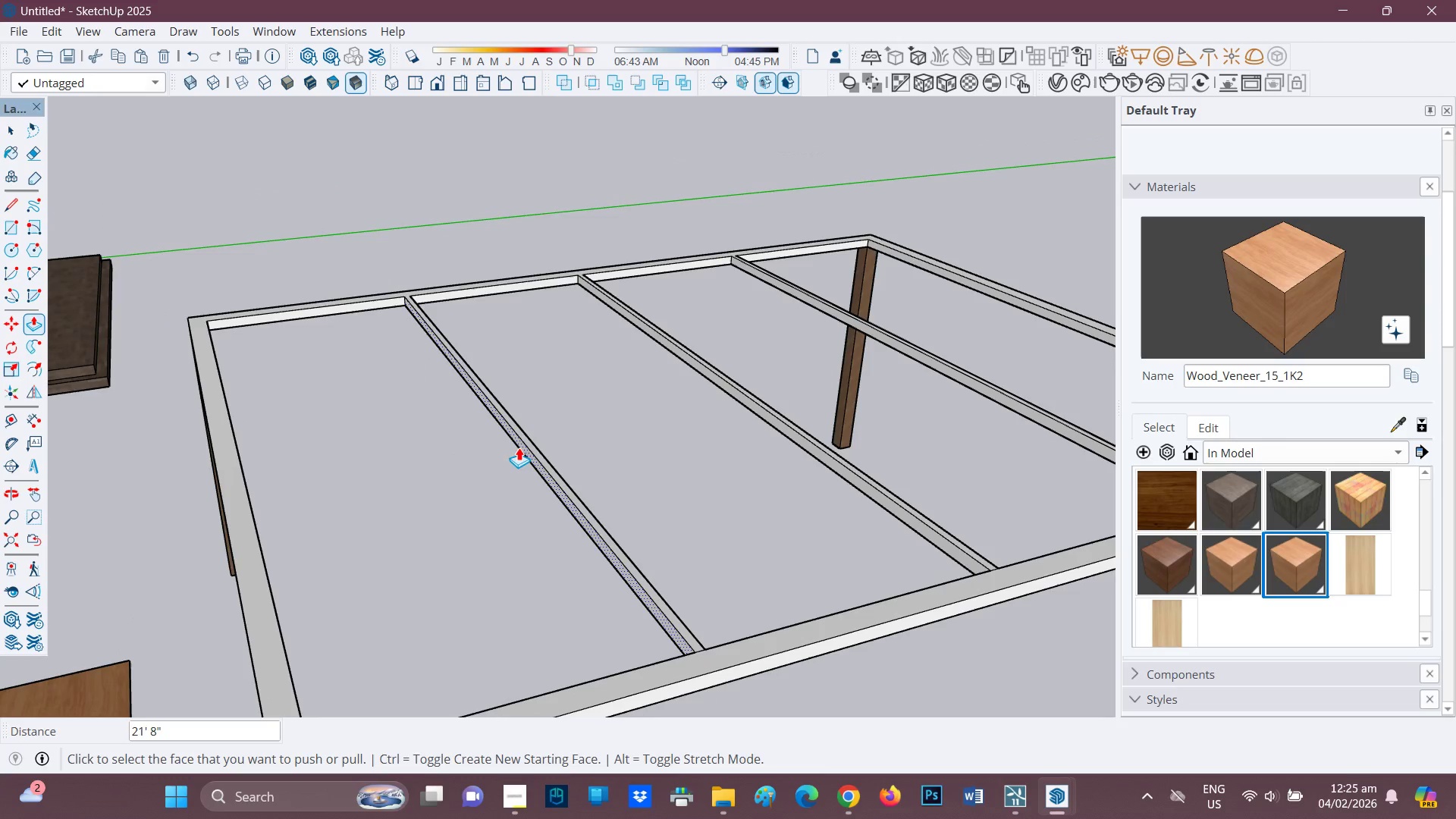 
left_click([519, 447])
 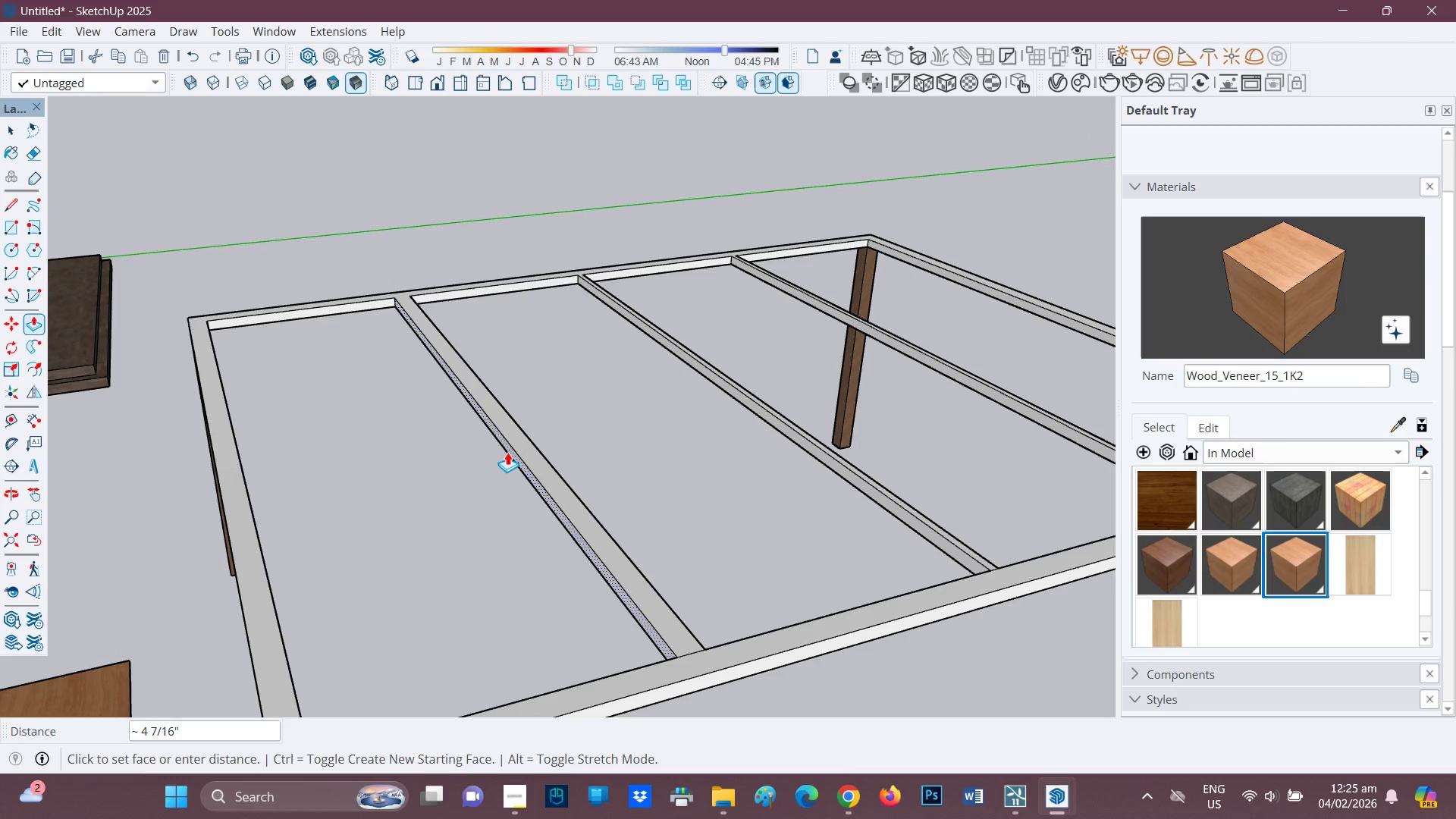 
key(2)
 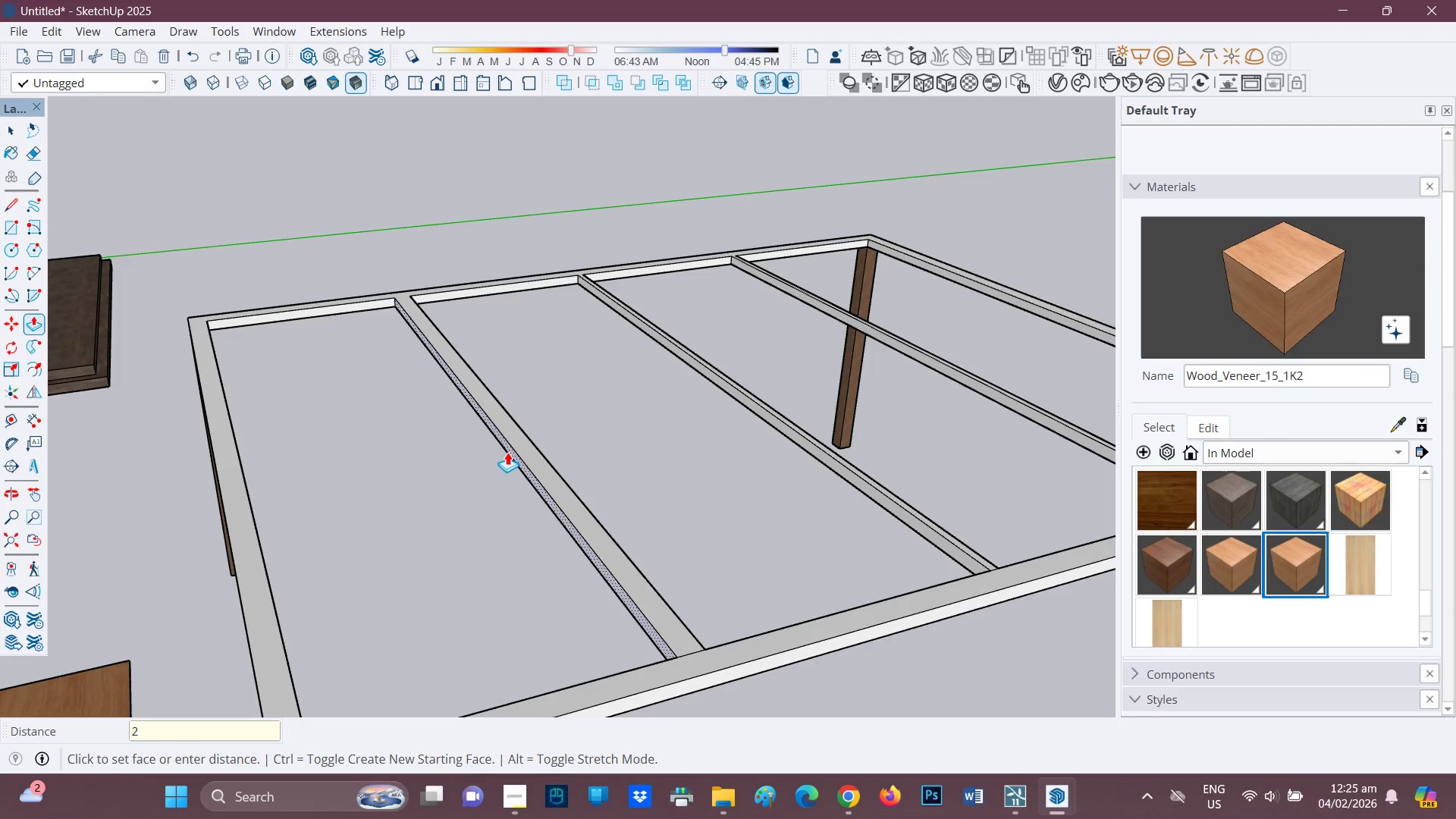 
hold_key(key=ShiftRight, duration=0.41)
 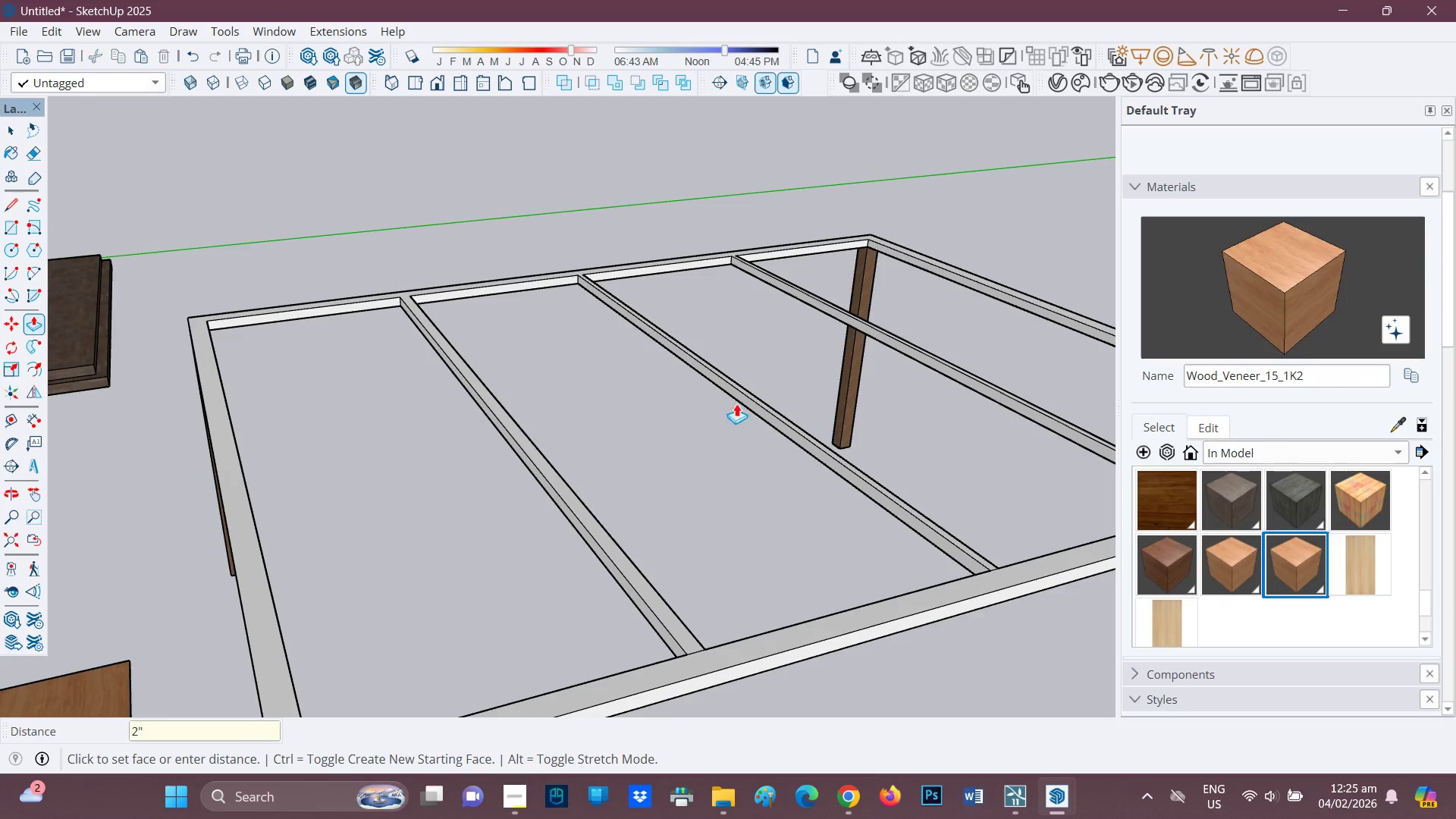 
key(Quote)
 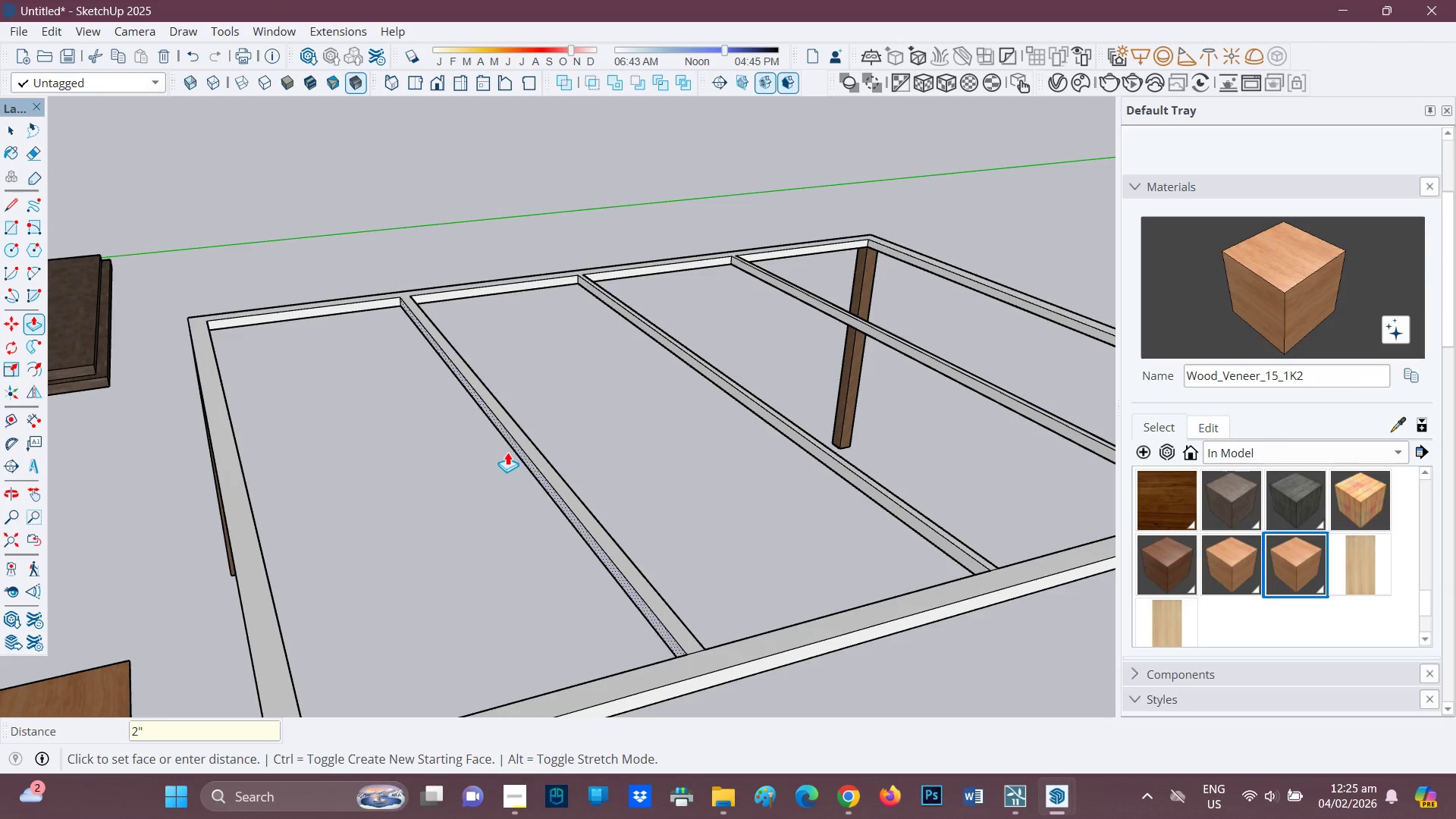 
key(Shift+Enter)
 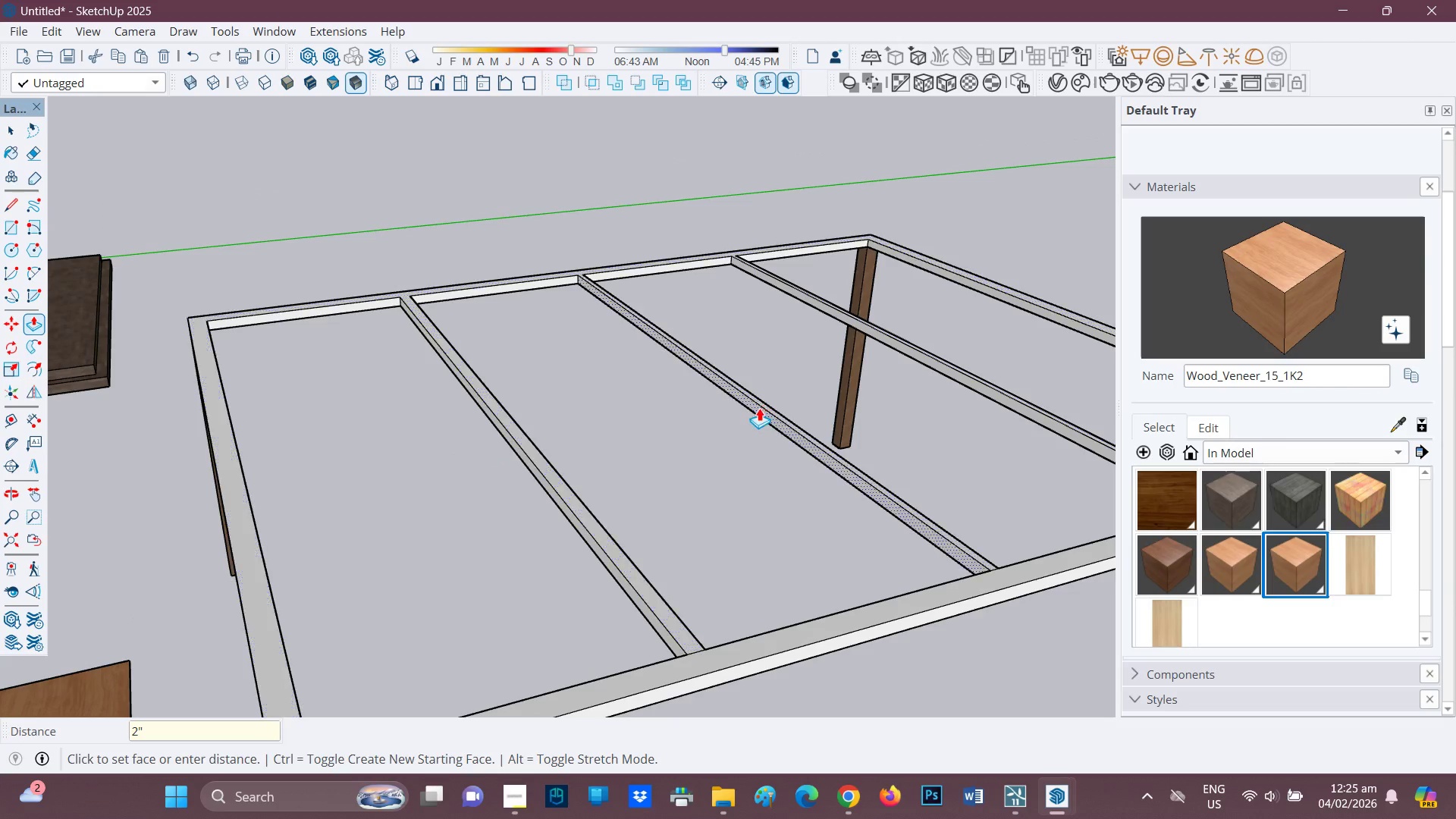 
left_click([759, 408])
 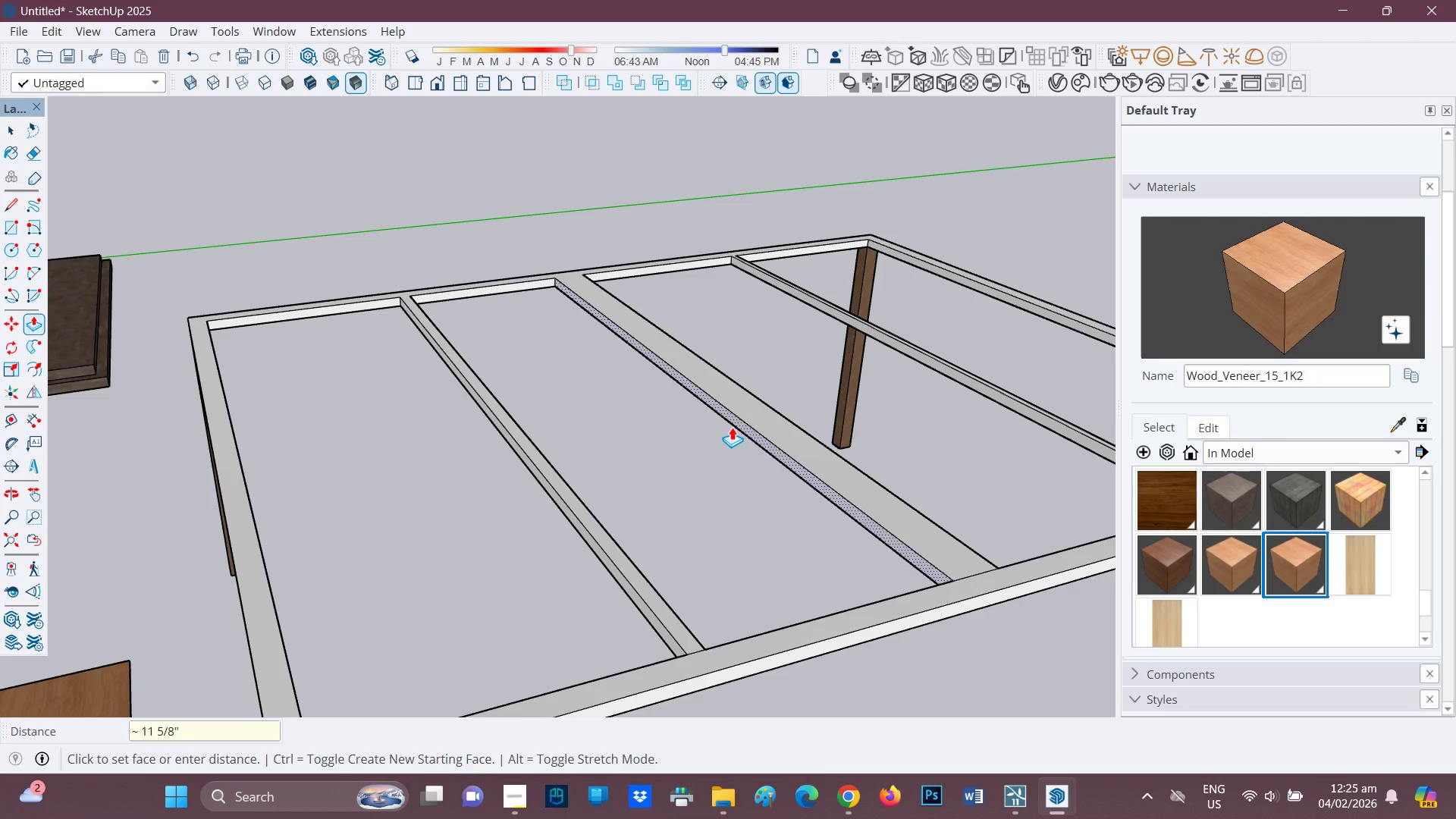 
key(2)
 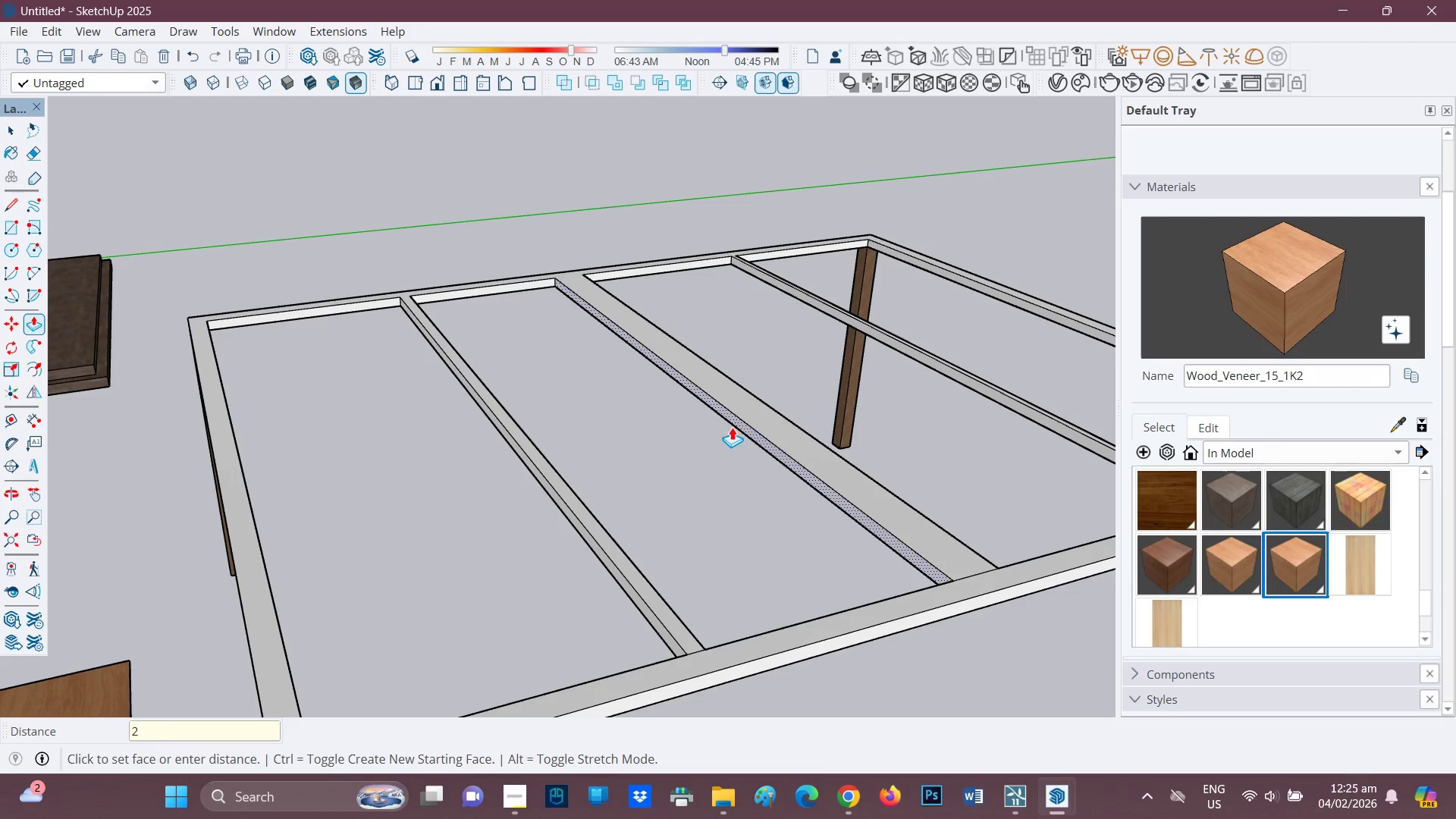 
key(Shift+ShiftRight)
 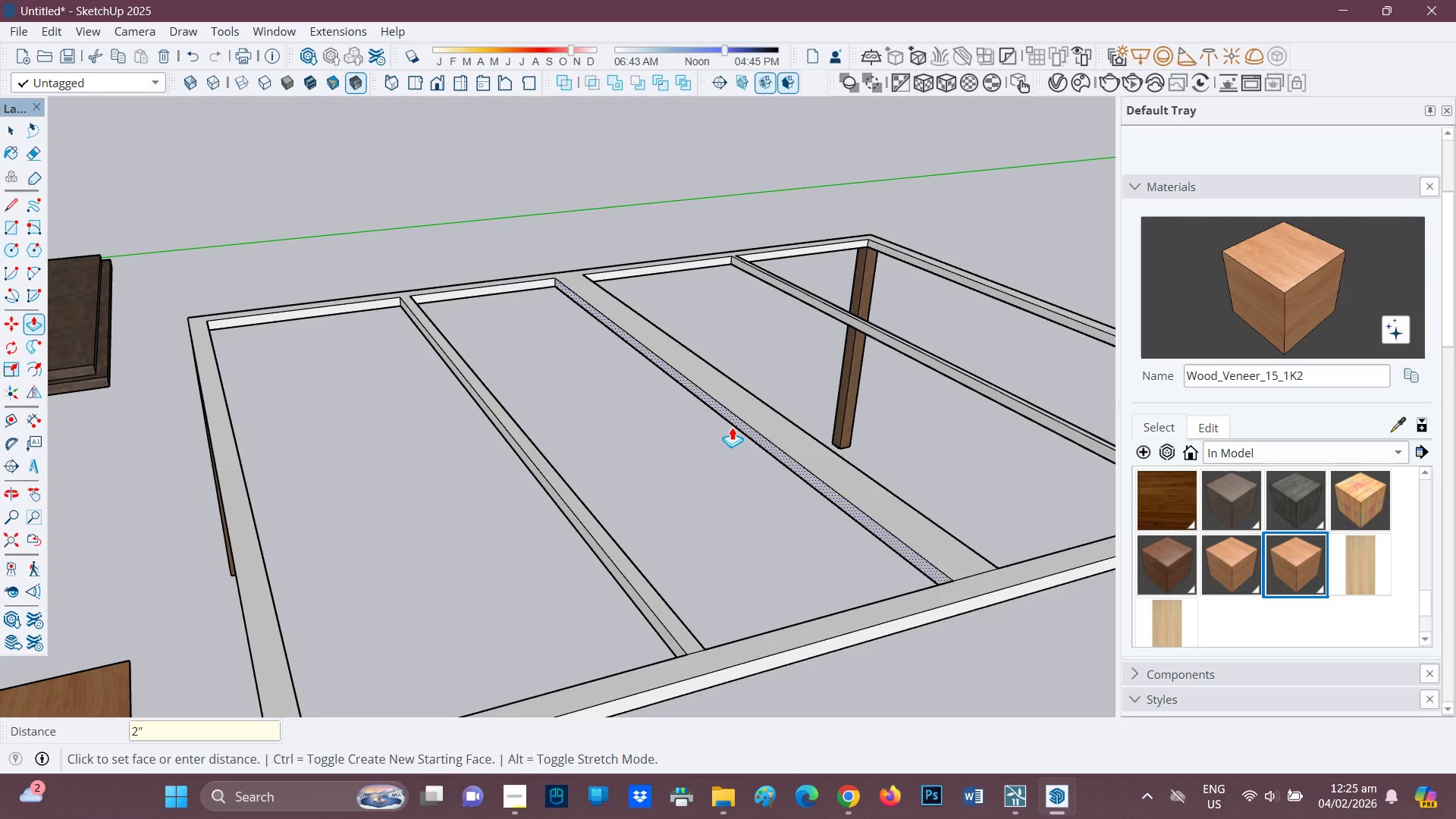 
key(Quote)
 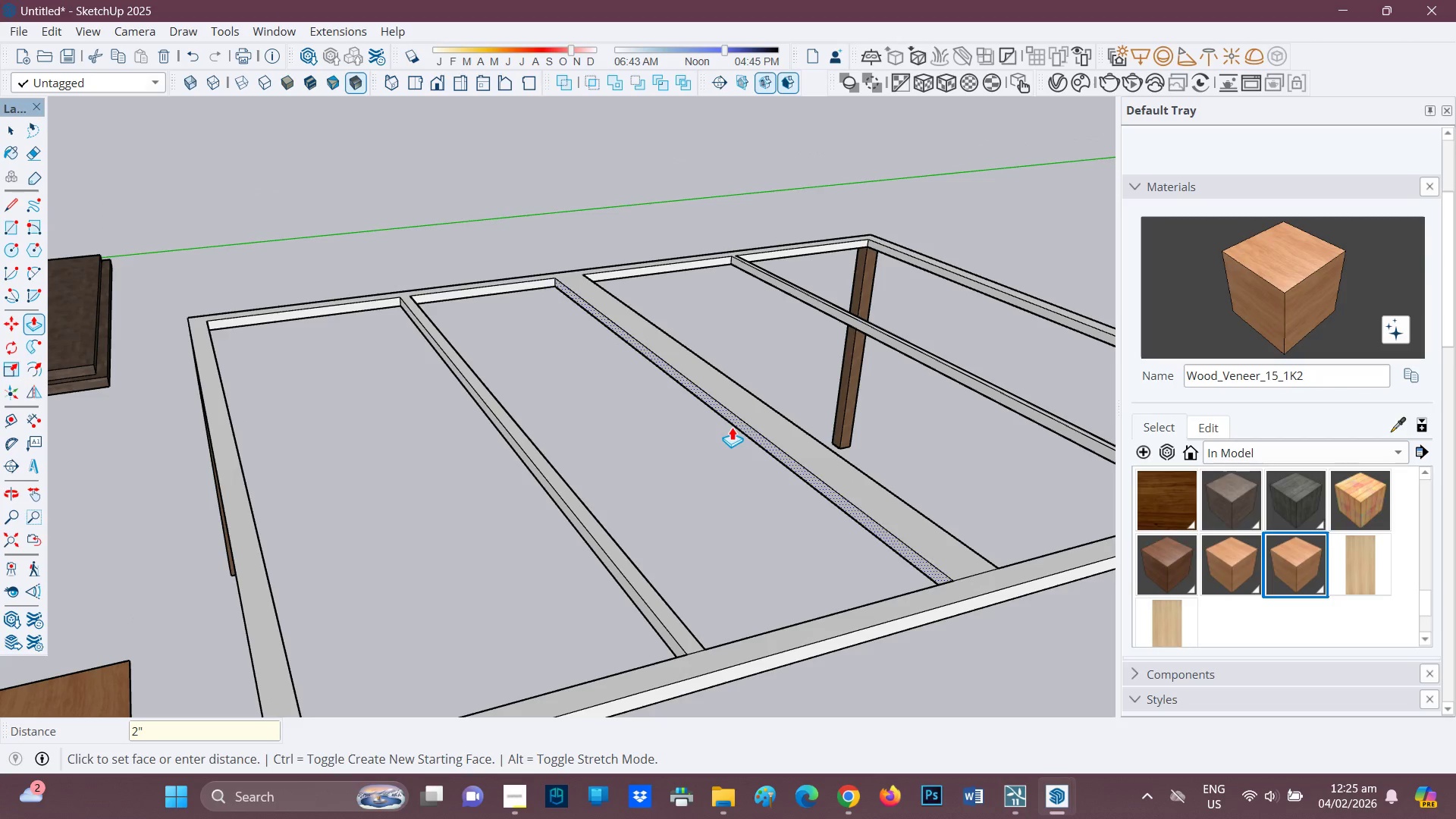 
key(Enter)
 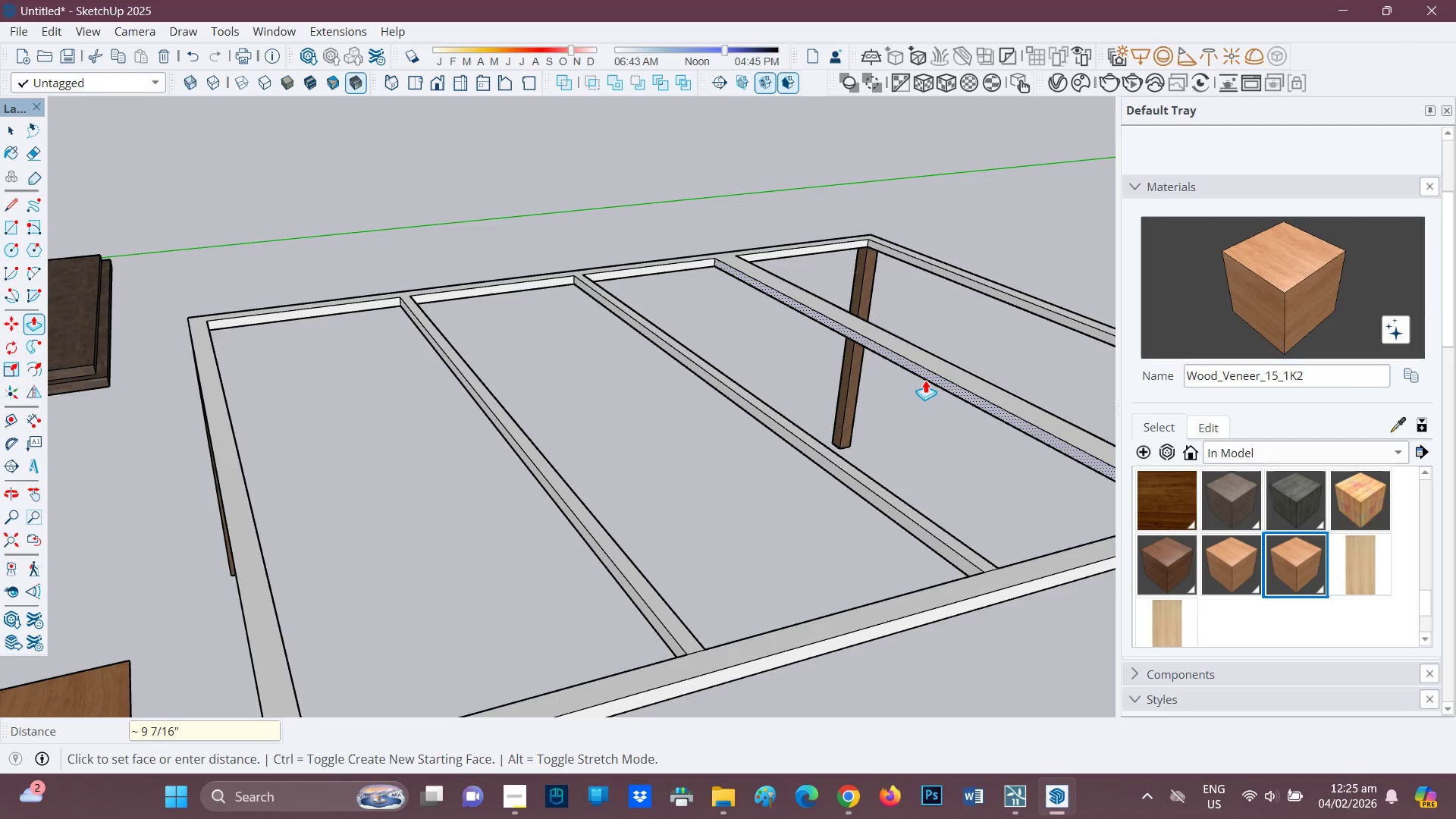 
key(2)
 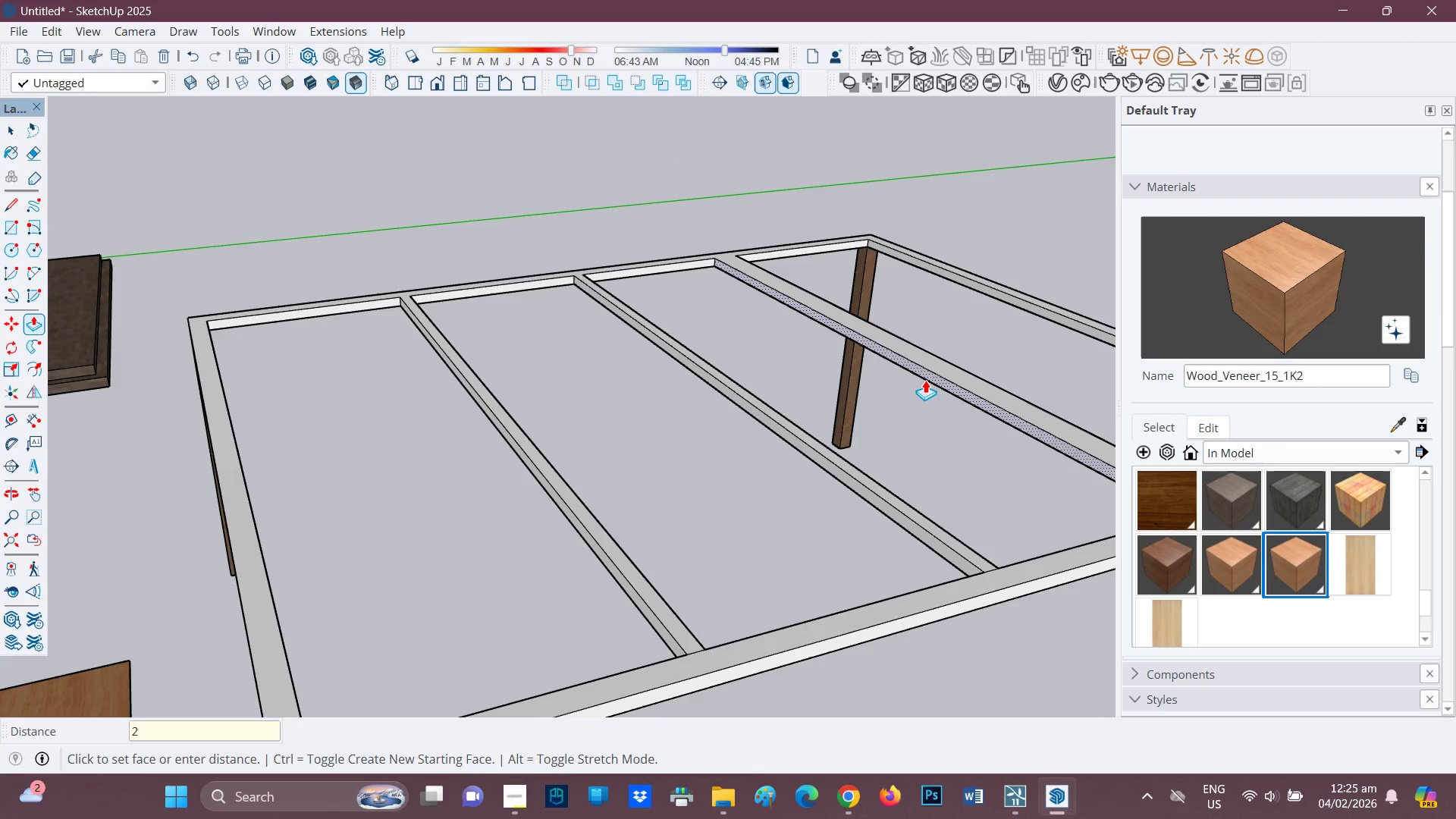 
key(Shift+Quote)
 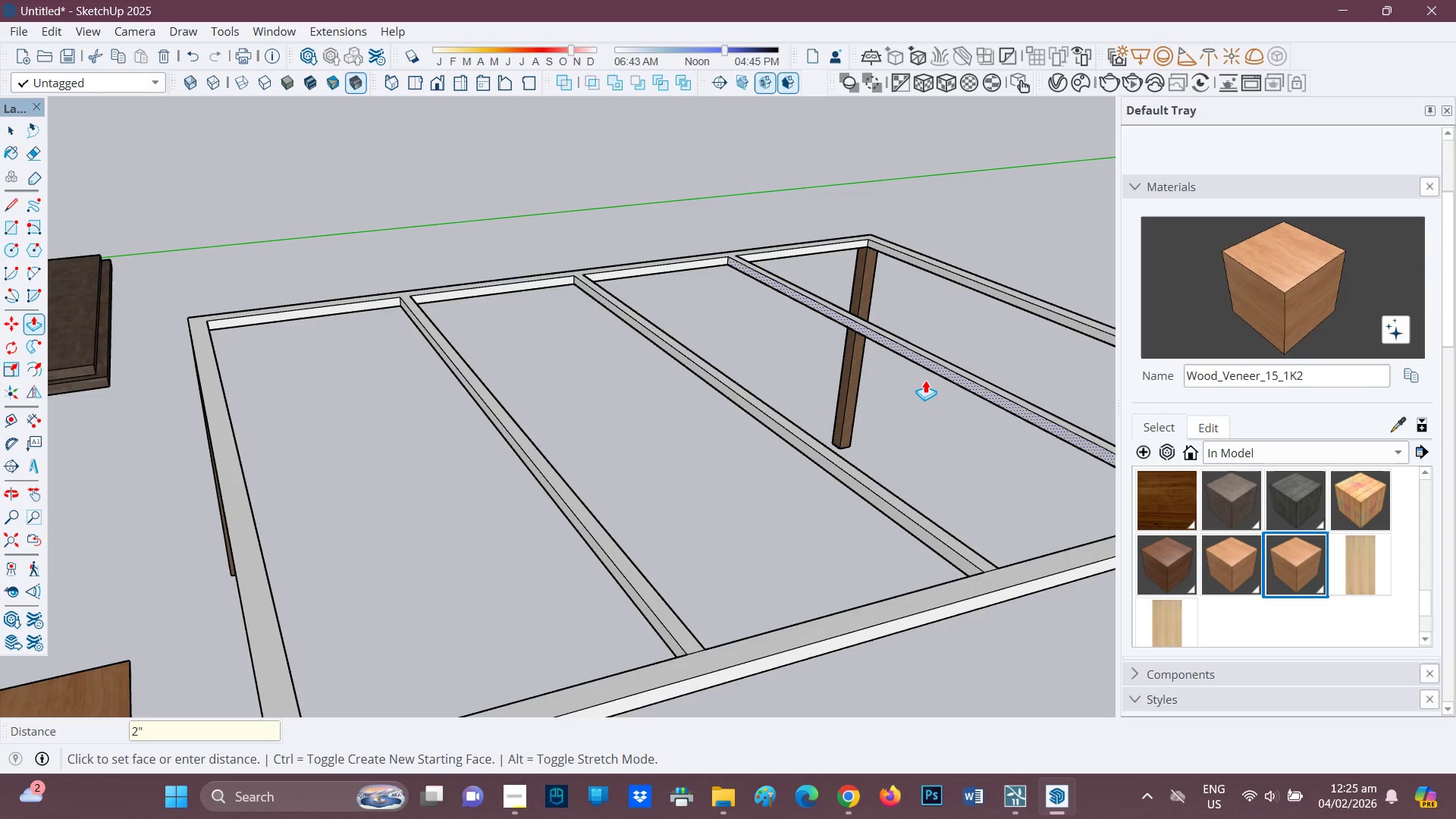 
key(Shift+Enter)
 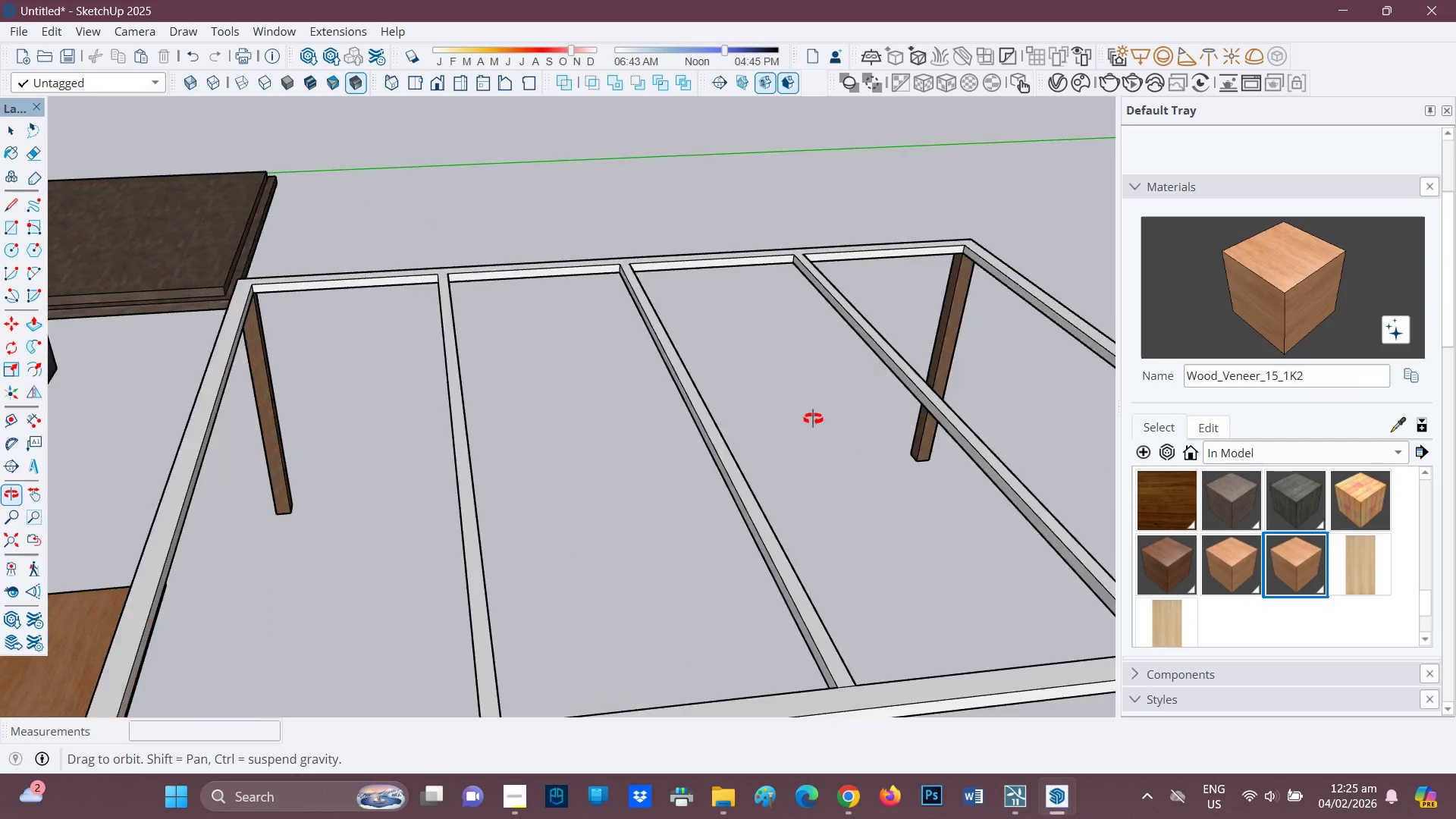 
scroll: coordinate [728, 458], scroll_direction: down, amount: 6.0
 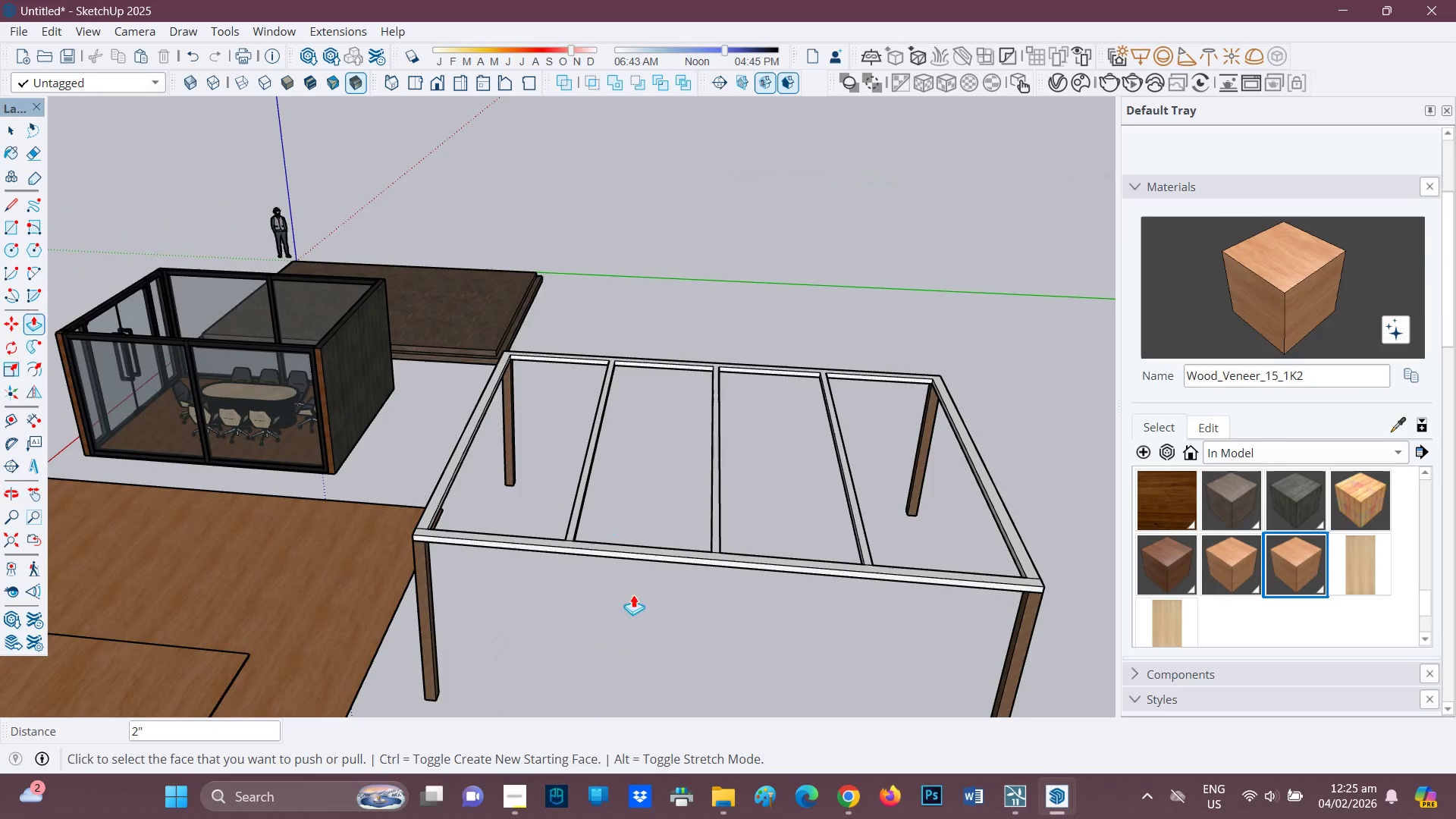 
key(Space)
 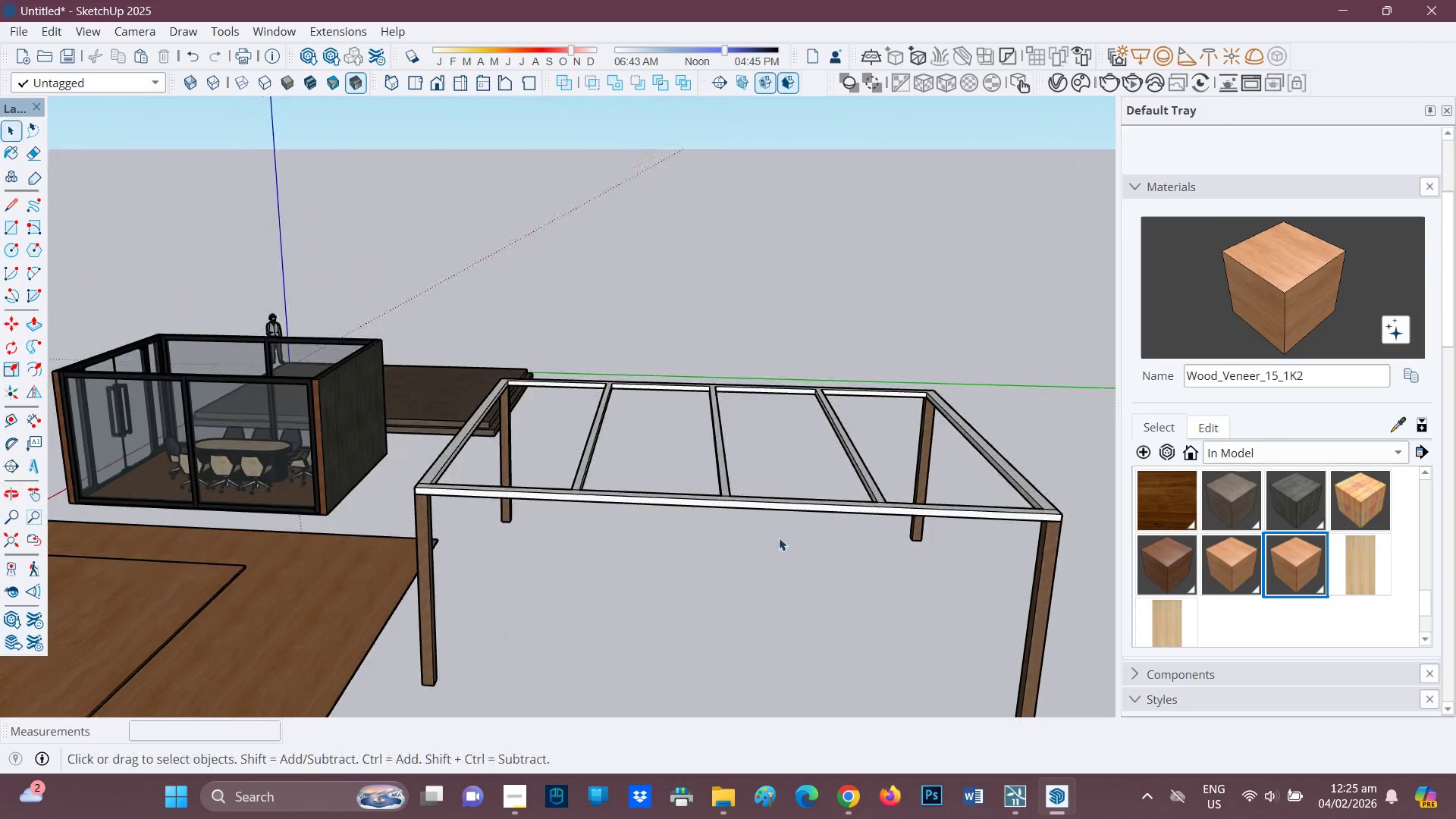 
key(H)
 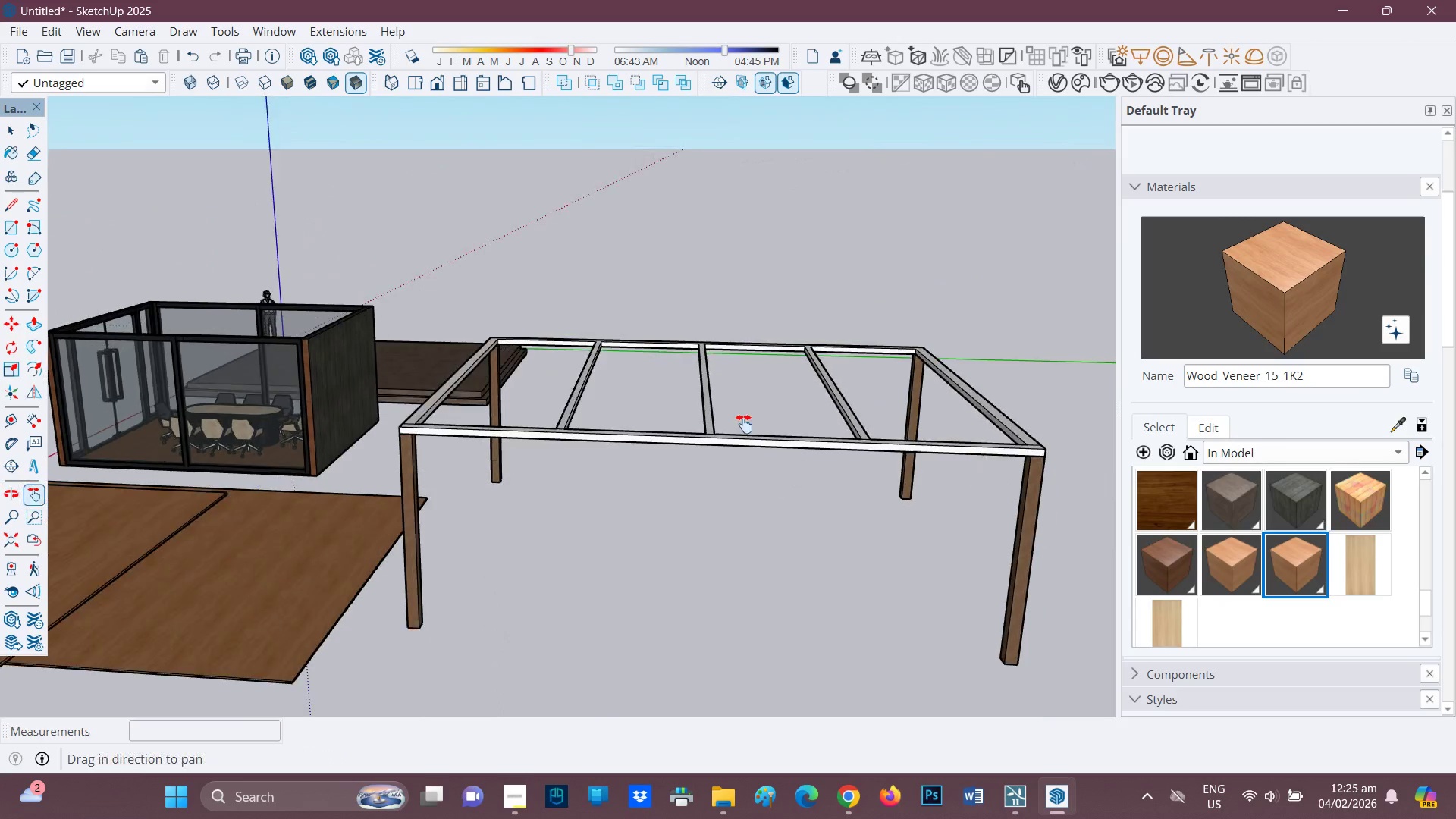 
left_click_drag(start_coordinate=[773, 516], to_coordinate=[726, 403])
 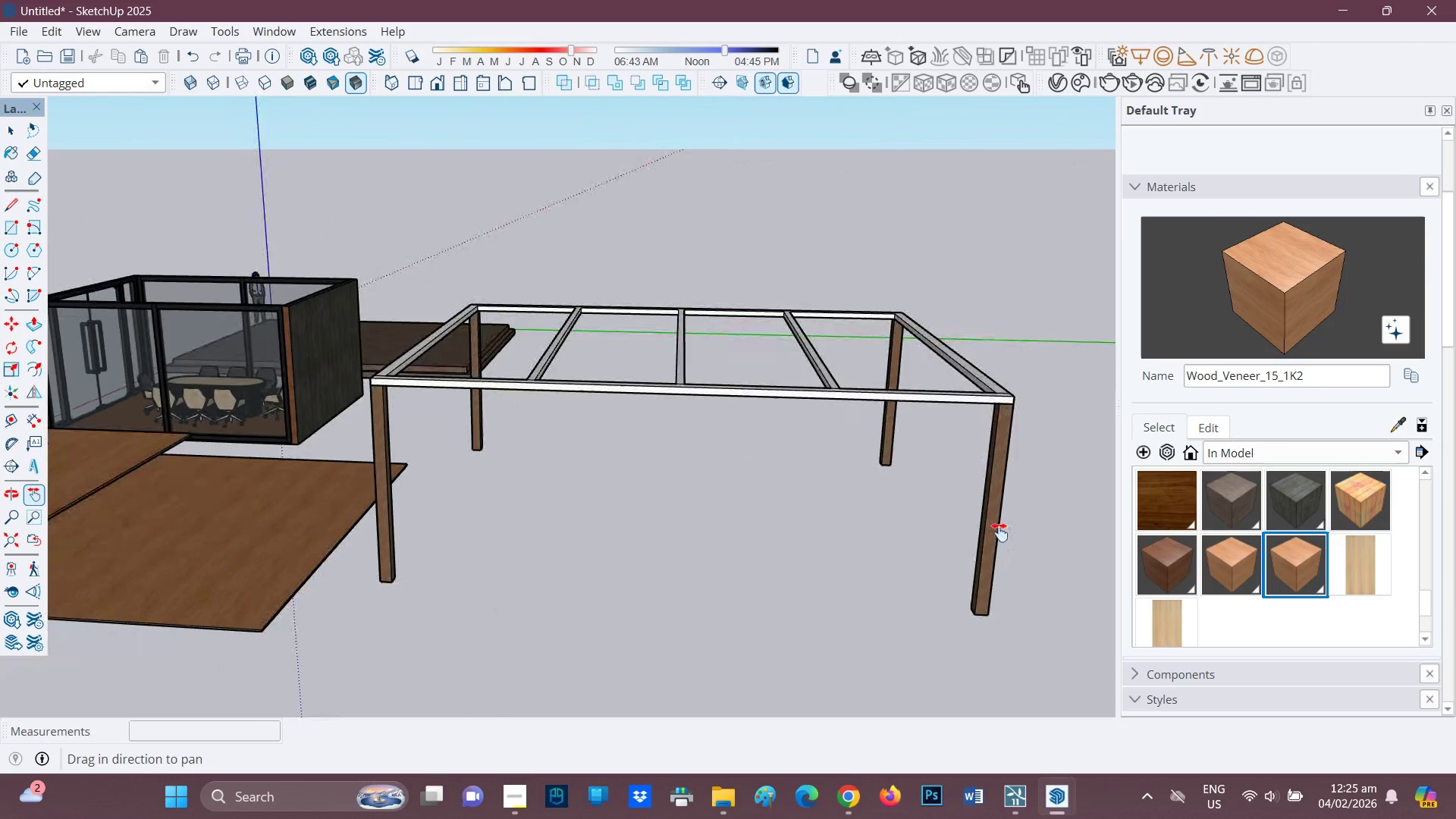 
left_click([999, 532])
 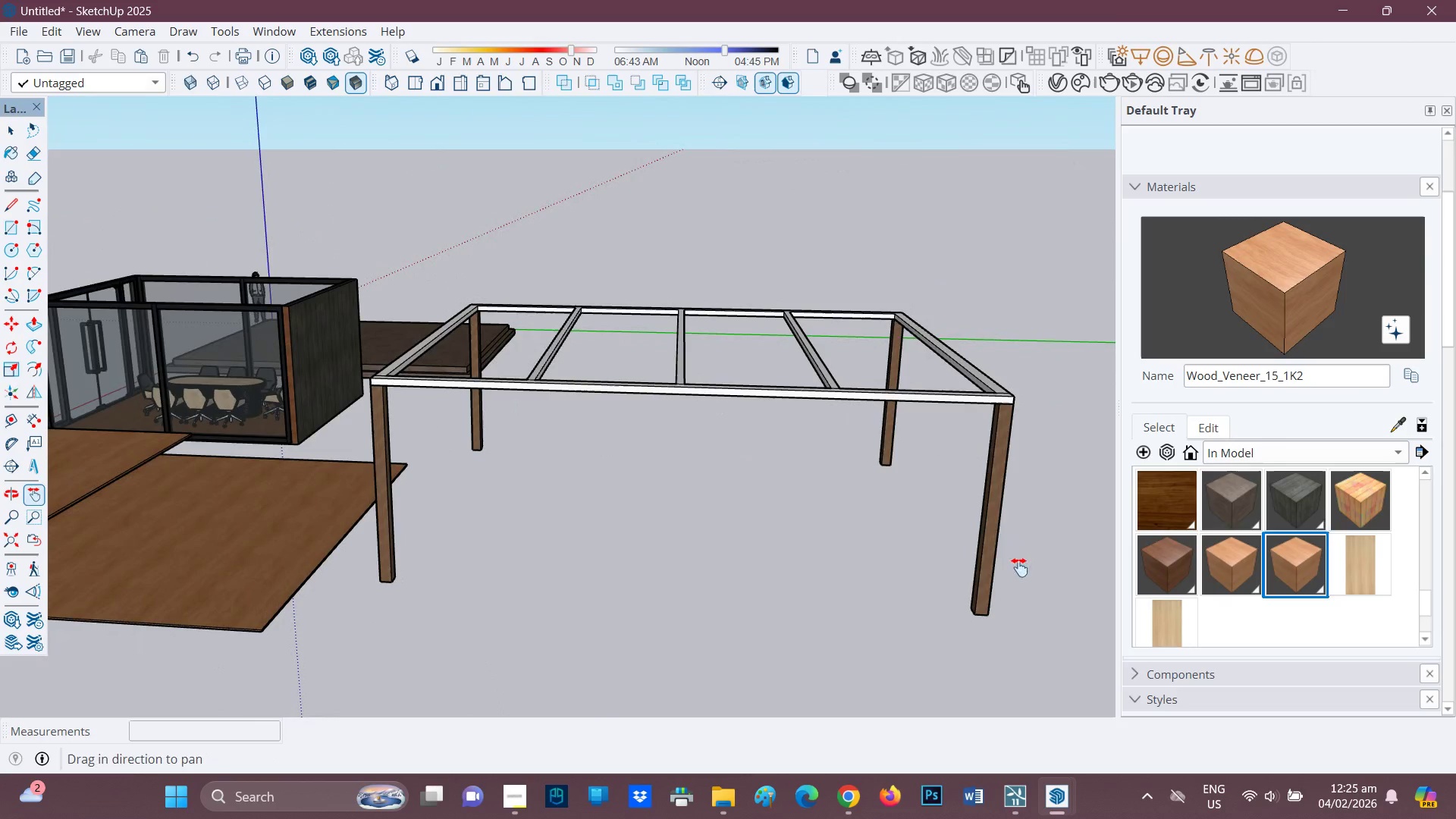 
key(Space)
 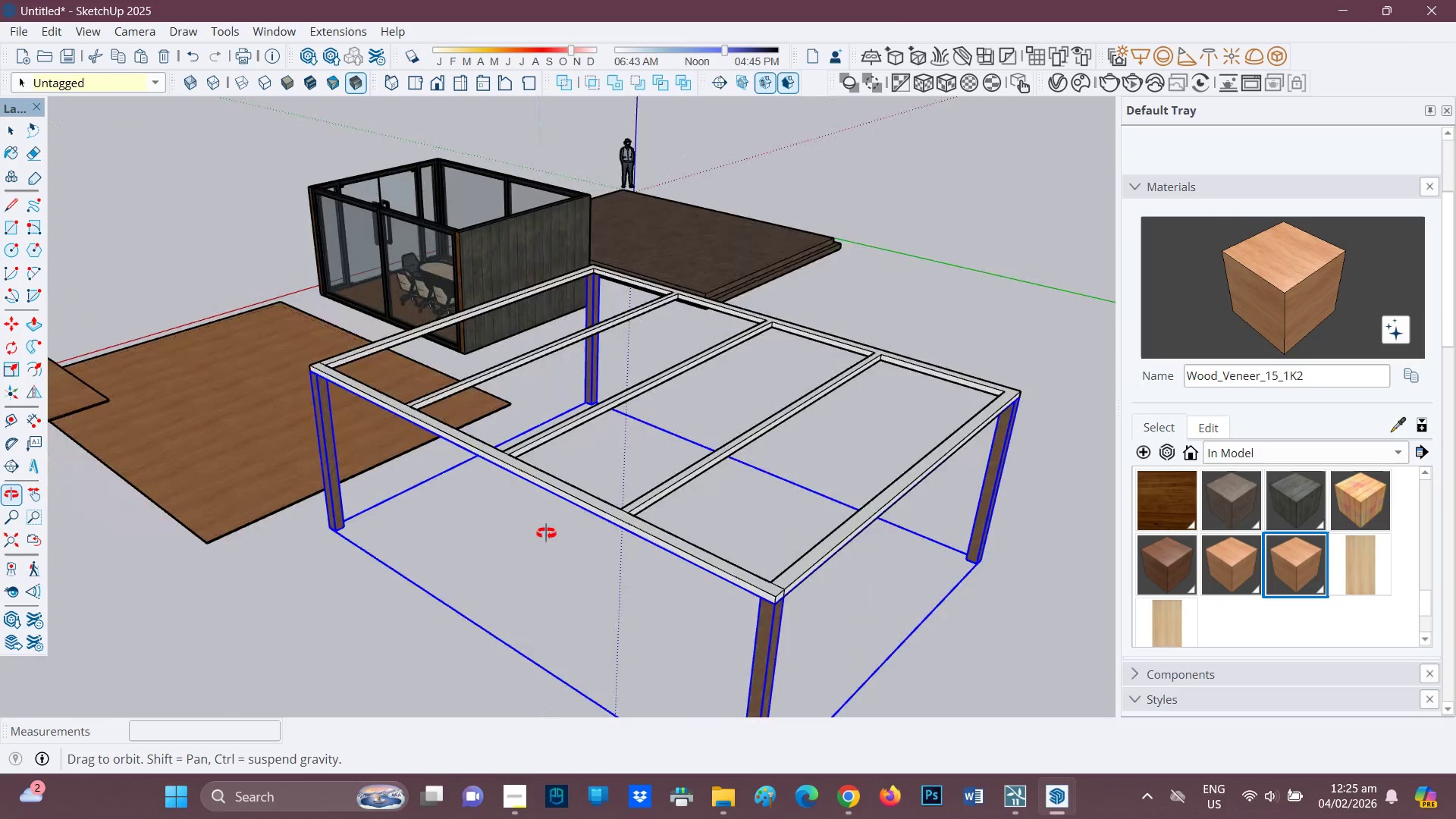 
scroll: coordinate [356, 563], scroll_direction: down, amount: 1.0
 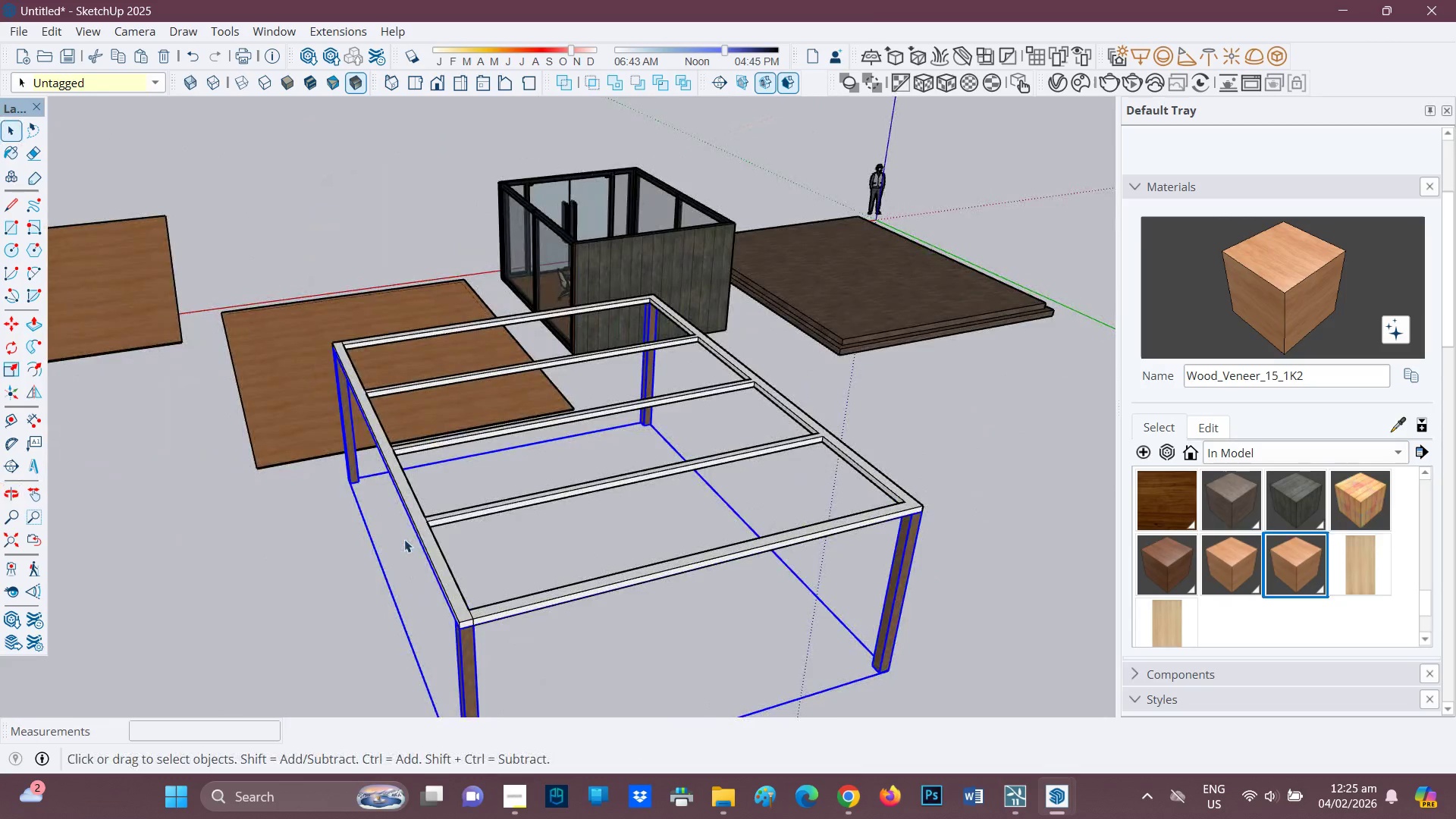 
type(hm)
 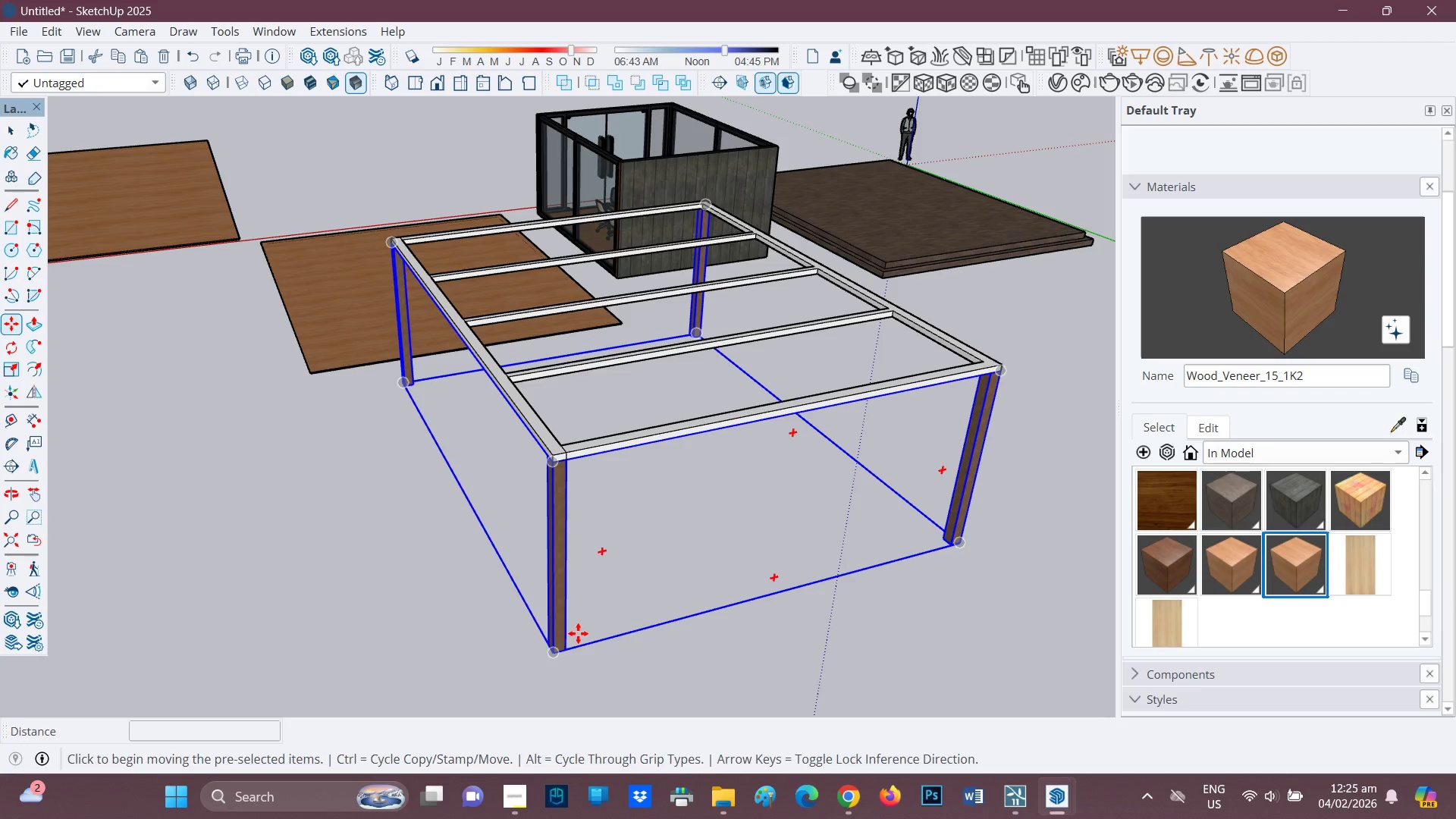 
left_click_drag(start_coordinate=[413, 499], to_coordinate=[492, 360])
 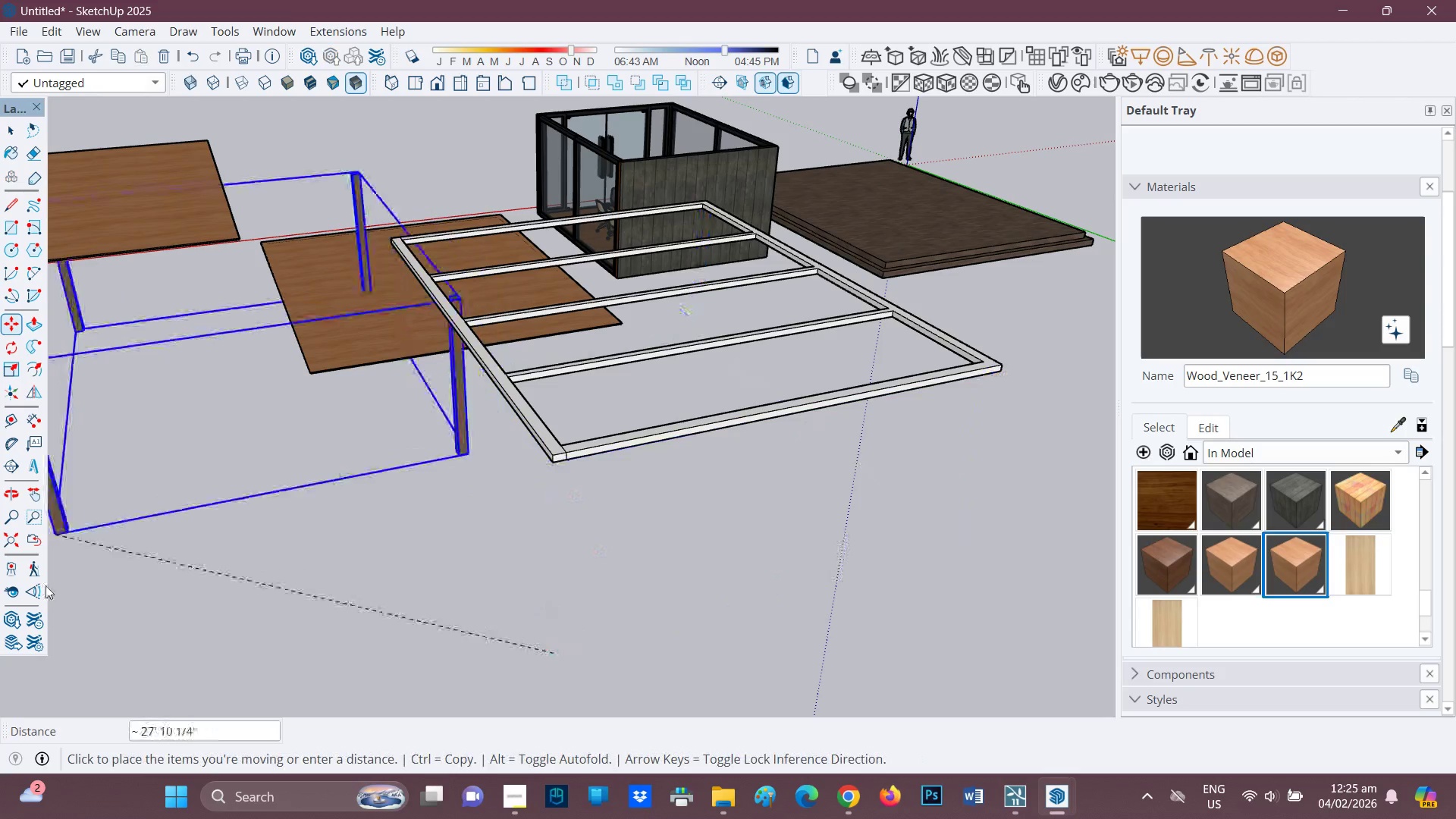 
scroll: coordinate [100, 657], scroll_direction: down, amount: 6.0
 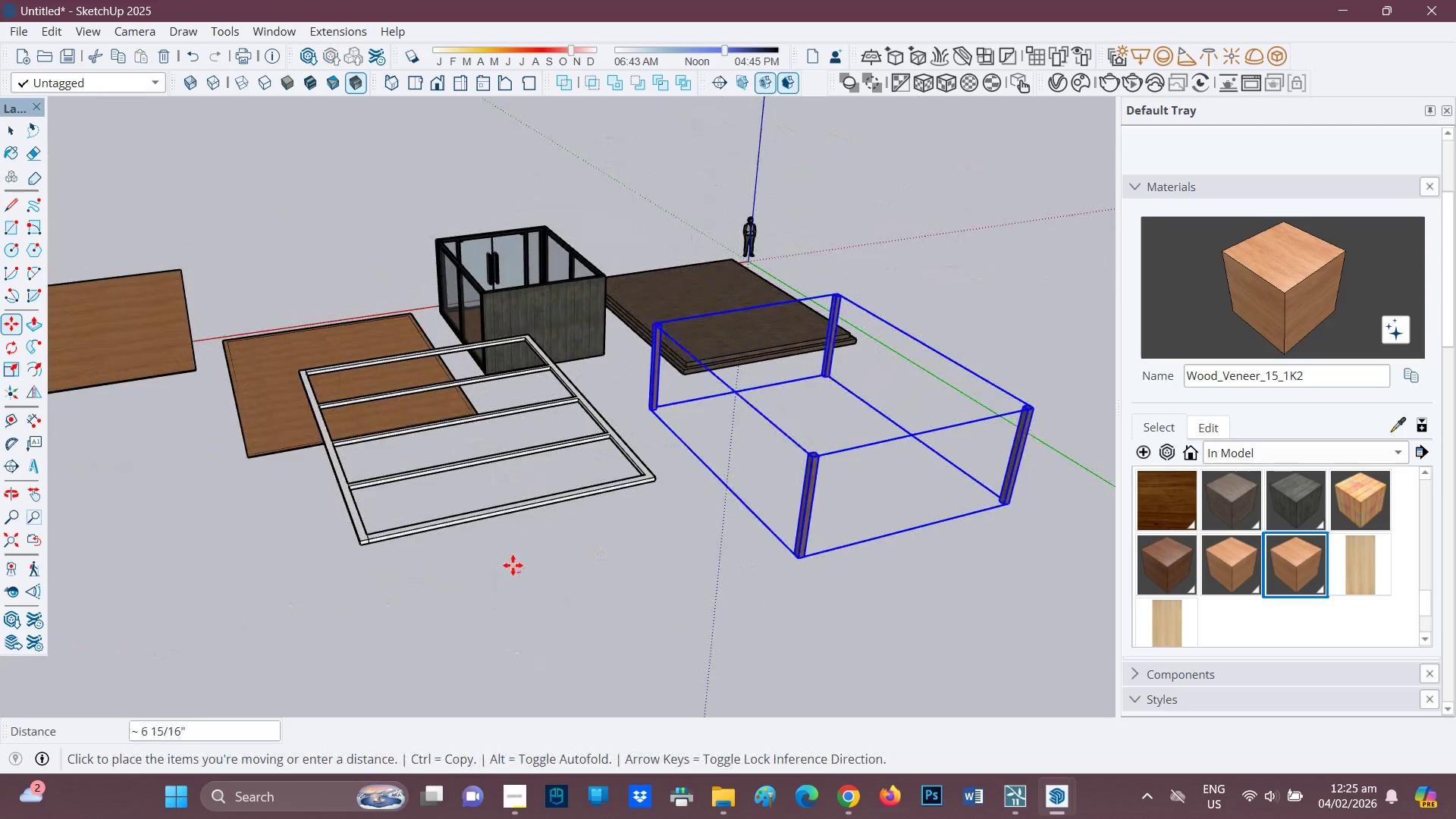 
left_click([579, 595])
 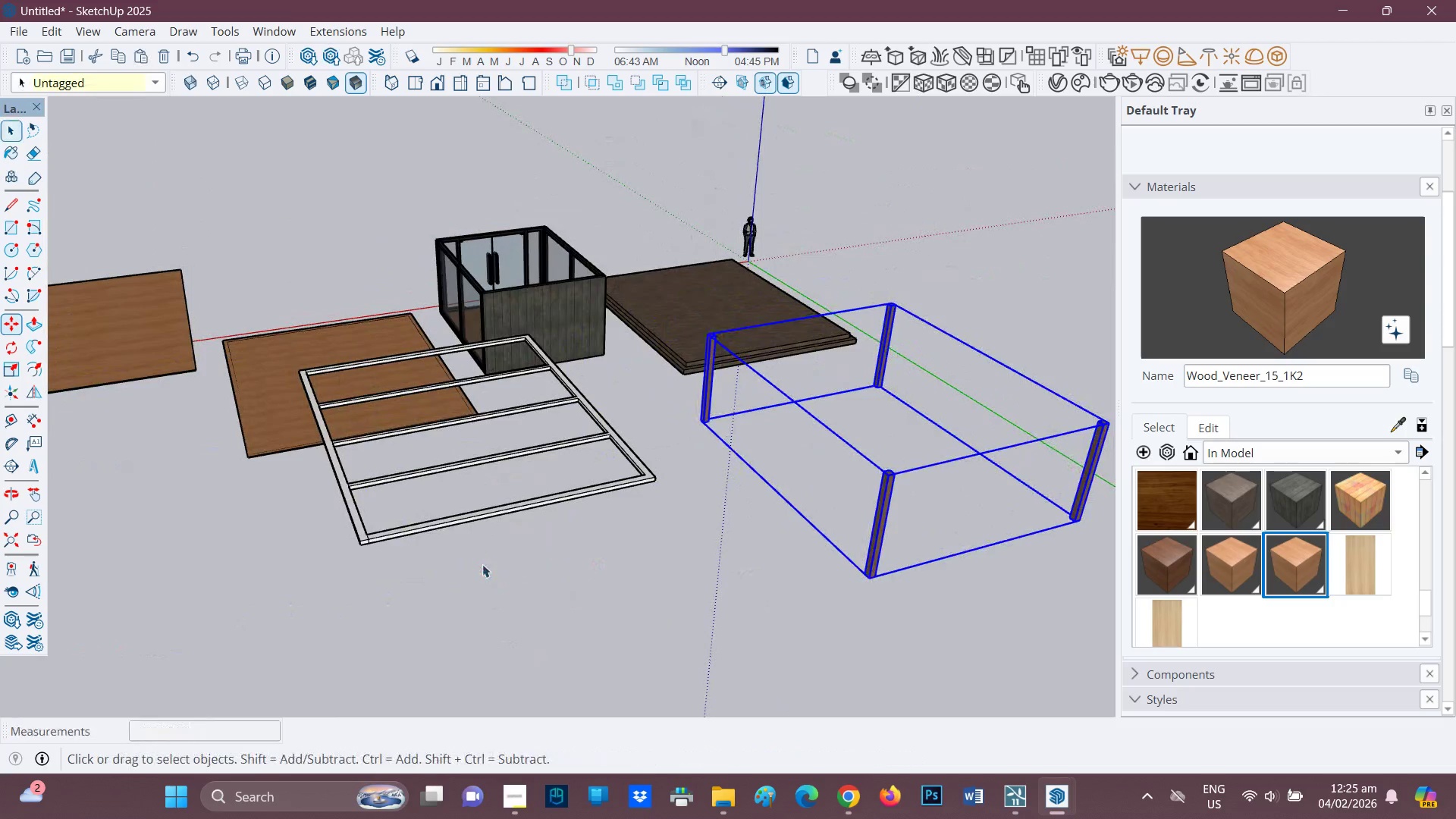 
key(Space)
 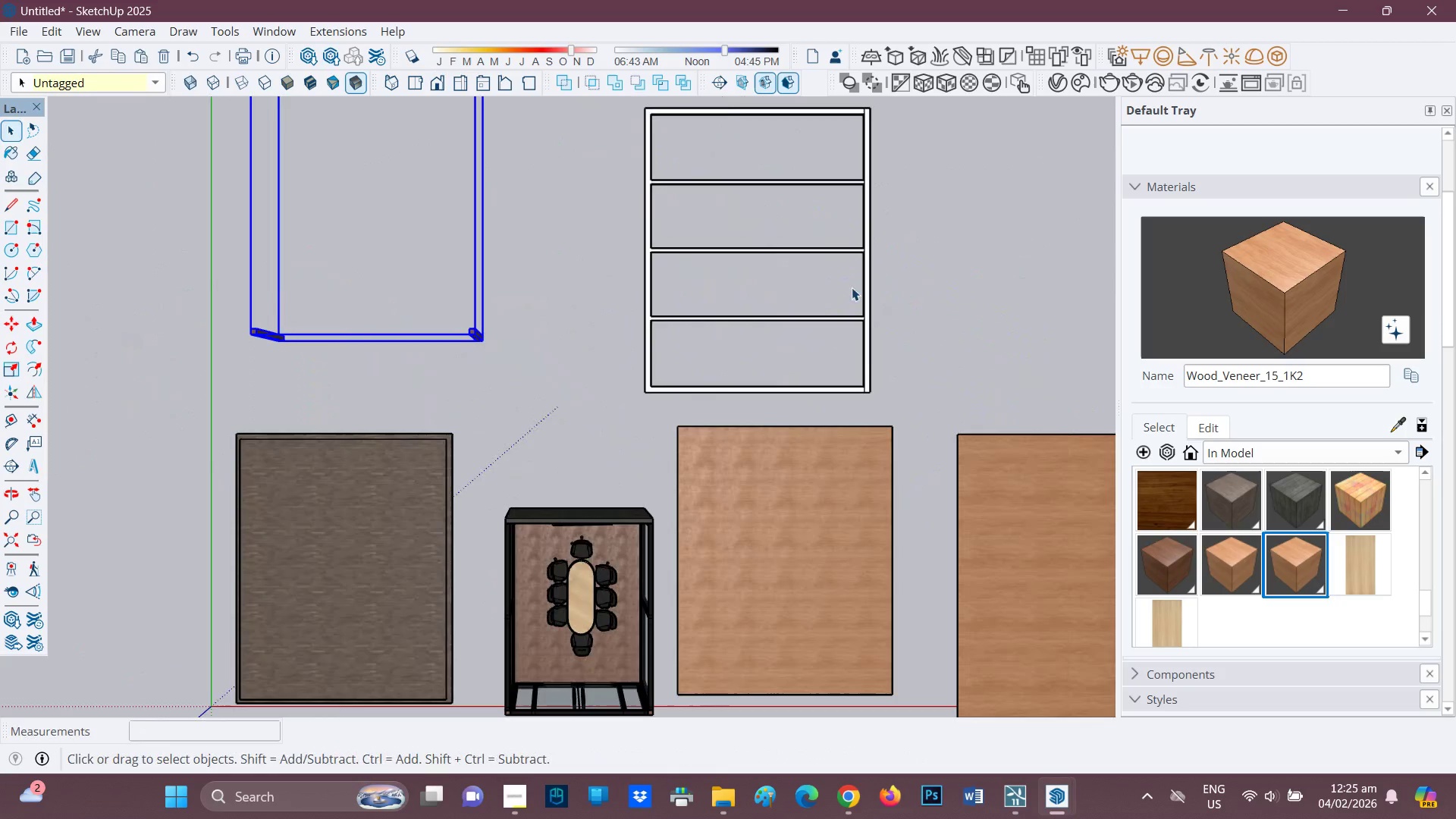 
left_click_drag(start_coordinate=[898, 407], to_coordinate=[617, 102])
 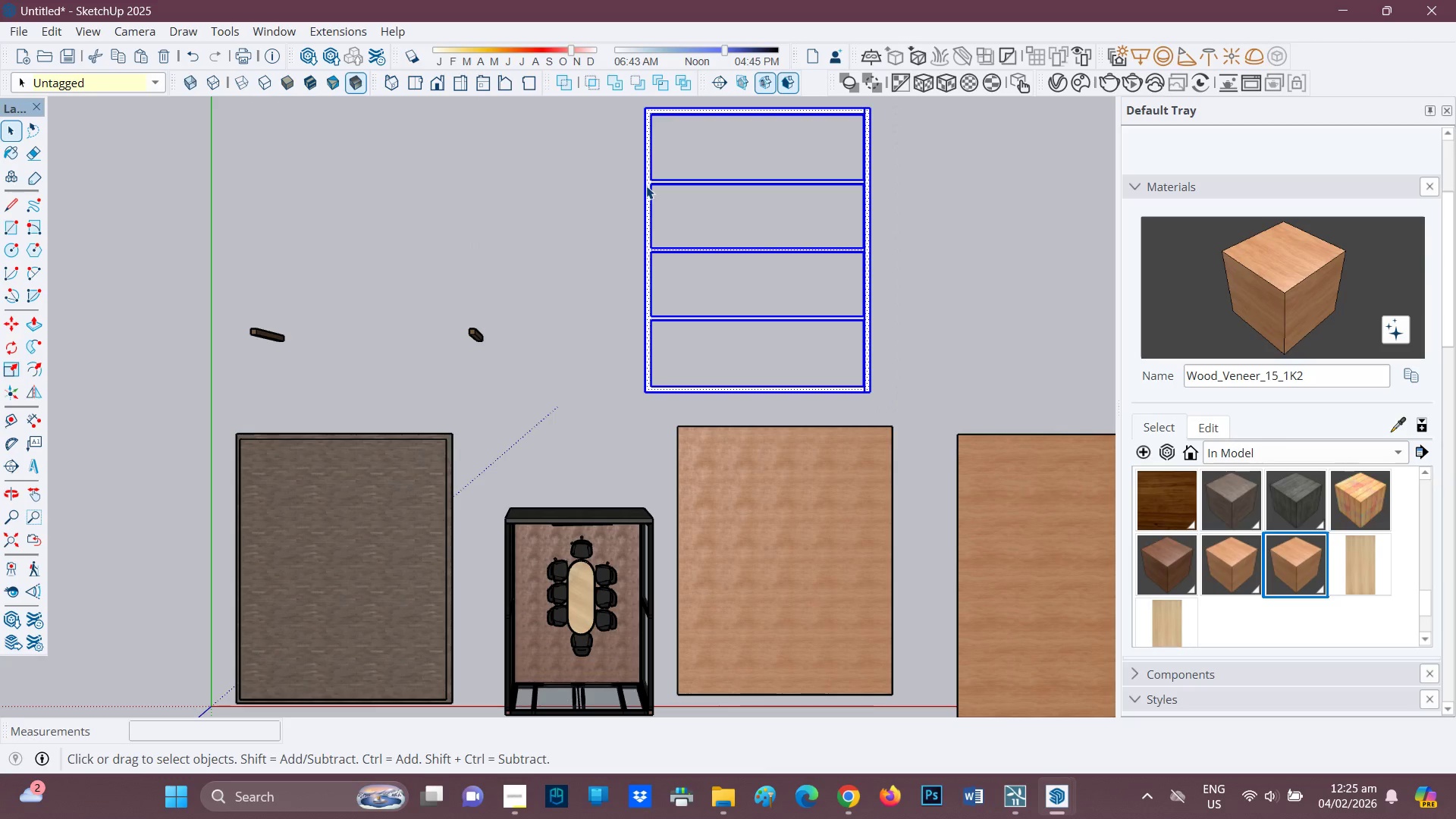 
right_click([649, 186])
 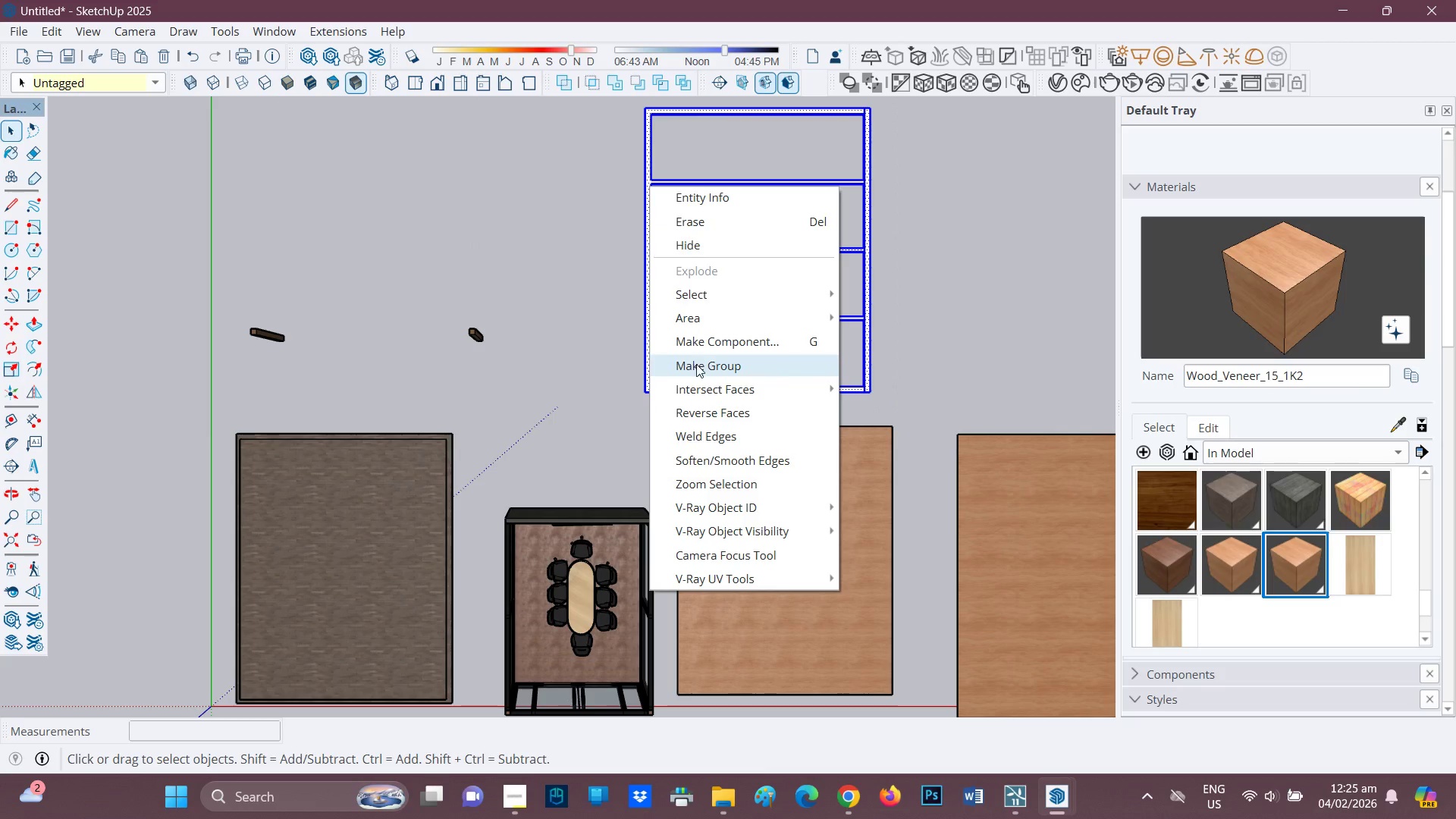 
left_click([696, 364])
 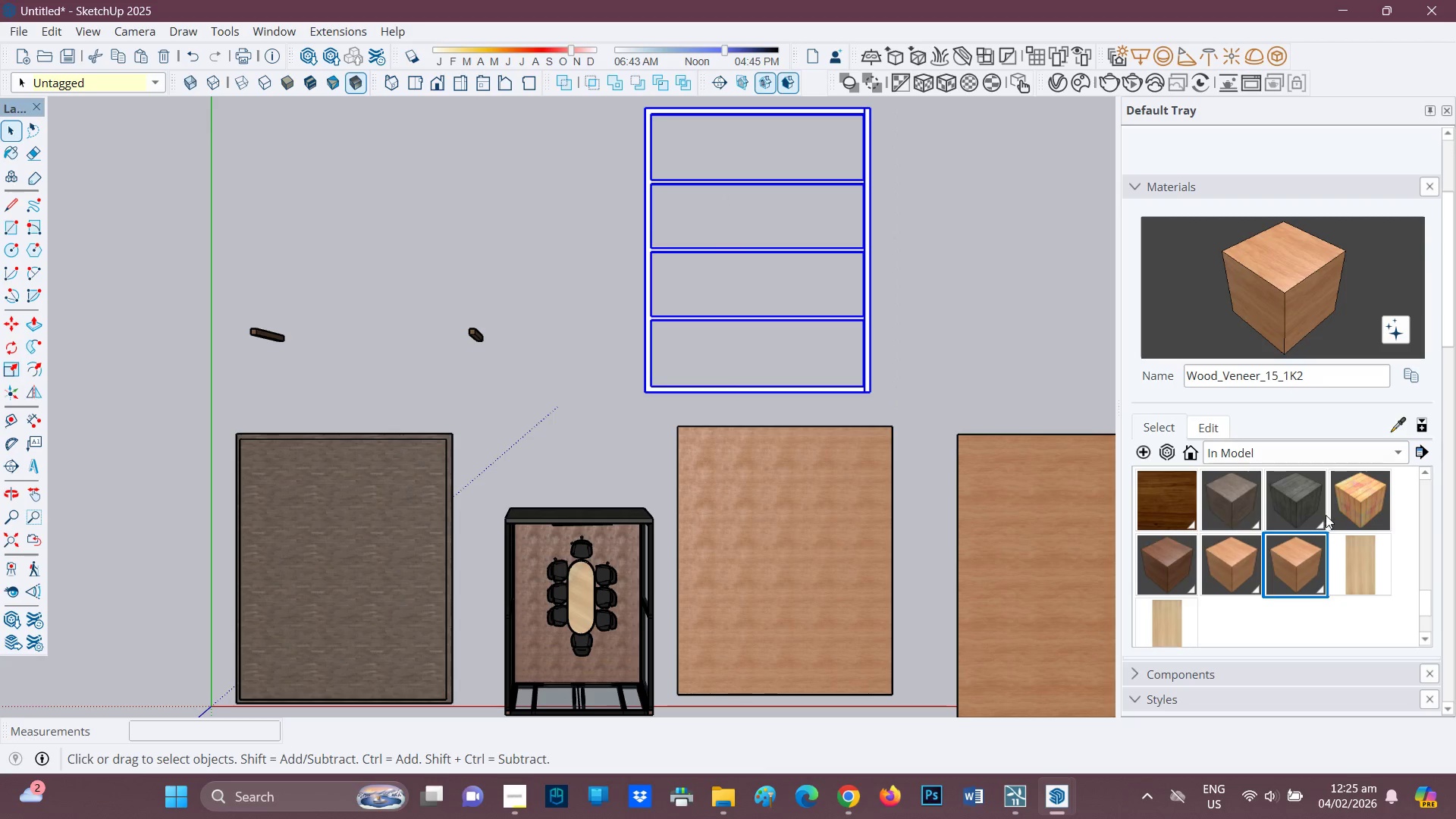 
scroll: coordinate [1326, 528], scroll_direction: up, amount: 2.0
 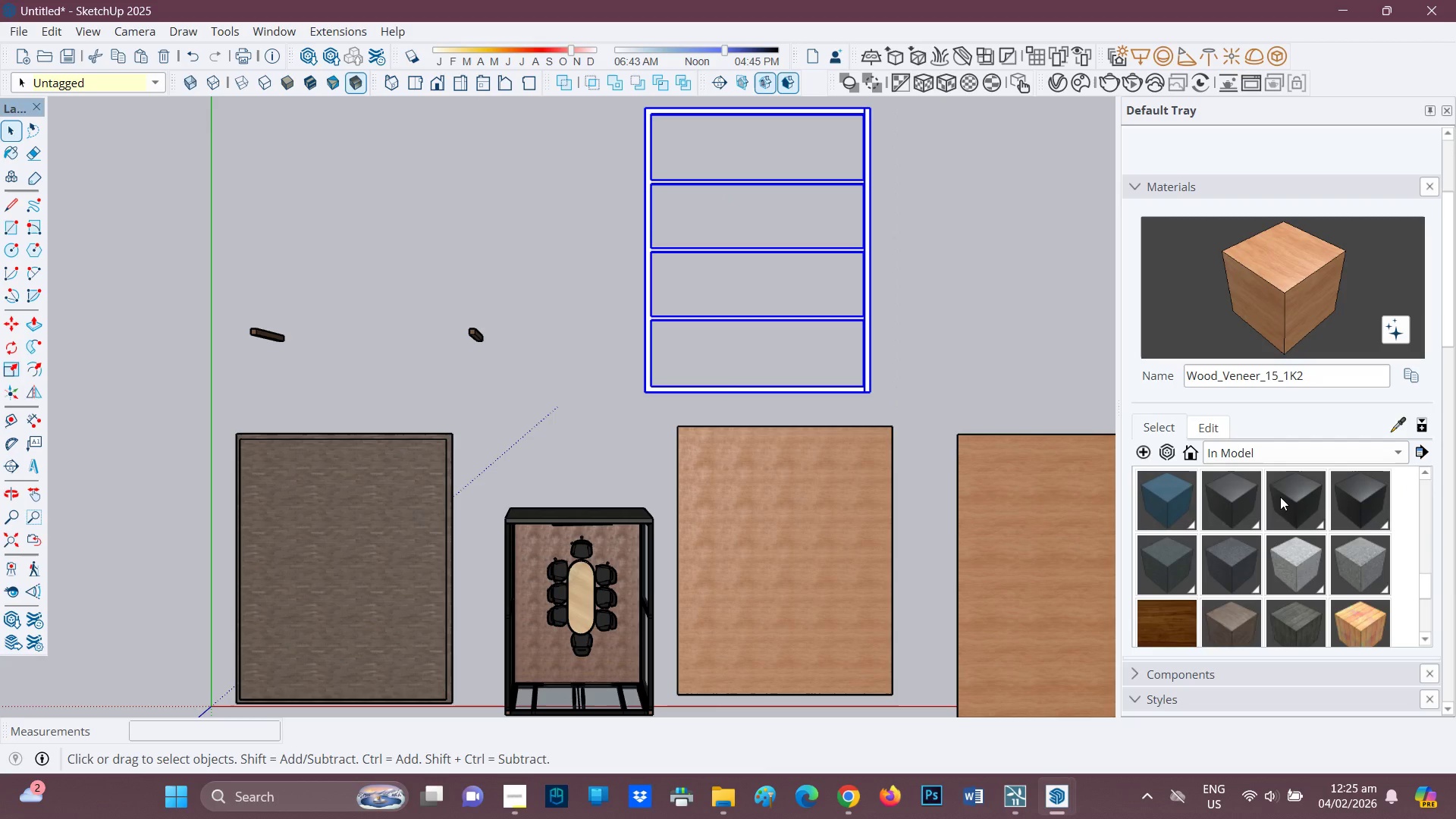 
left_click([1294, 494])
 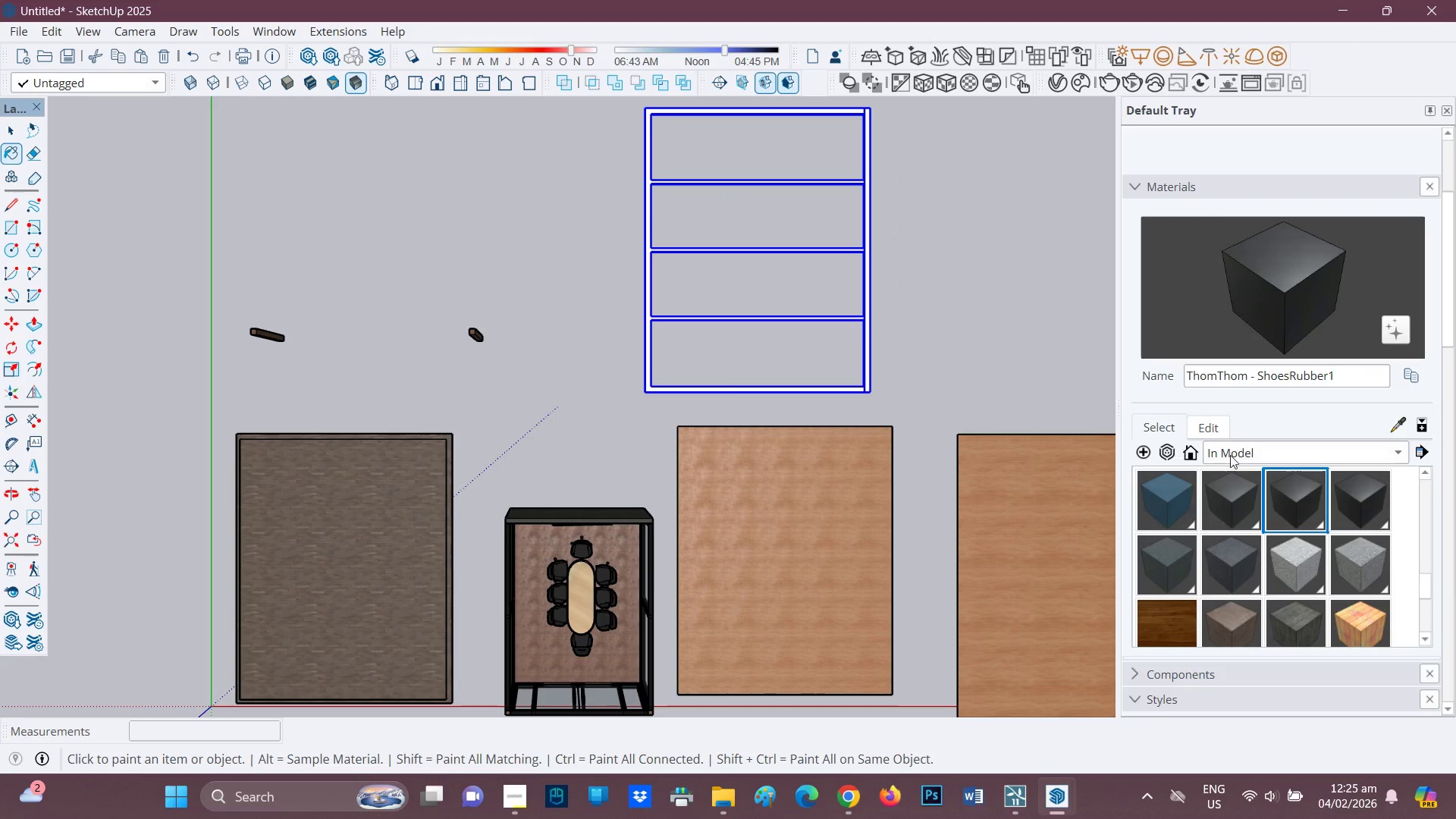 
left_click([1244, 485])
 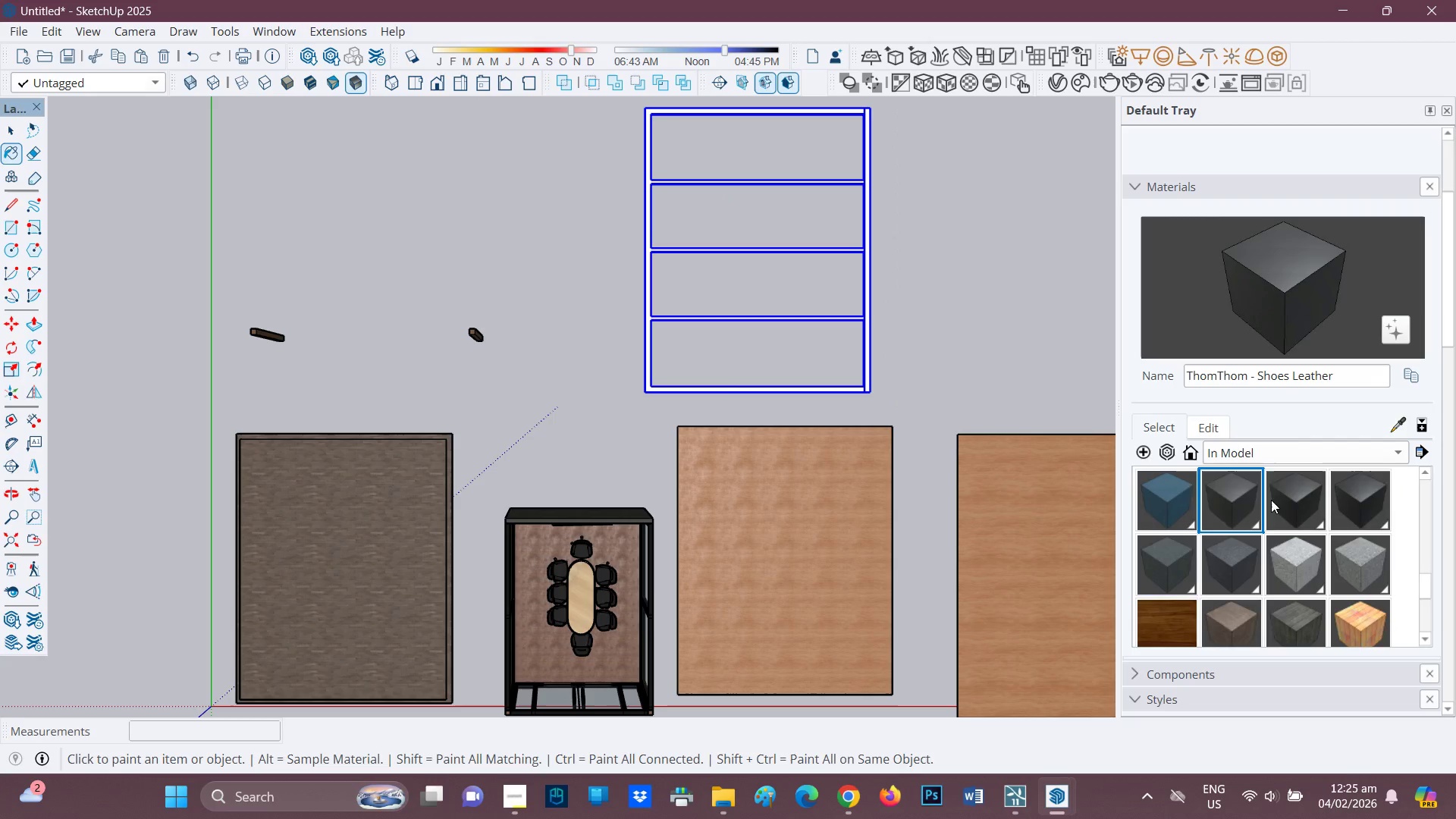 
scroll: coordinate [1272, 500], scroll_direction: up, amount: 1.0
 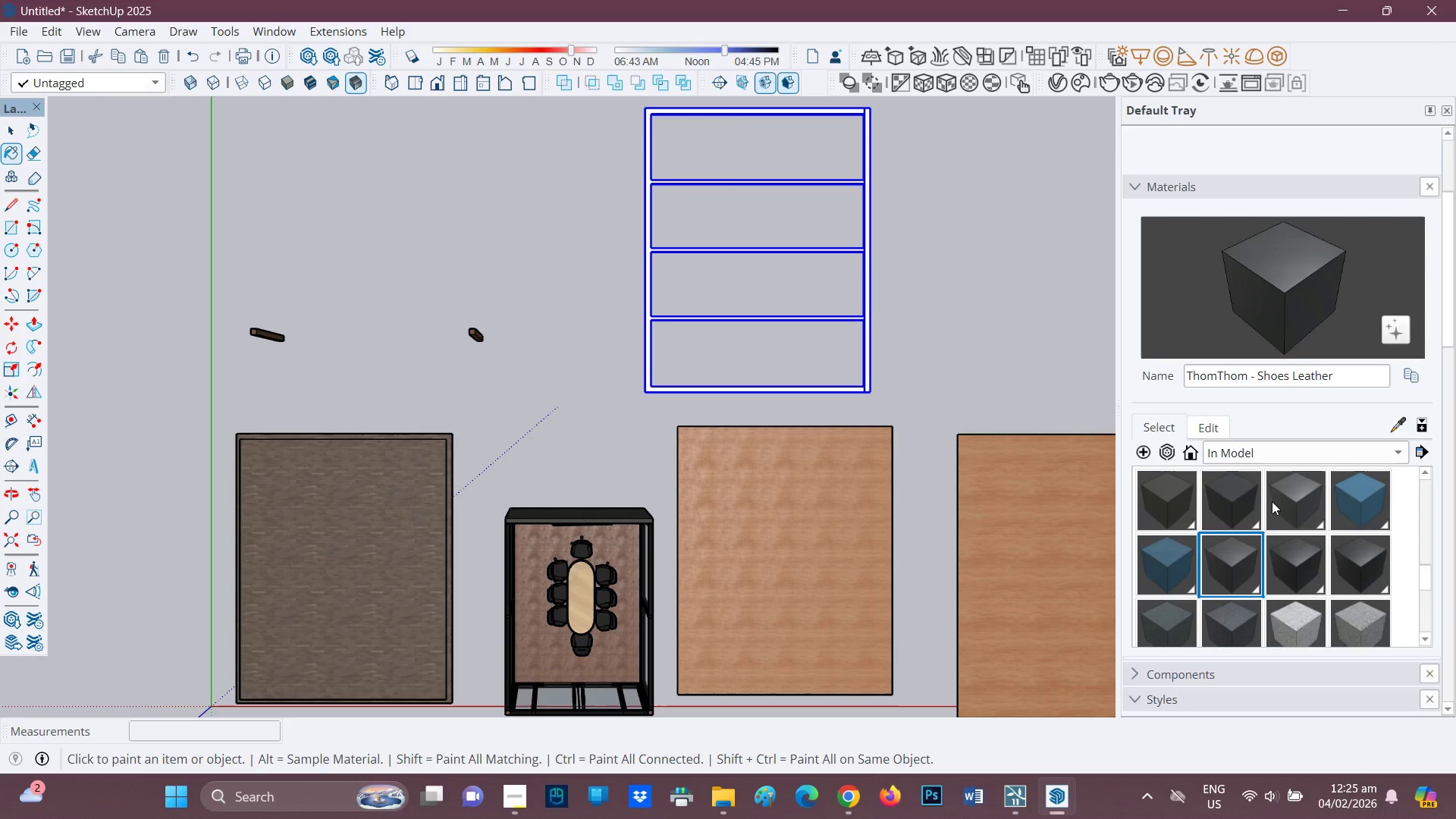 
left_click([1304, 538])
 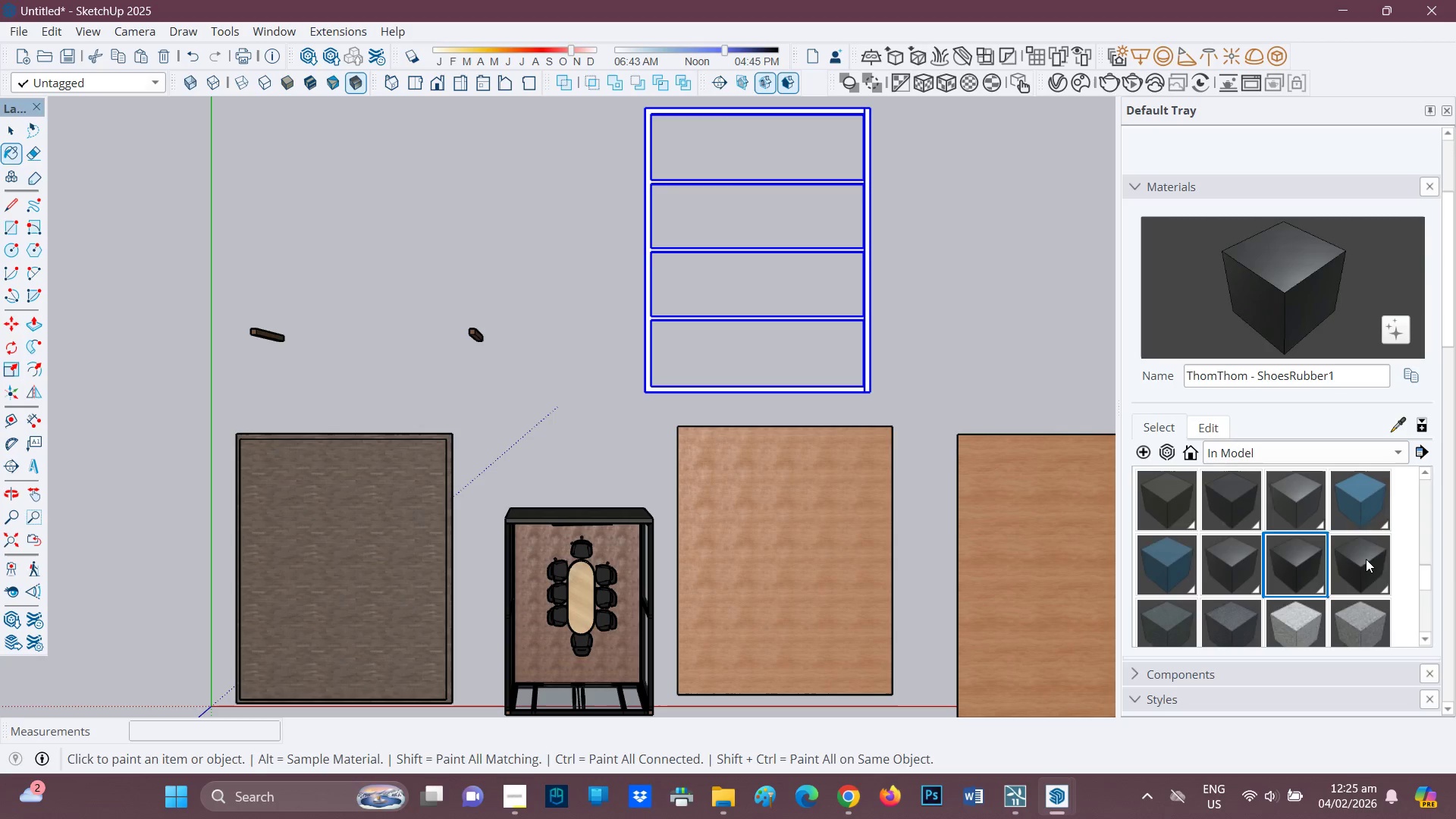 
left_click([1366, 559])
 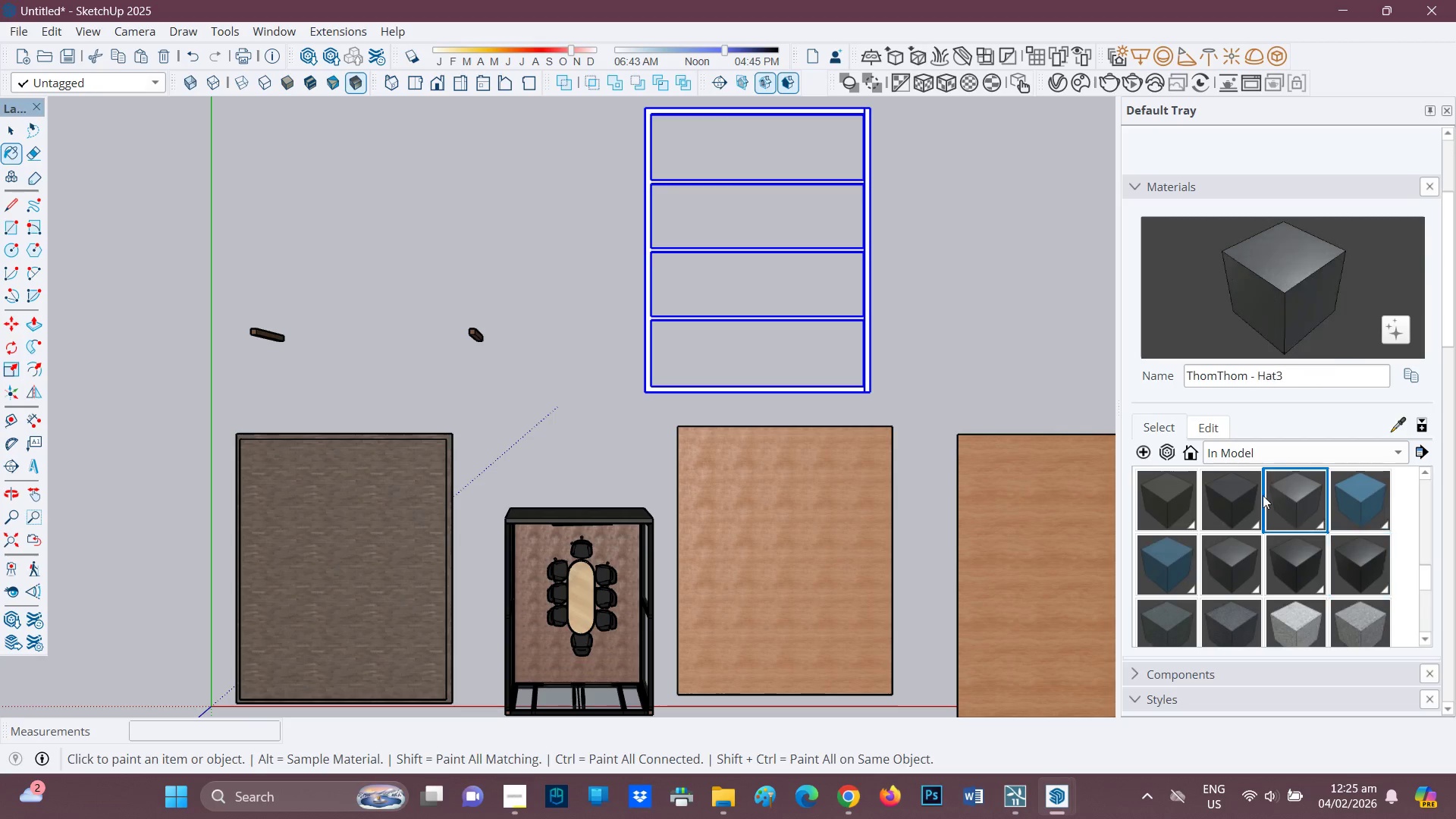 
double_click([1235, 490])
 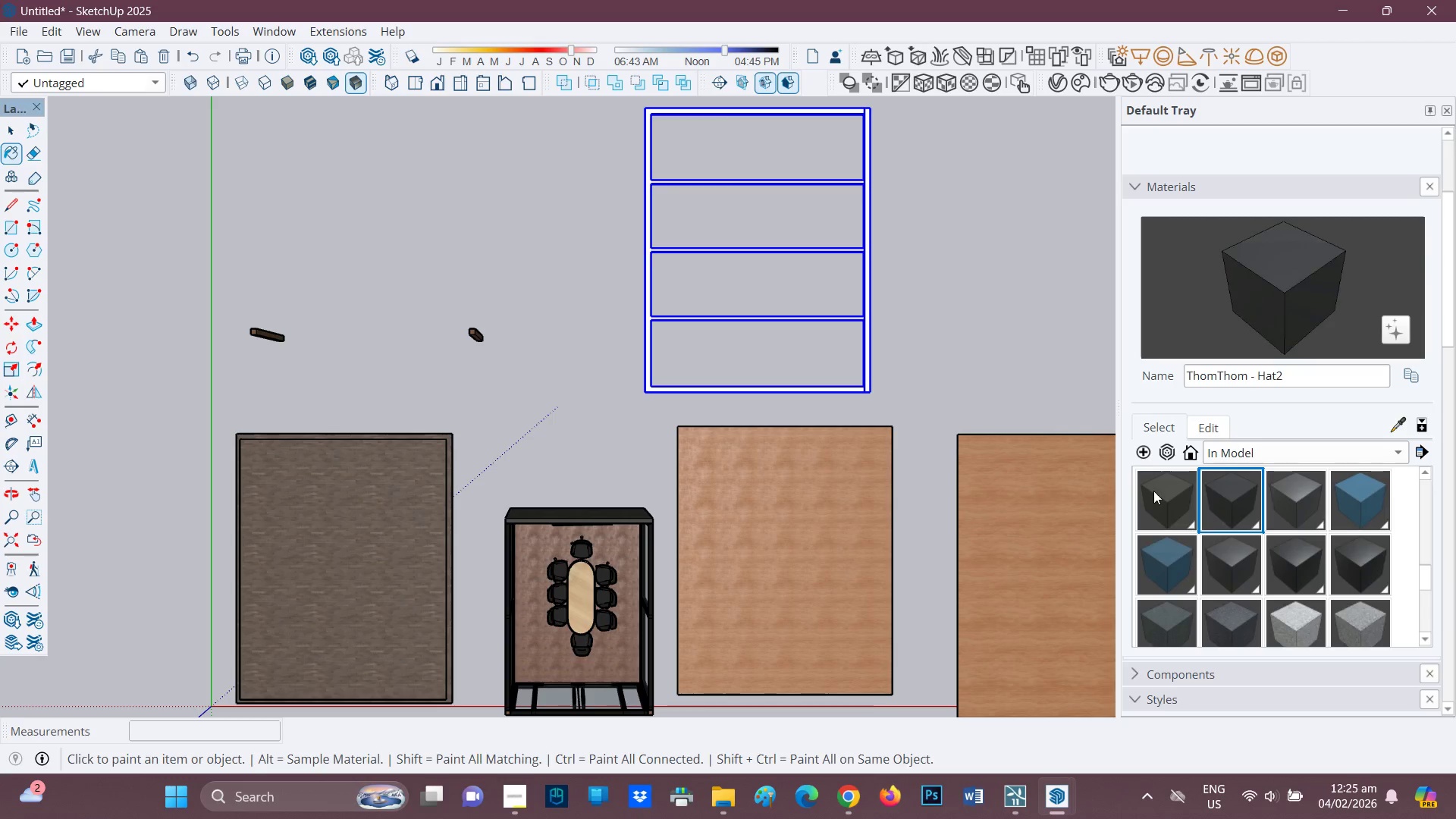 
left_click([1153, 491])
 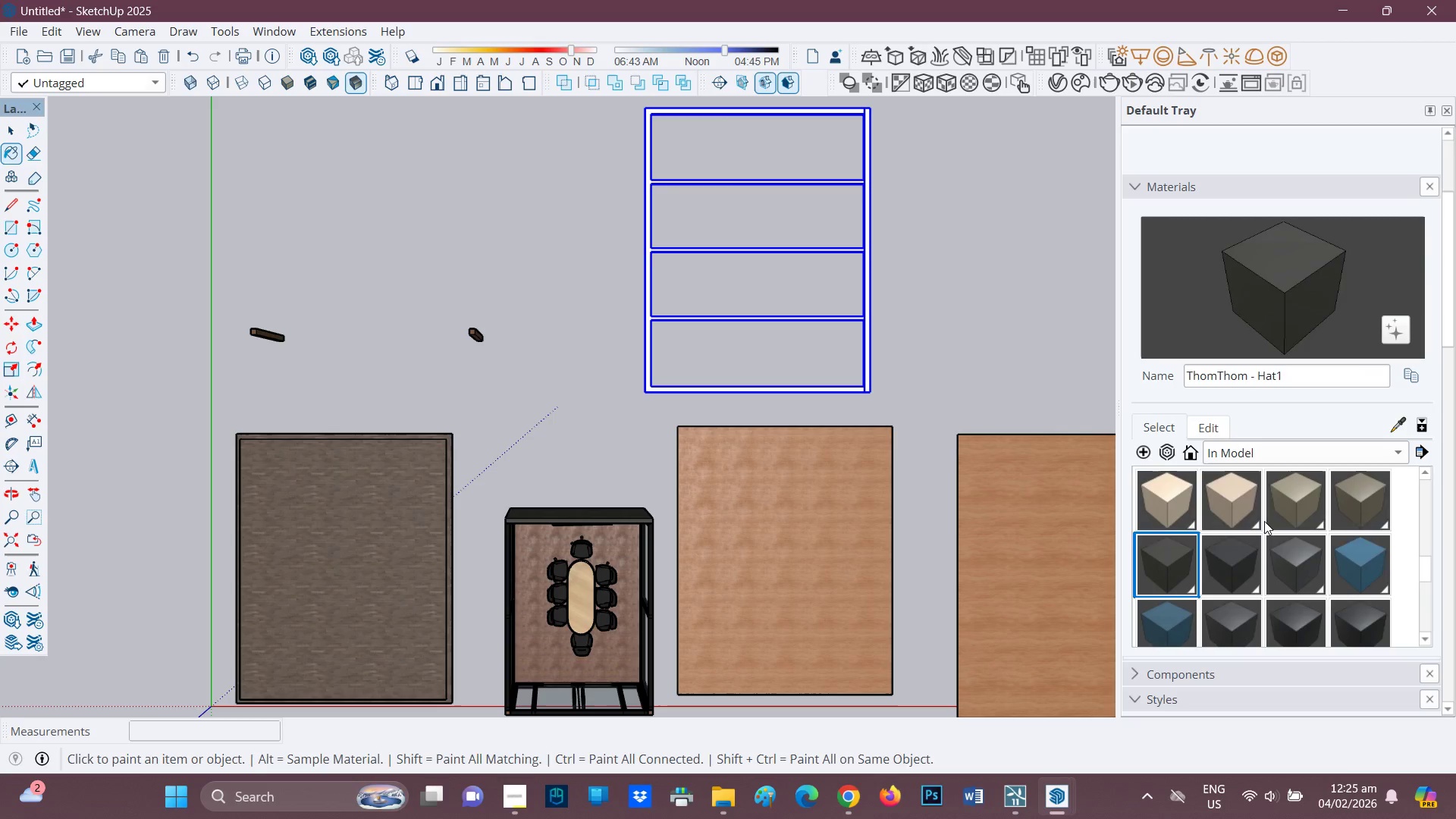 
scroll: coordinate [1313, 535], scroll_direction: up, amount: 2.0
 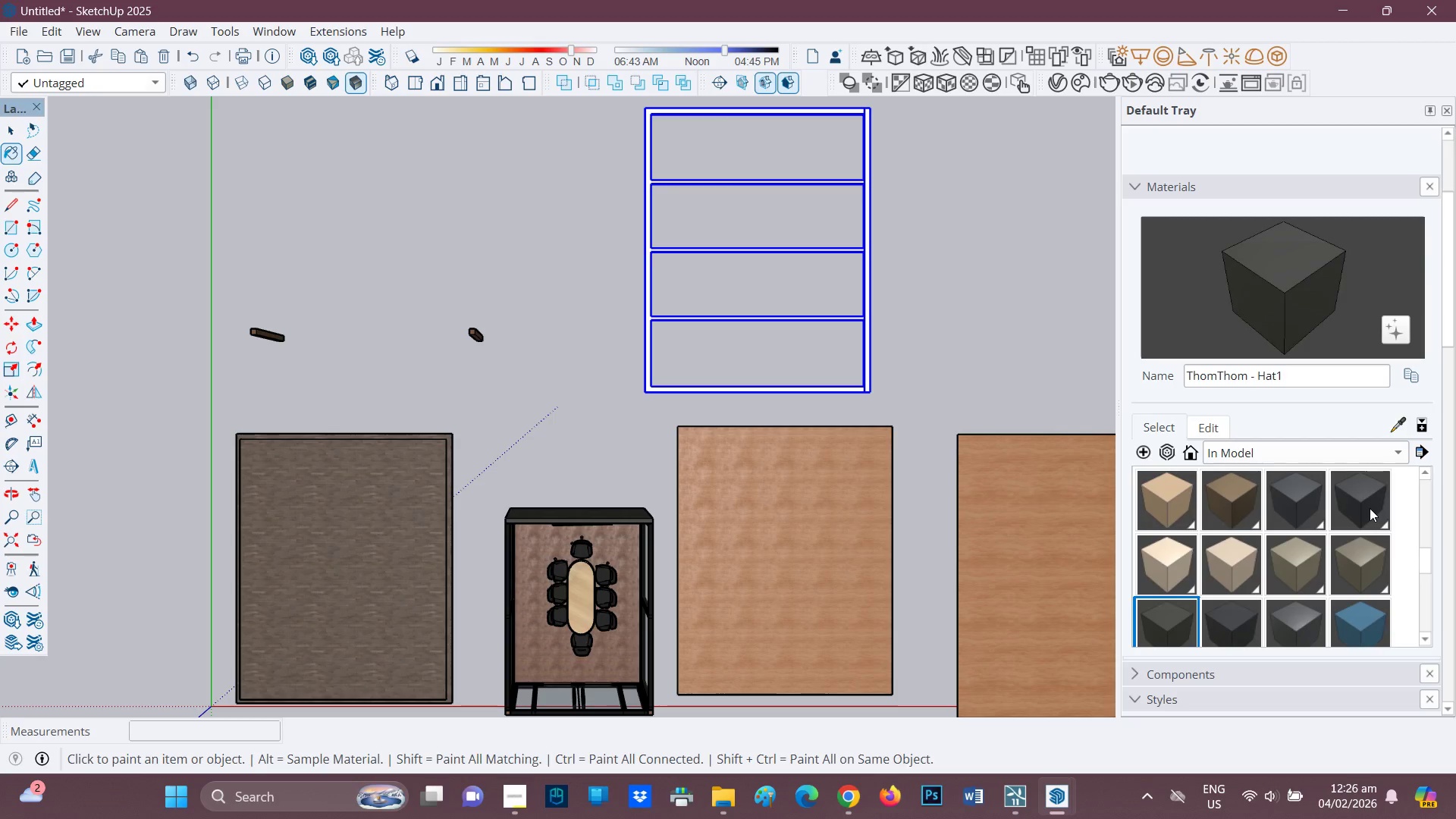 
left_click([1372, 504])
 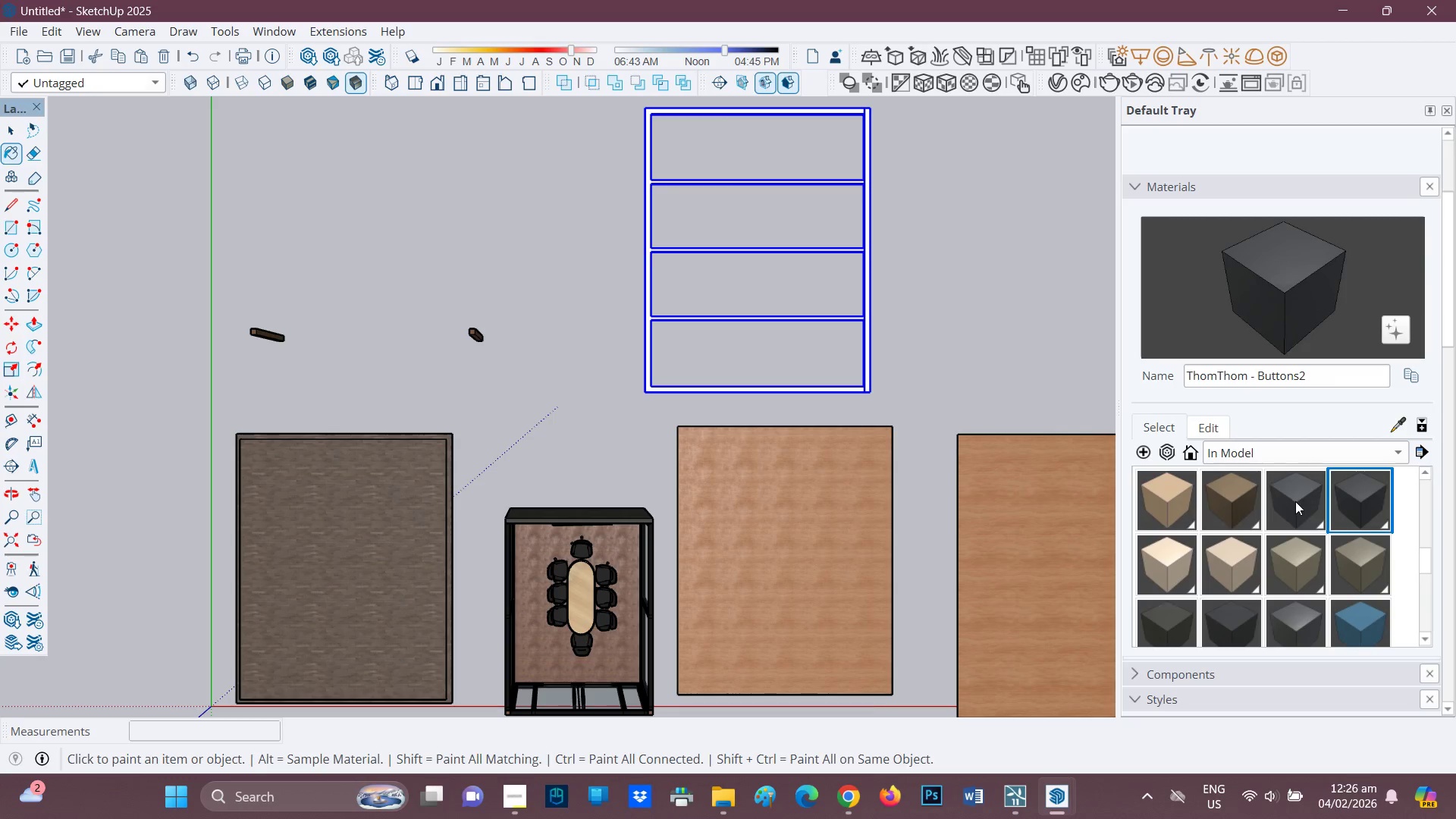 
left_click([1295, 501])
 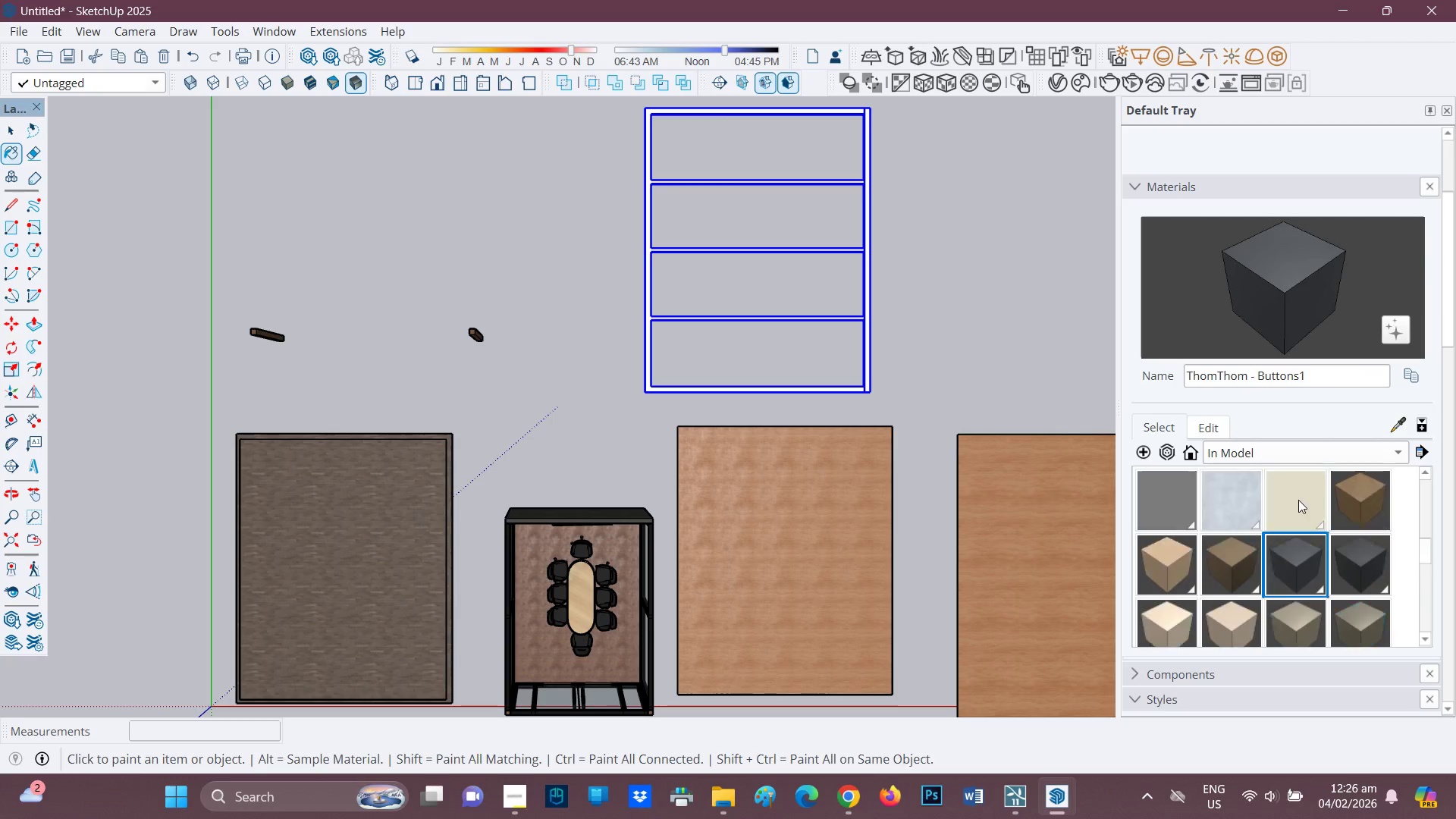 
scroll: coordinate [1334, 521], scroll_direction: up, amount: 6.0
 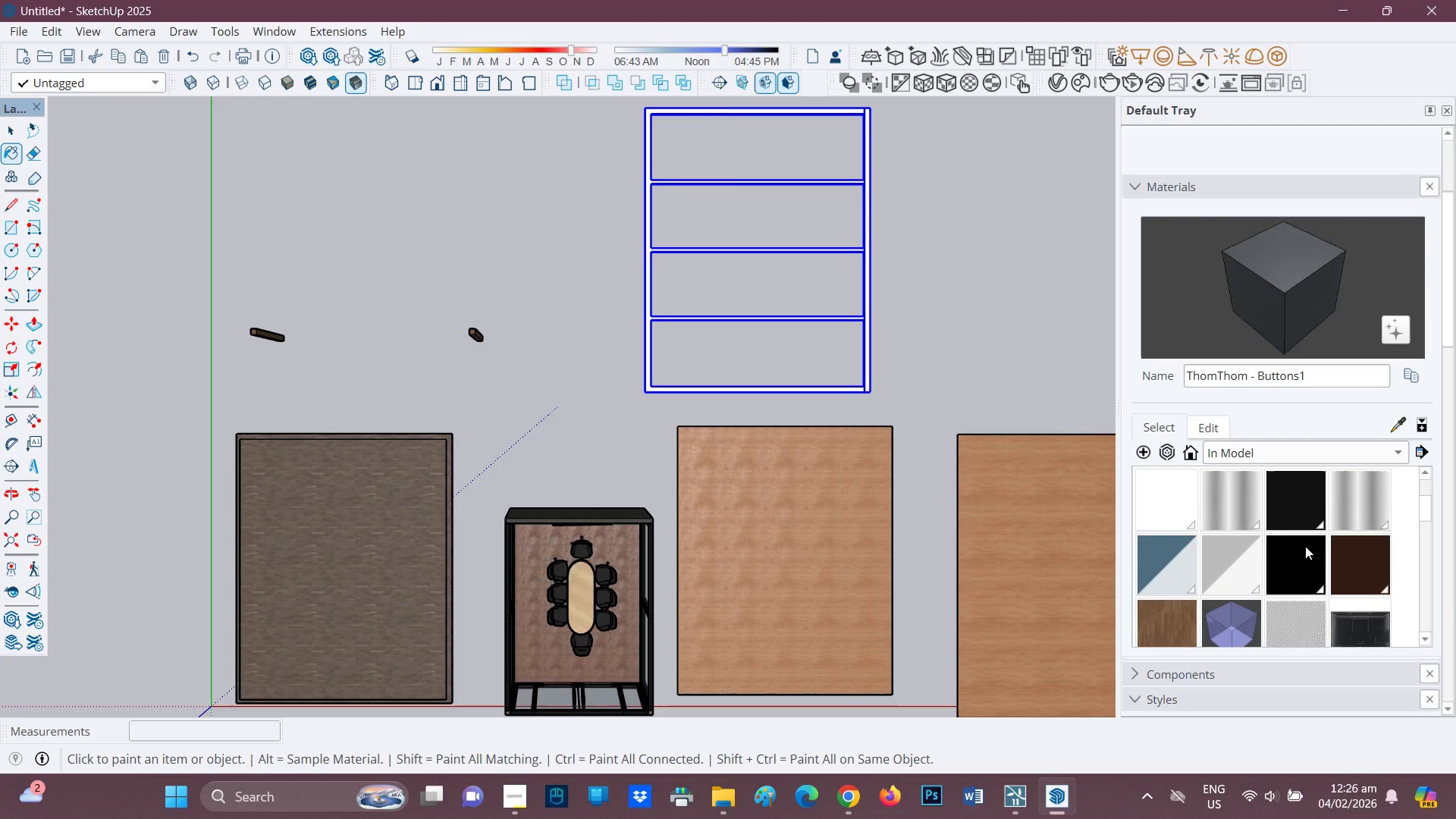 
left_click([1304, 547])
 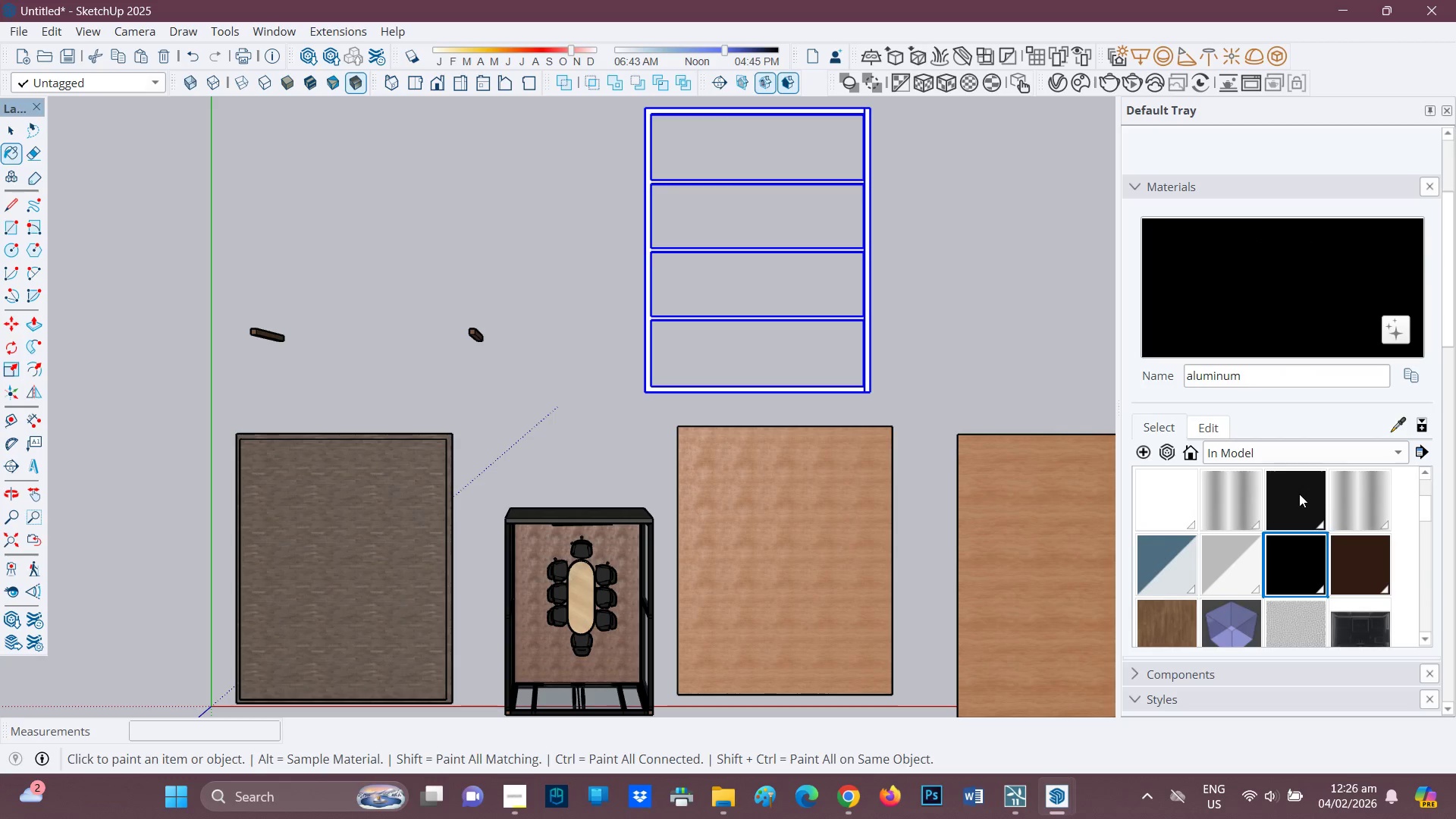 
left_click([1299, 494])
 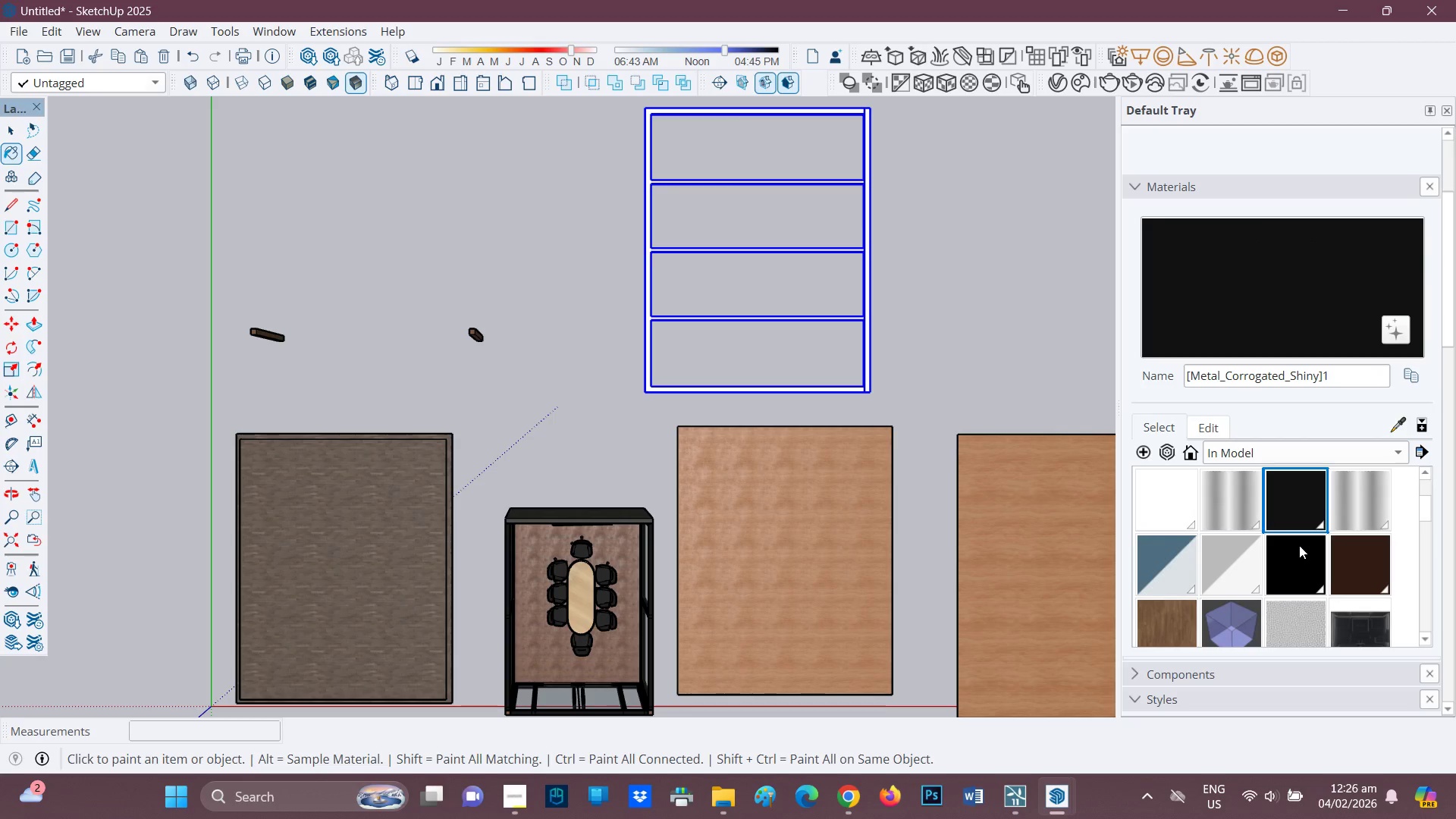 
left_click([1302, 563])
 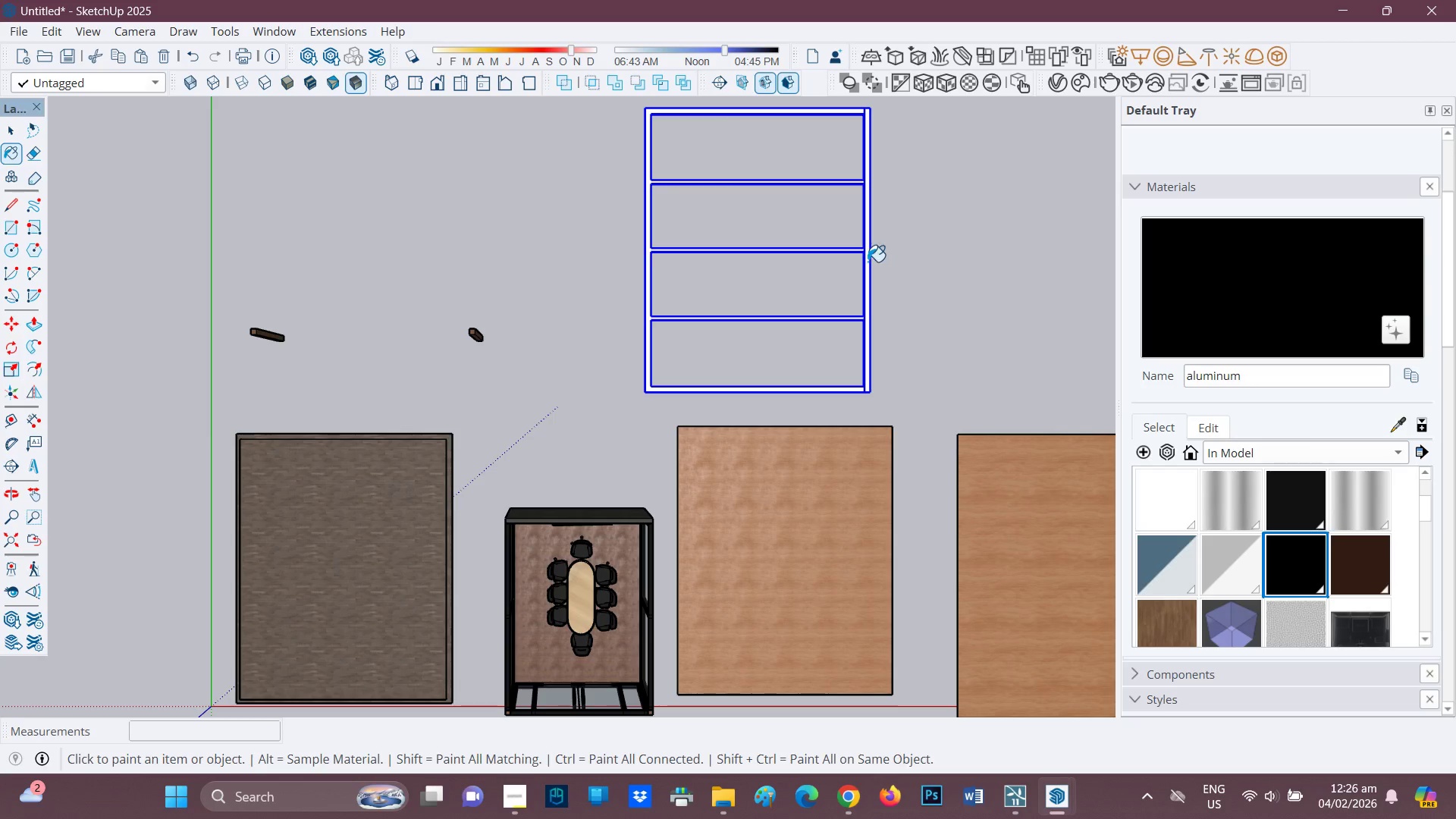 
left_click([870, 262])
 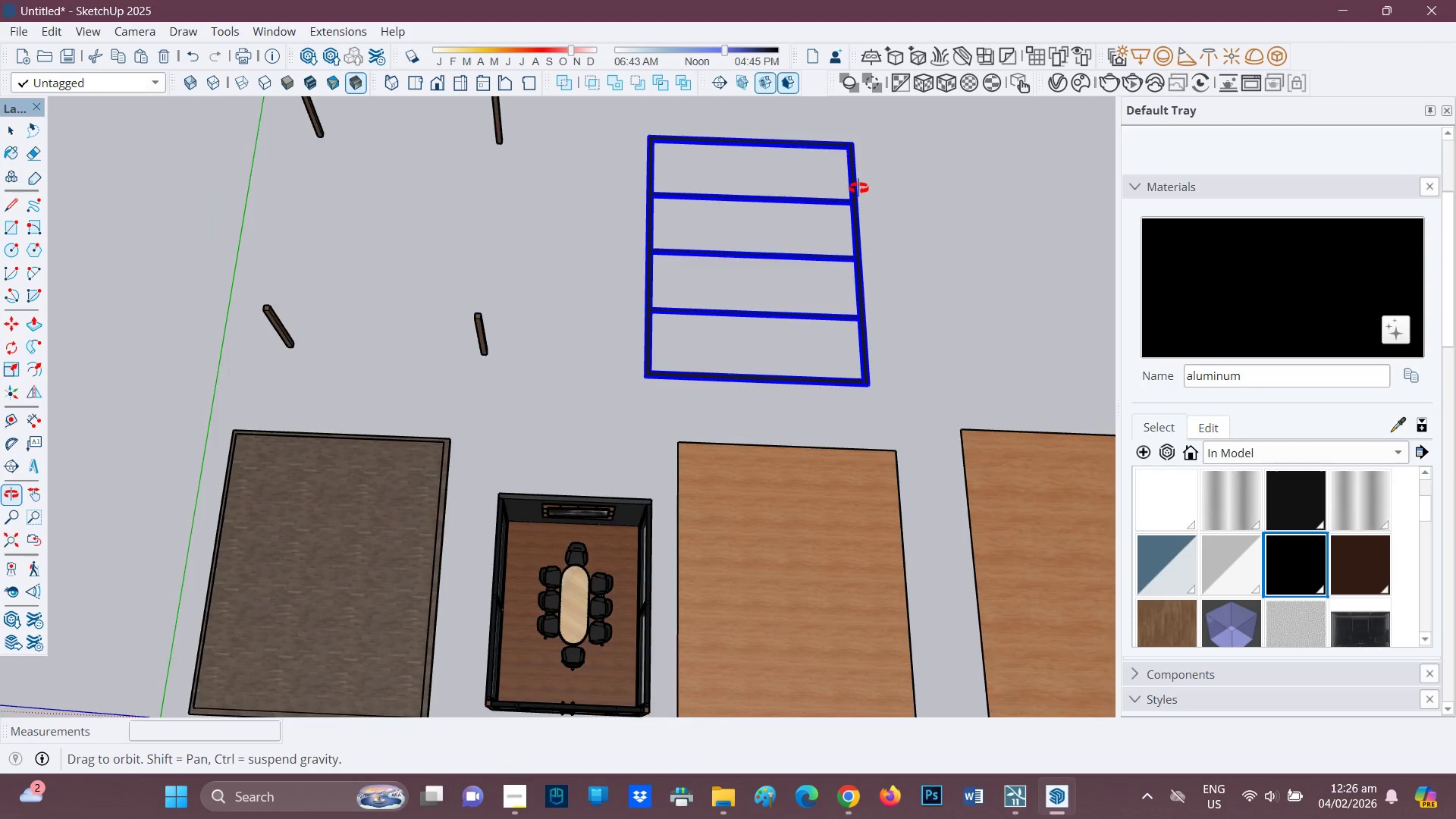 
scroll: coordinate [577, 529], scroll_direction: none, amount: 0.0
 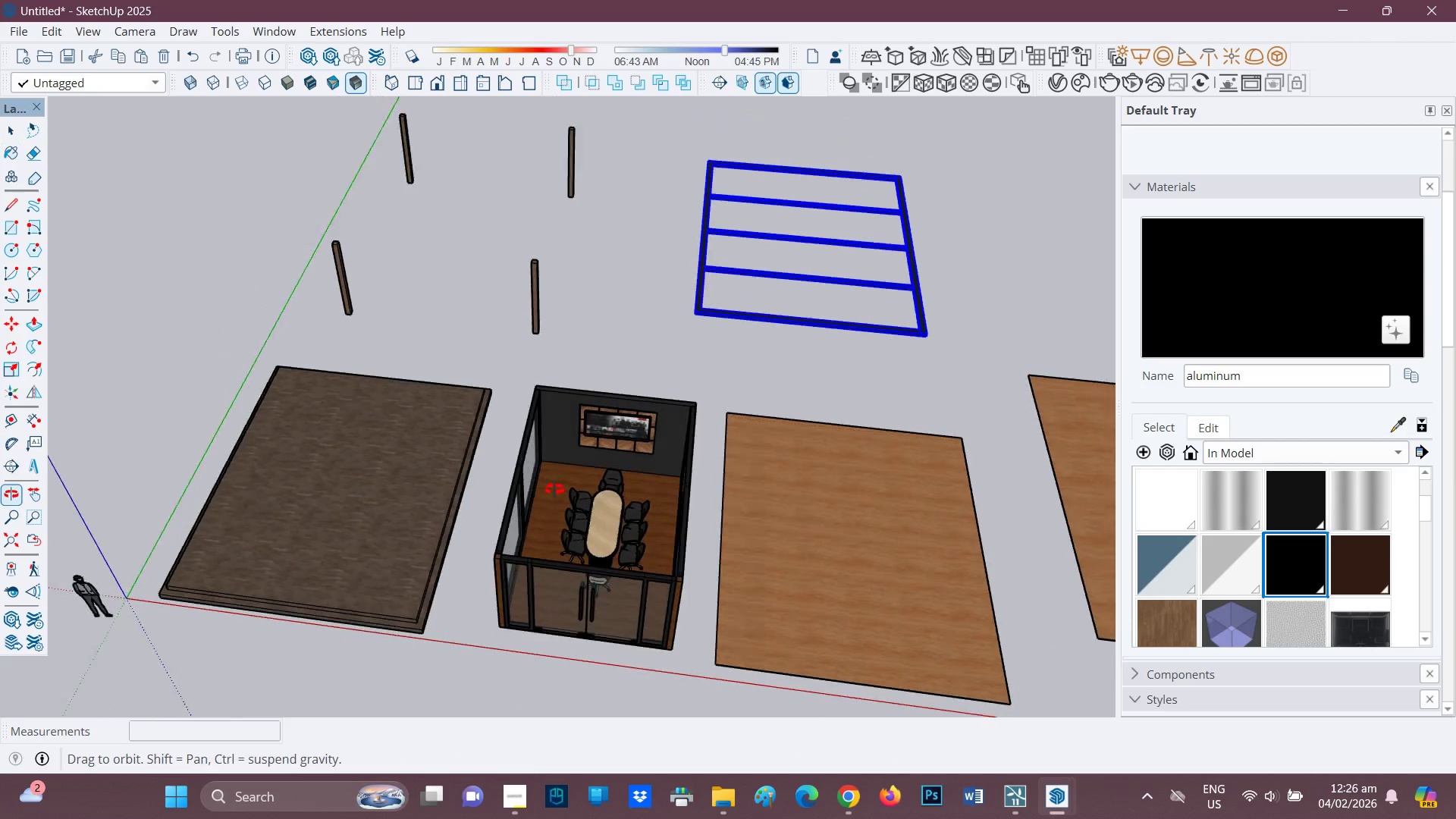 
key(Space)
 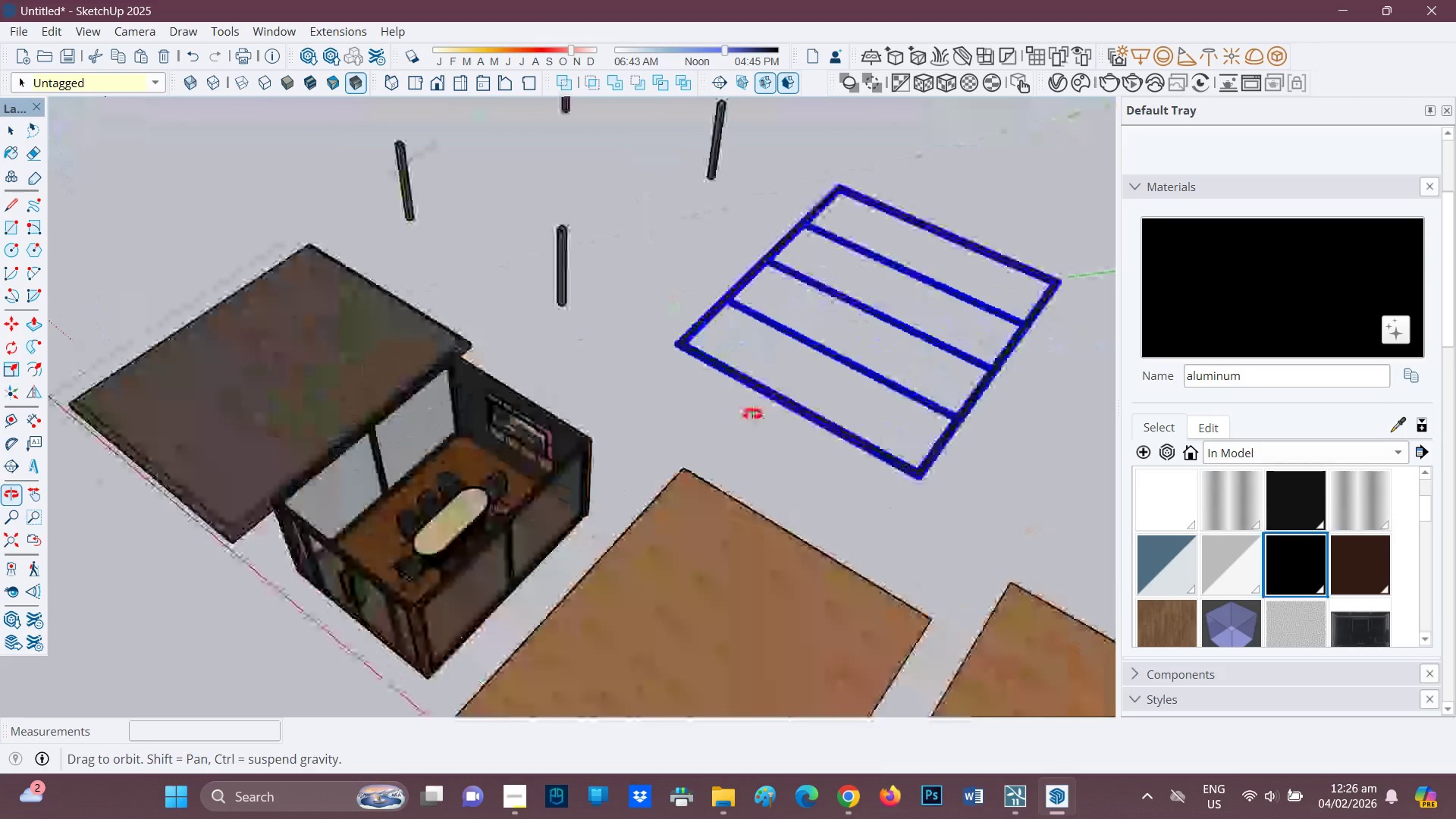 
scroll: coordinate [930, 388], scroll_direction: up, amount: 1.0
 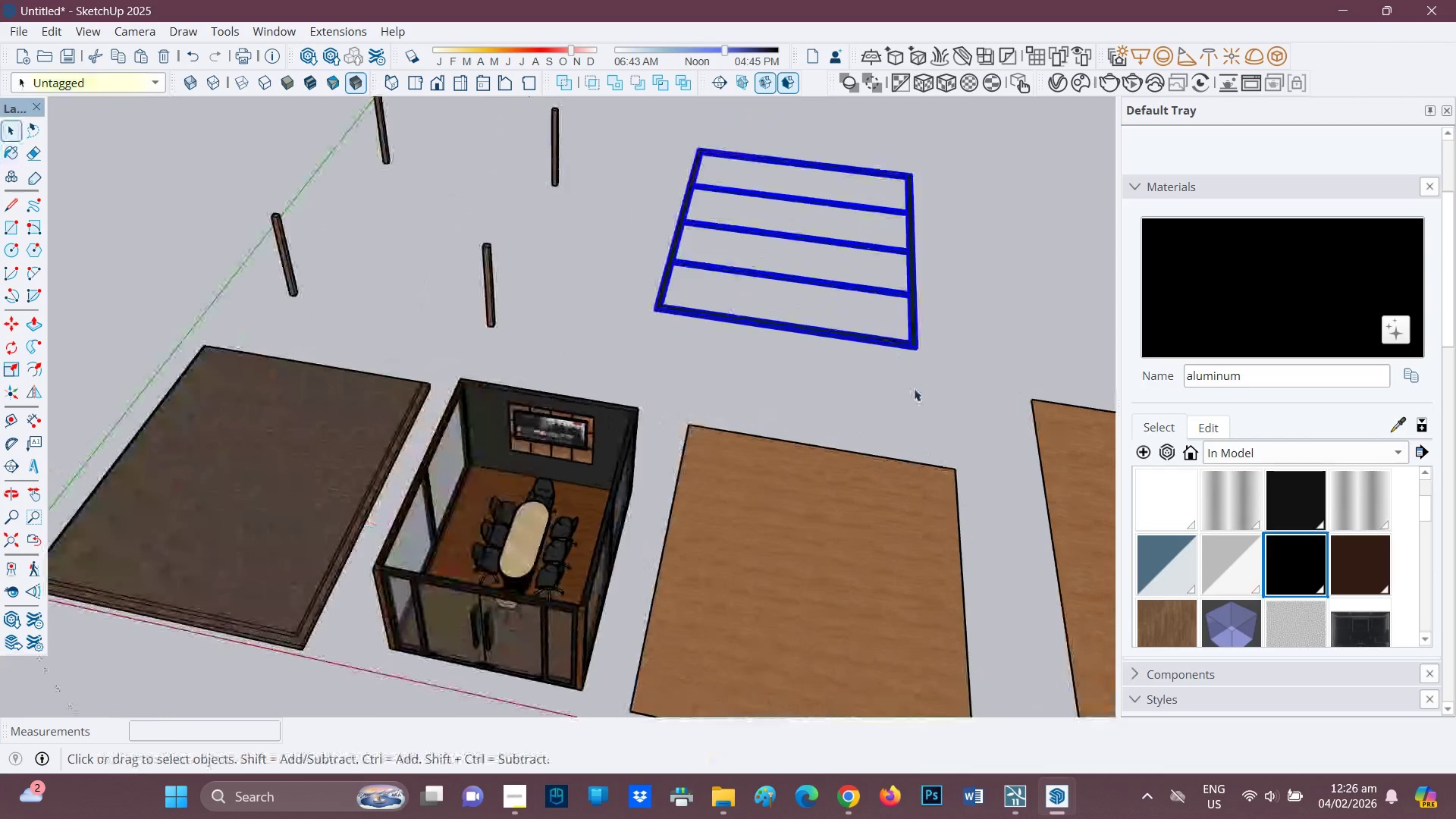 
left_click([821, 489])
 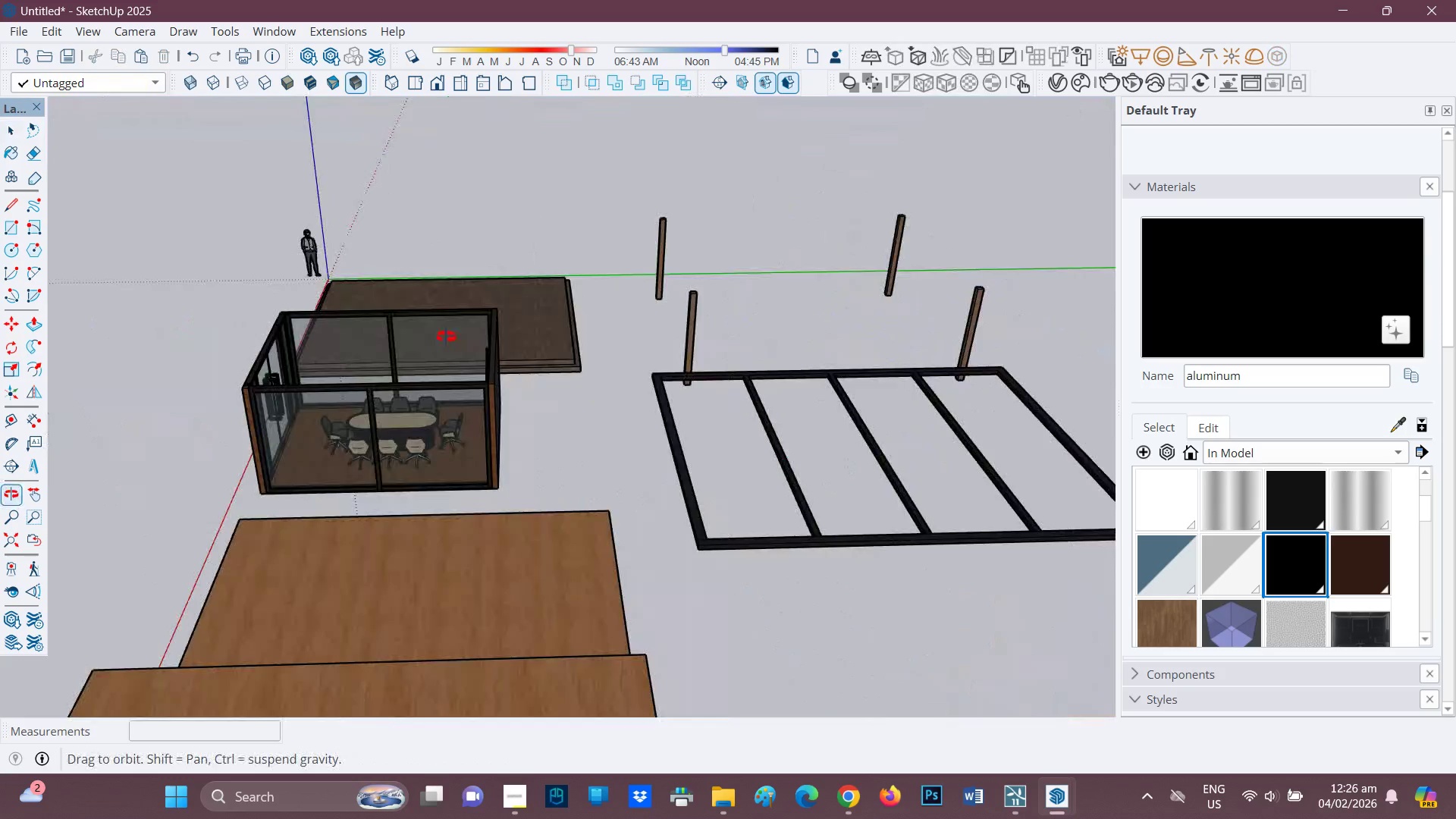 
scroll: coordinate [424, 516], scroll_direction: down, amount: 5.0
 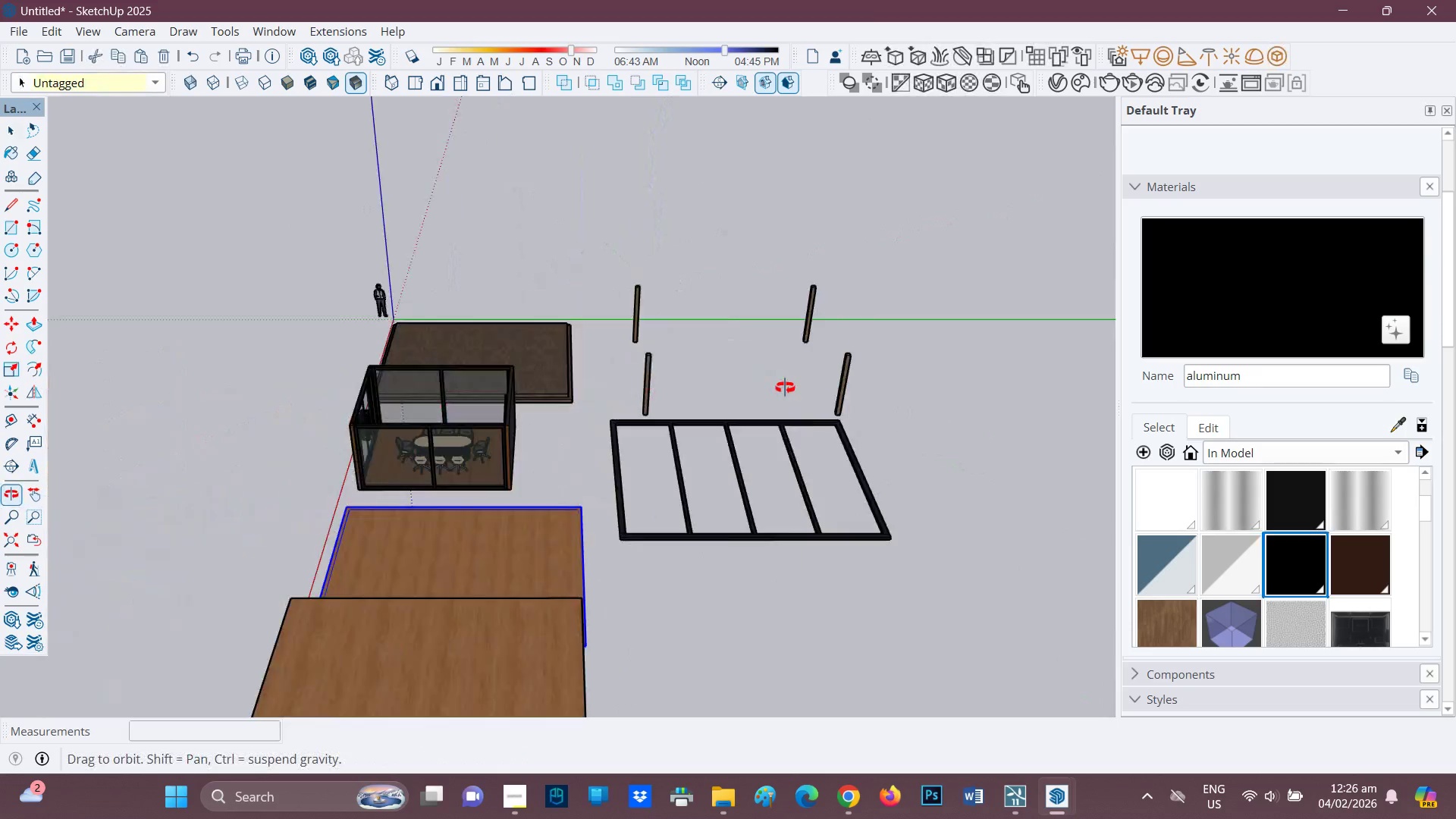 
scroll: coordinate [752, 531], scroll_direction: up, amount: 2.0
 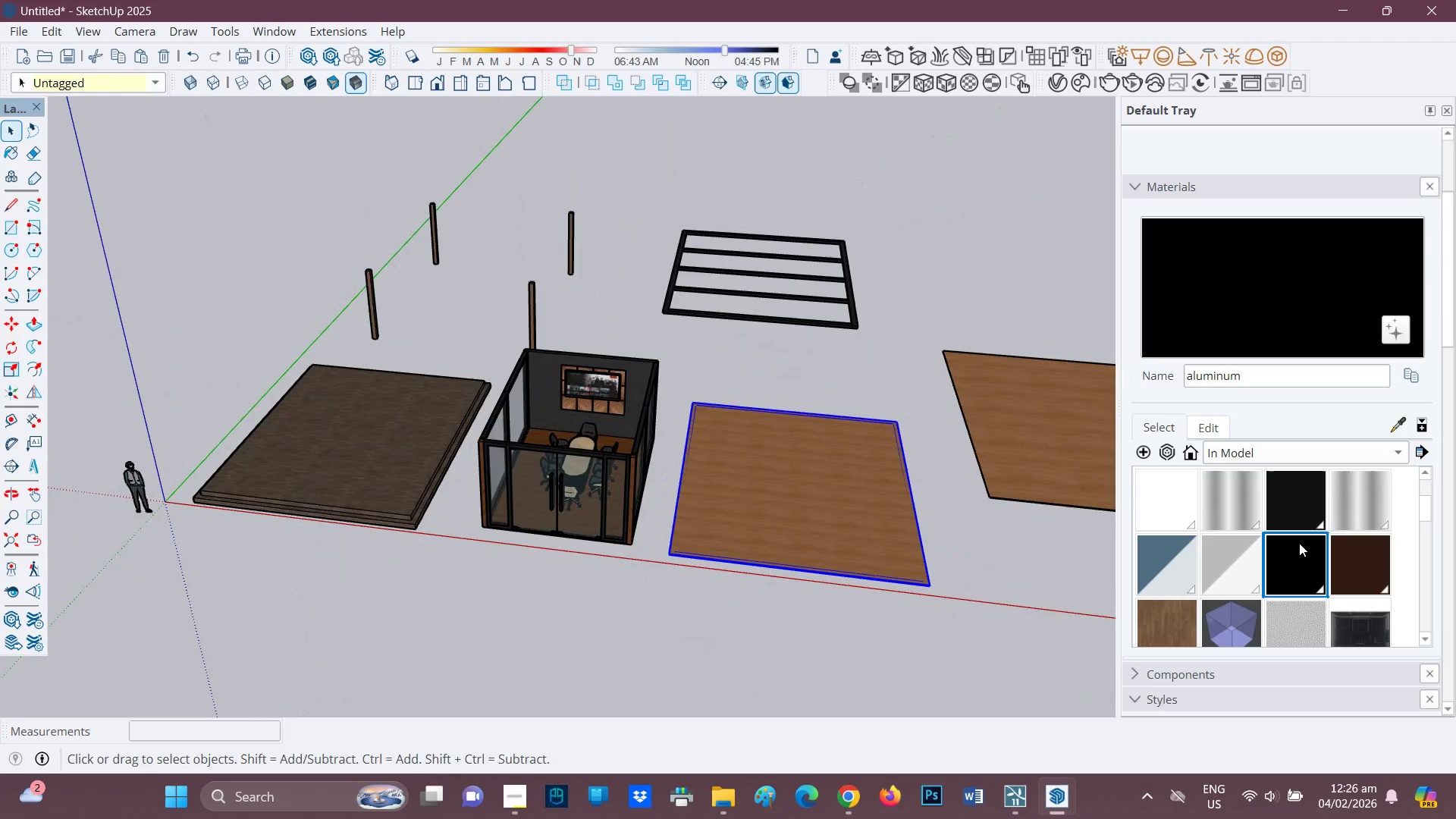 
left_click([1299, 508])
 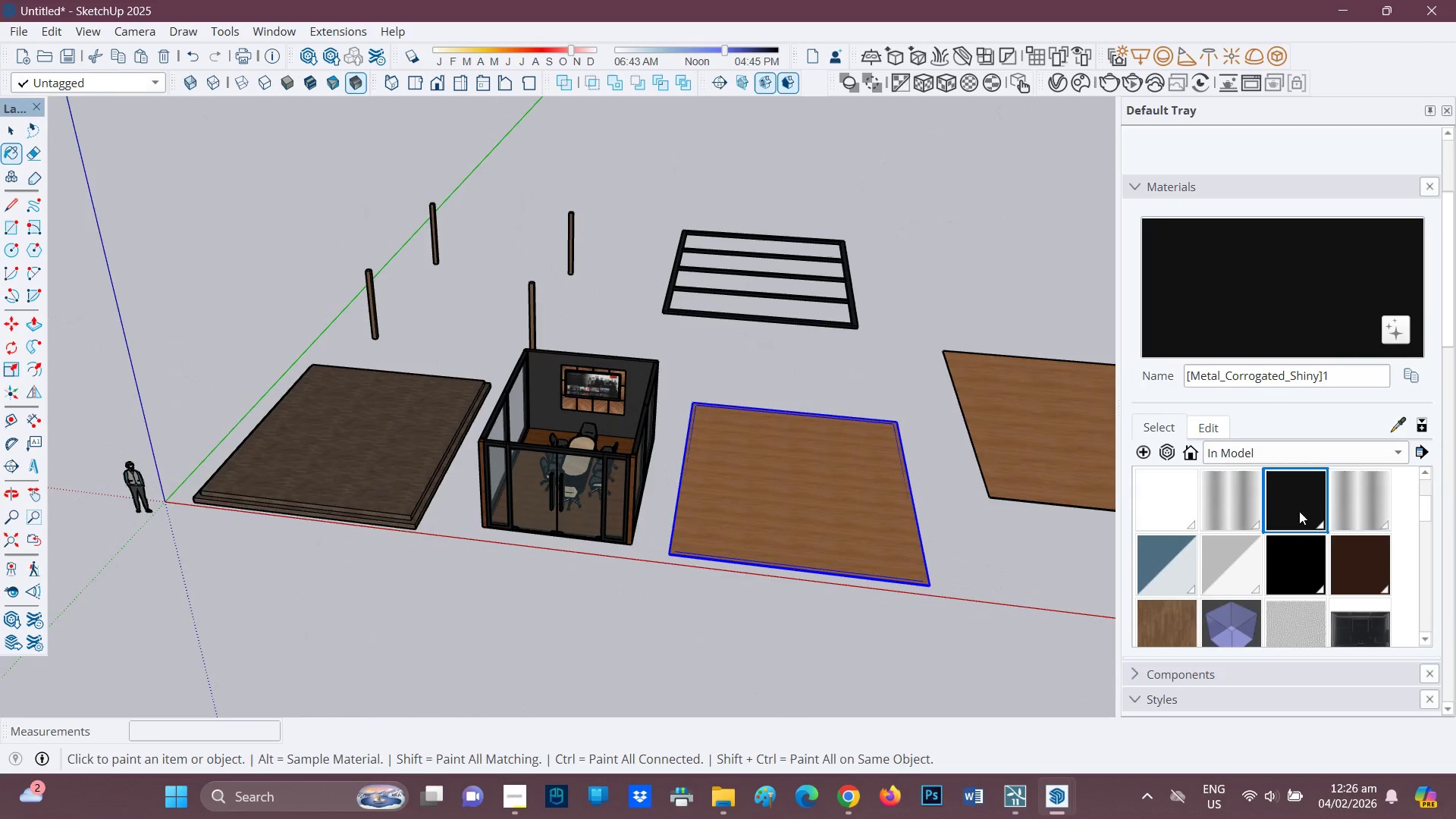 
scroll: coordinate [1303, 532], scroll_direction: down, amount: 2.0
 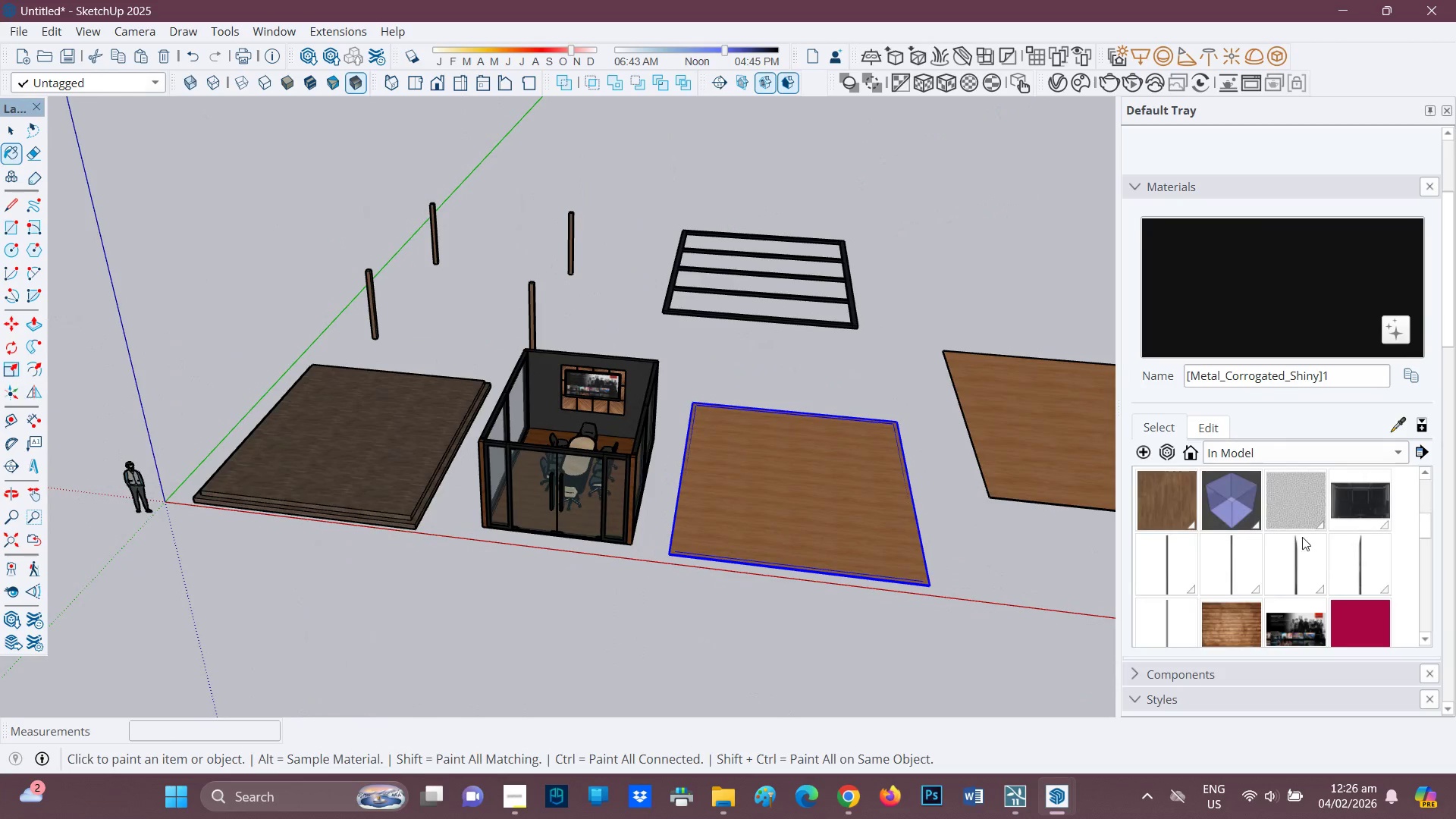 
scroll: coordinate [1298, 517], scroll_direction: up, amount: 2.0
 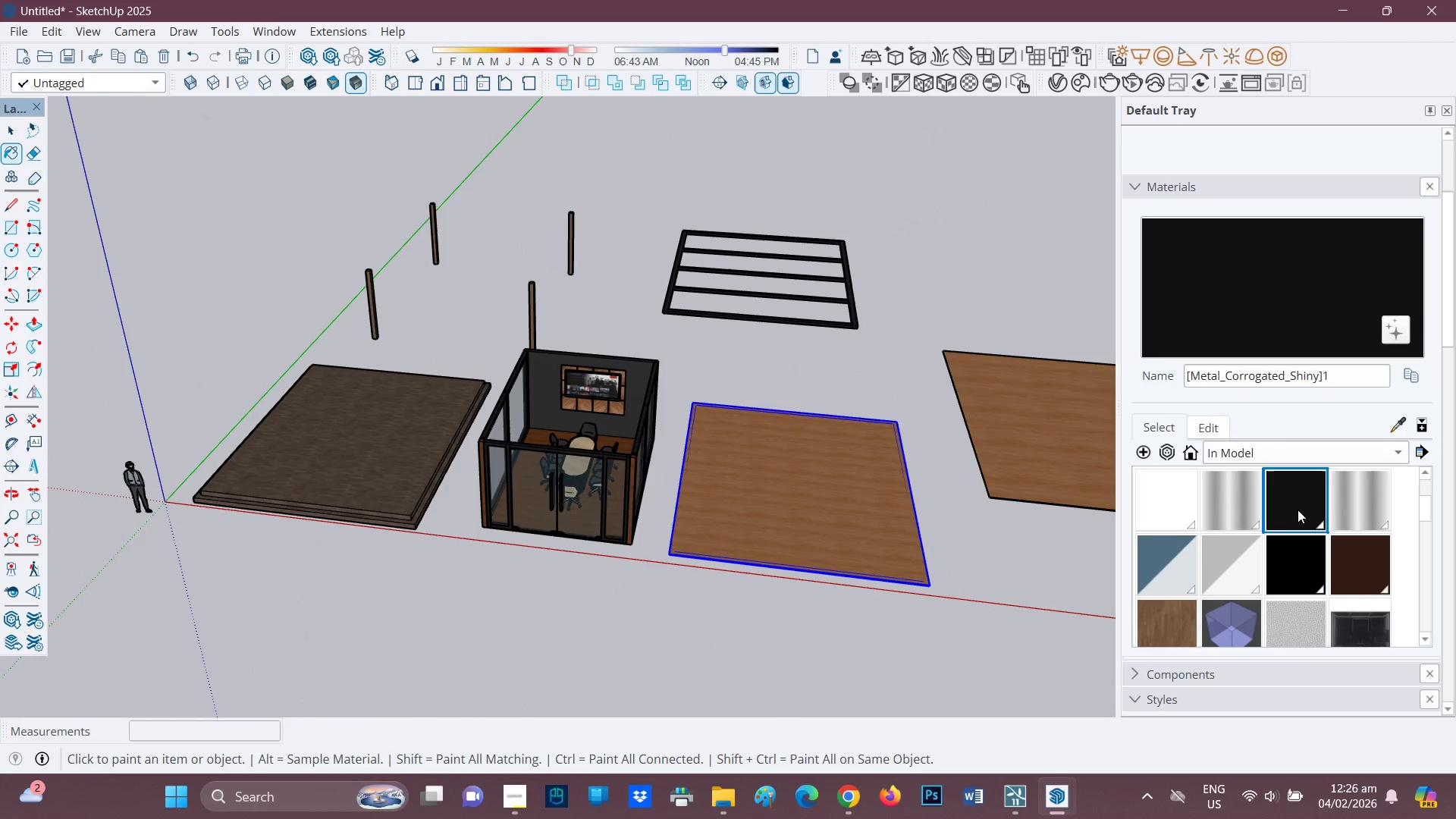 
left_click([1298, 510])
 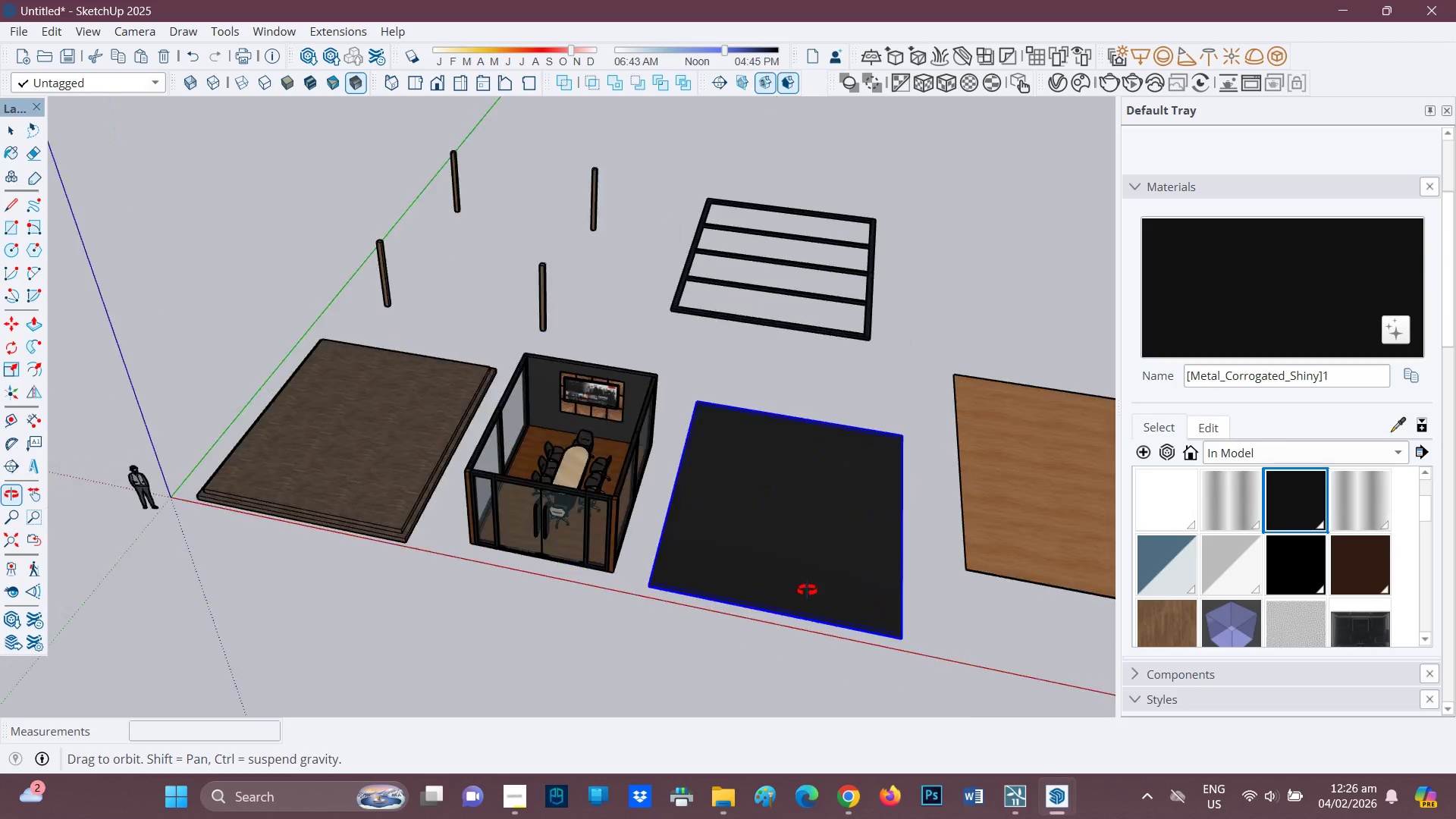 
scroll: coordinate [869, 348], scroll_direction: up, amount: 3.0
 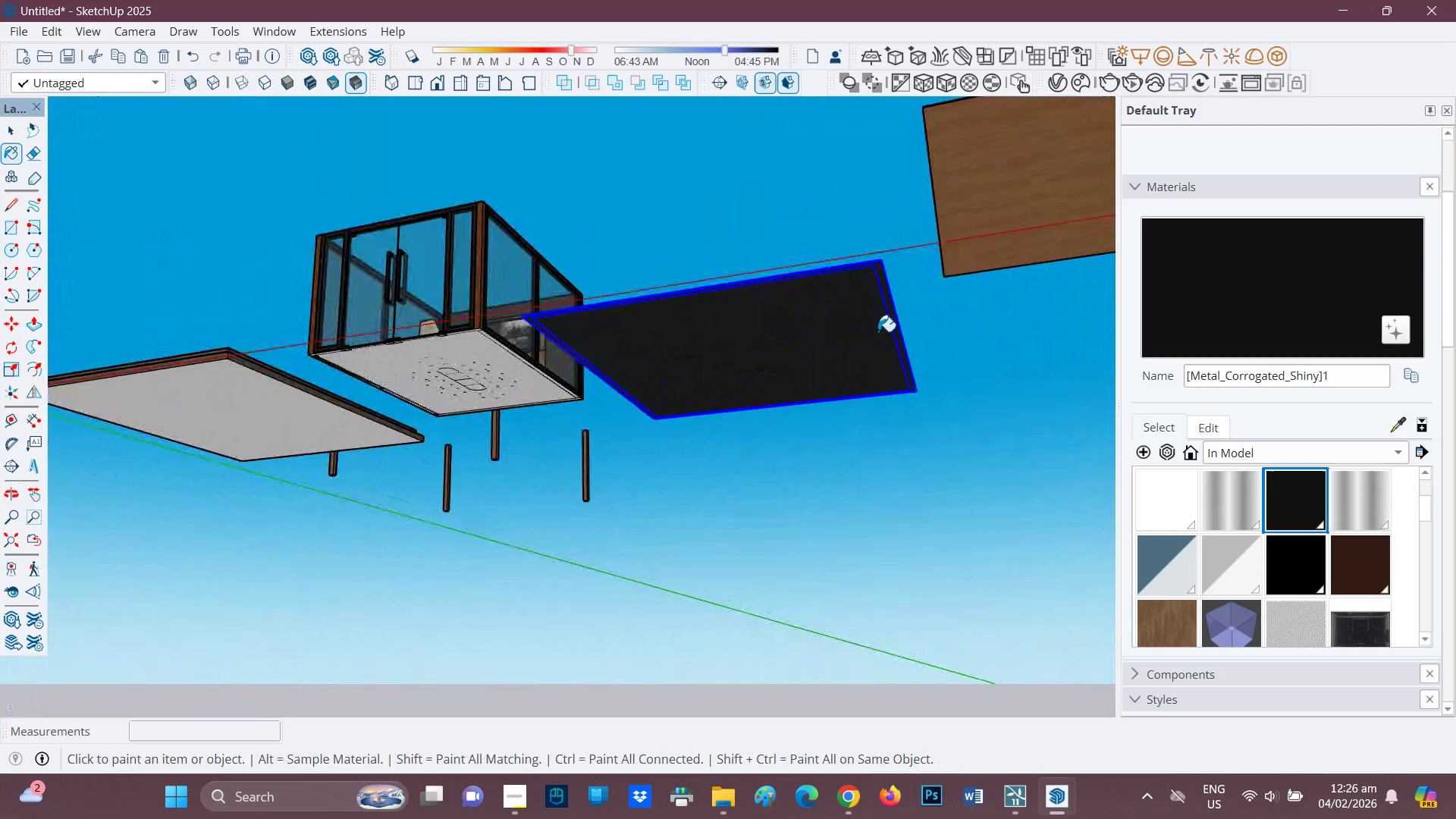 
key(M)
 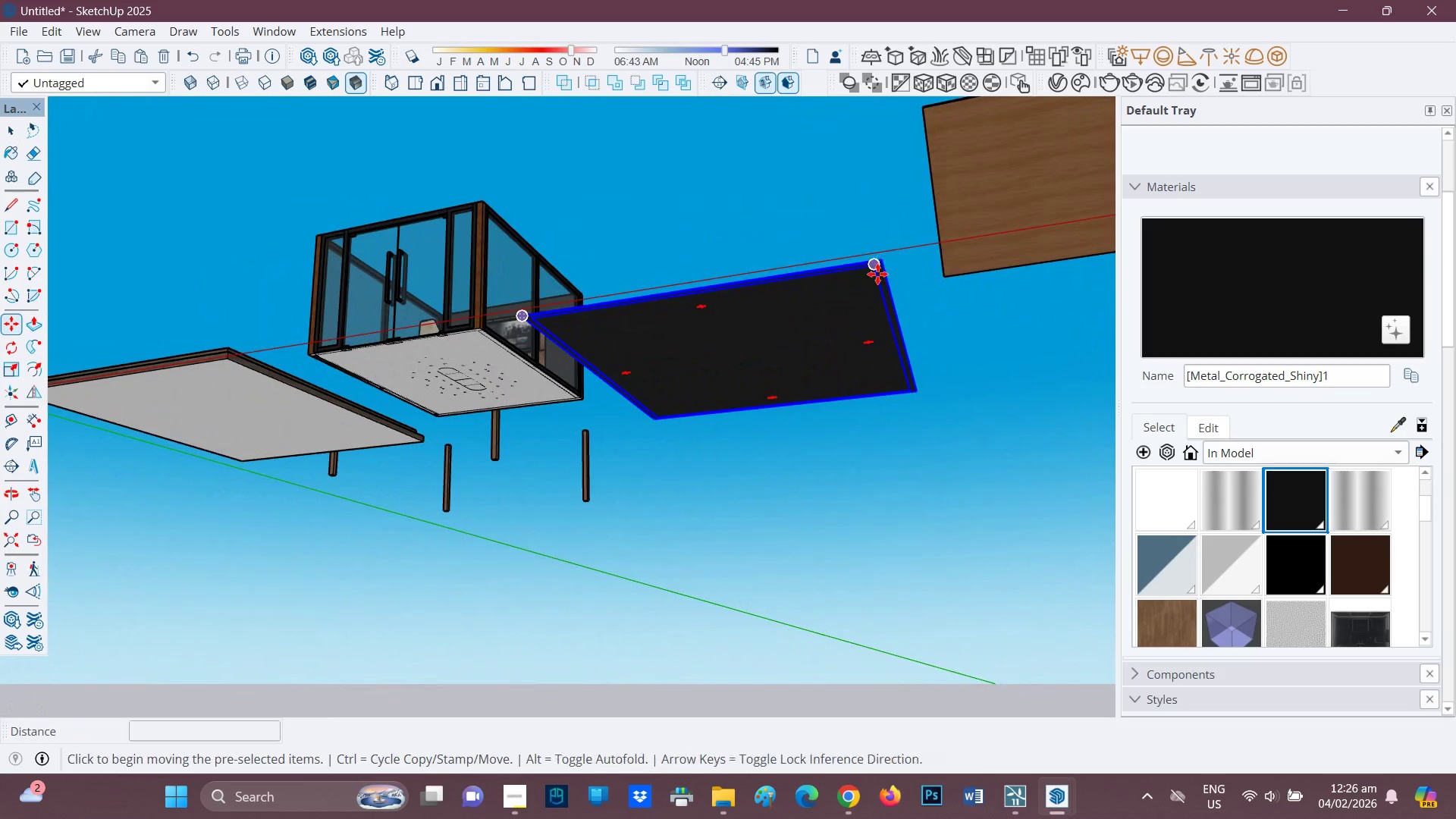 
left_click([877, 274])
 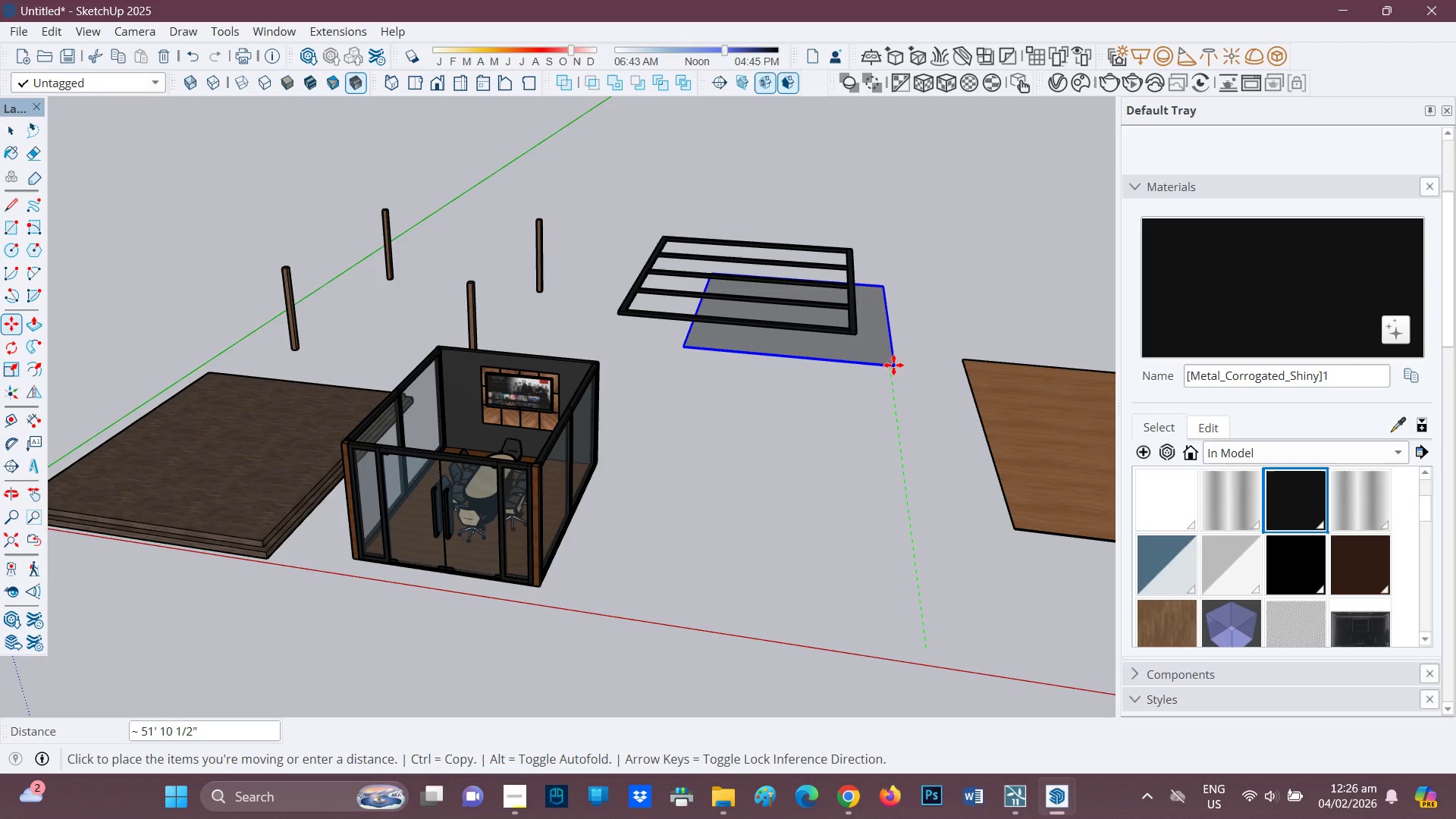 
wait(6.02)
 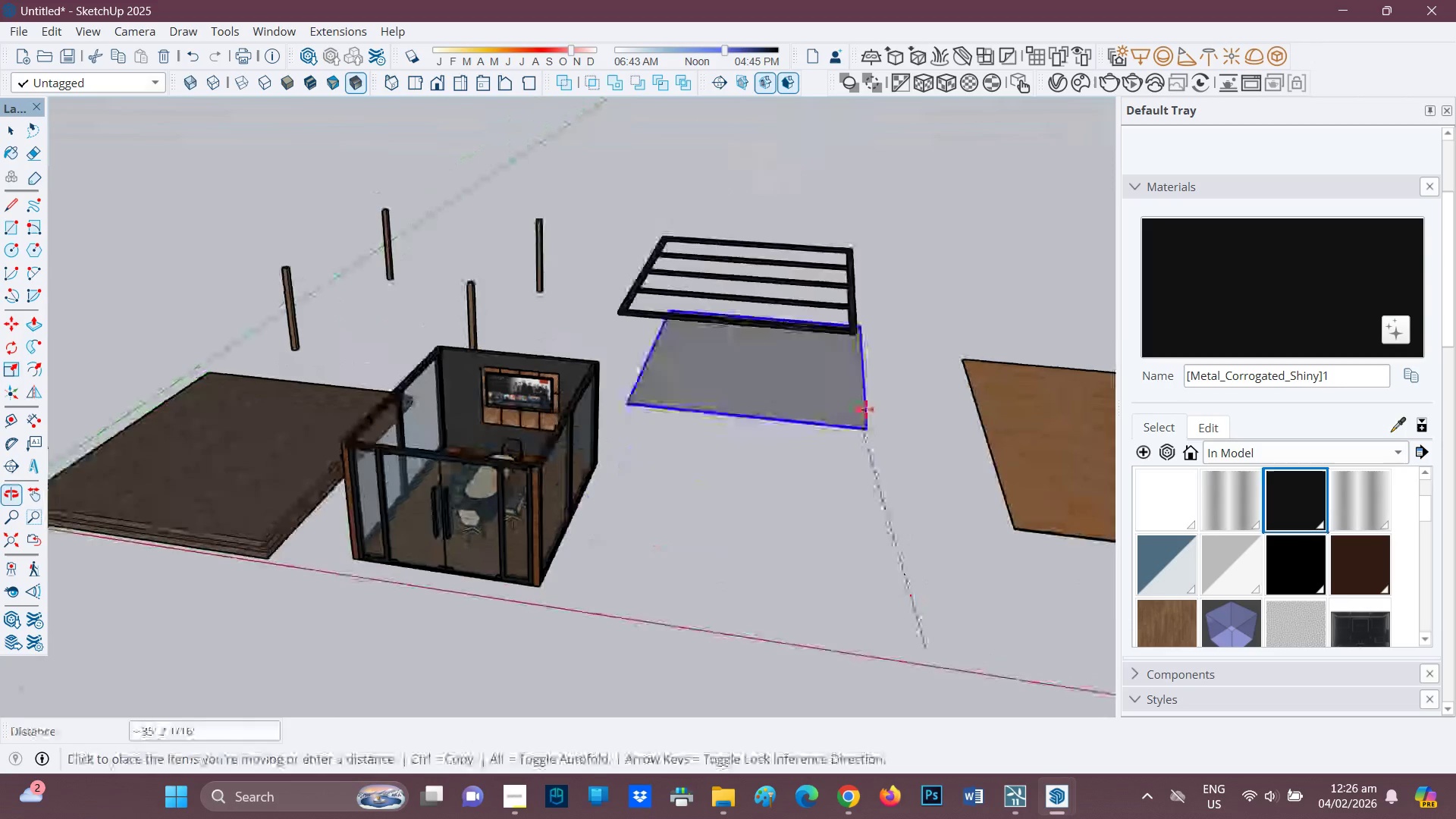 
left_click([854, 336])
 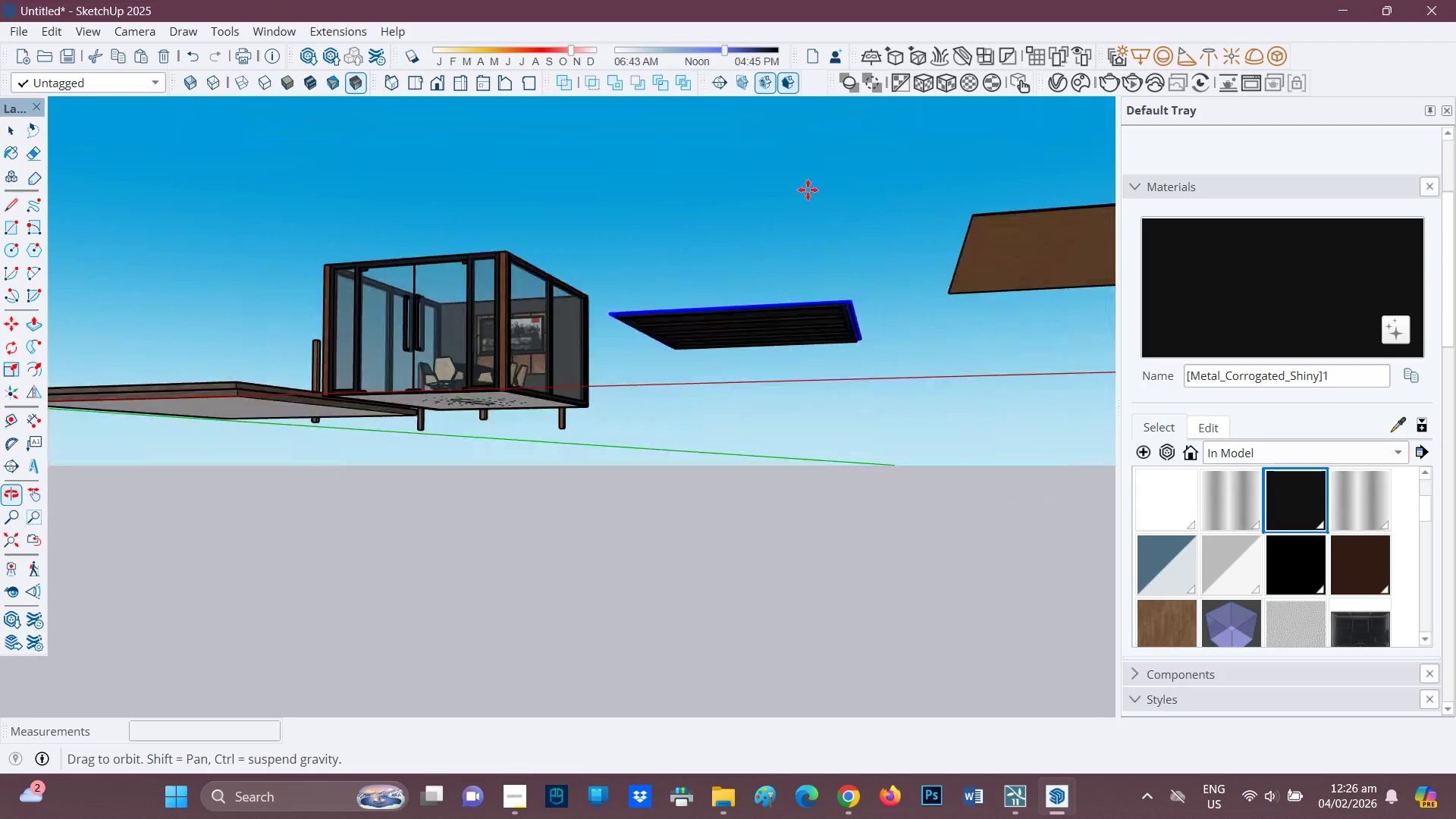 
scroll: coordinate [863, 341], scroll_direction: up, amount: 9.0
 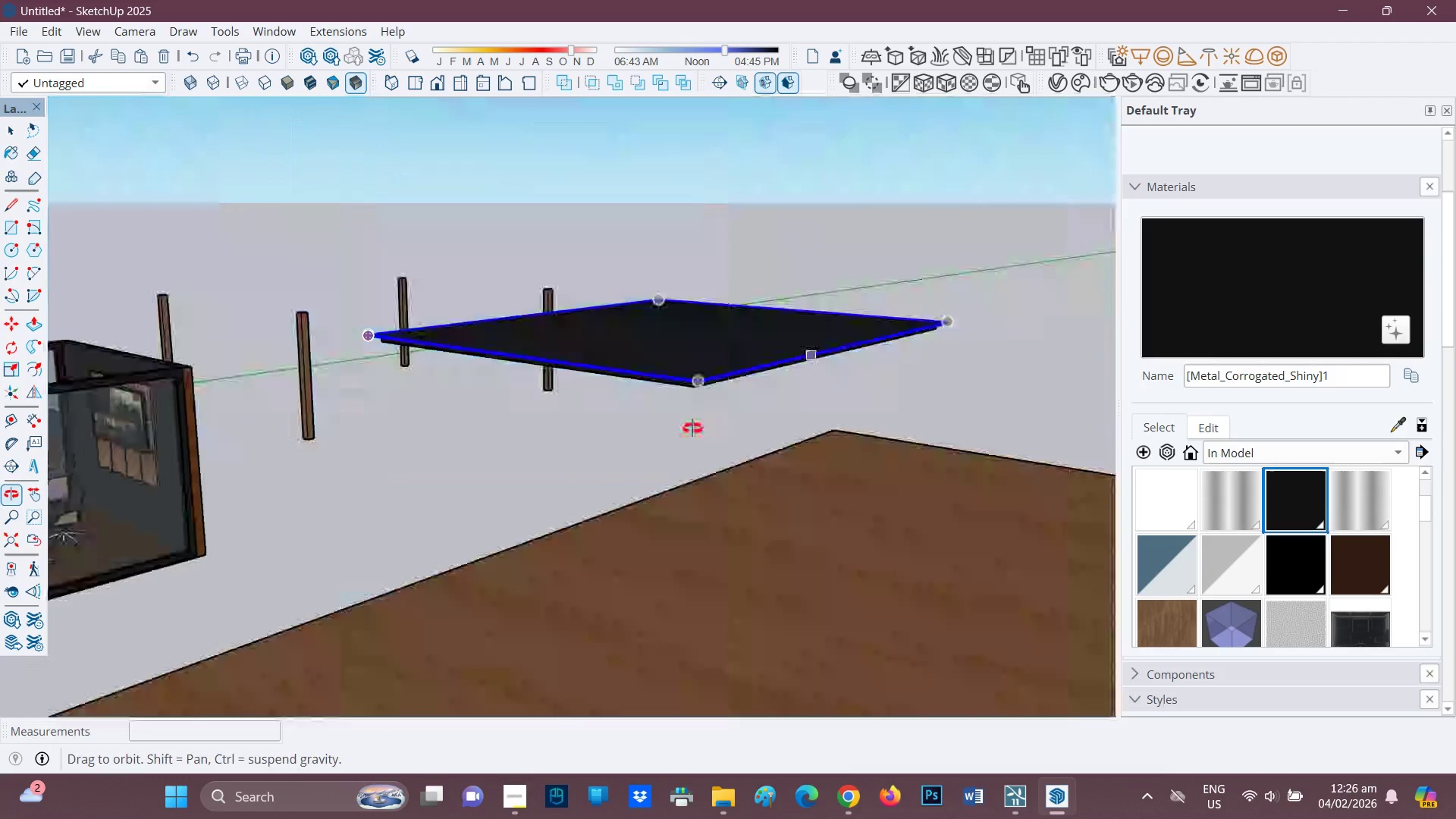 
scroll: coordinate [871, 450], scroll_direction: down, amount: 6.0
 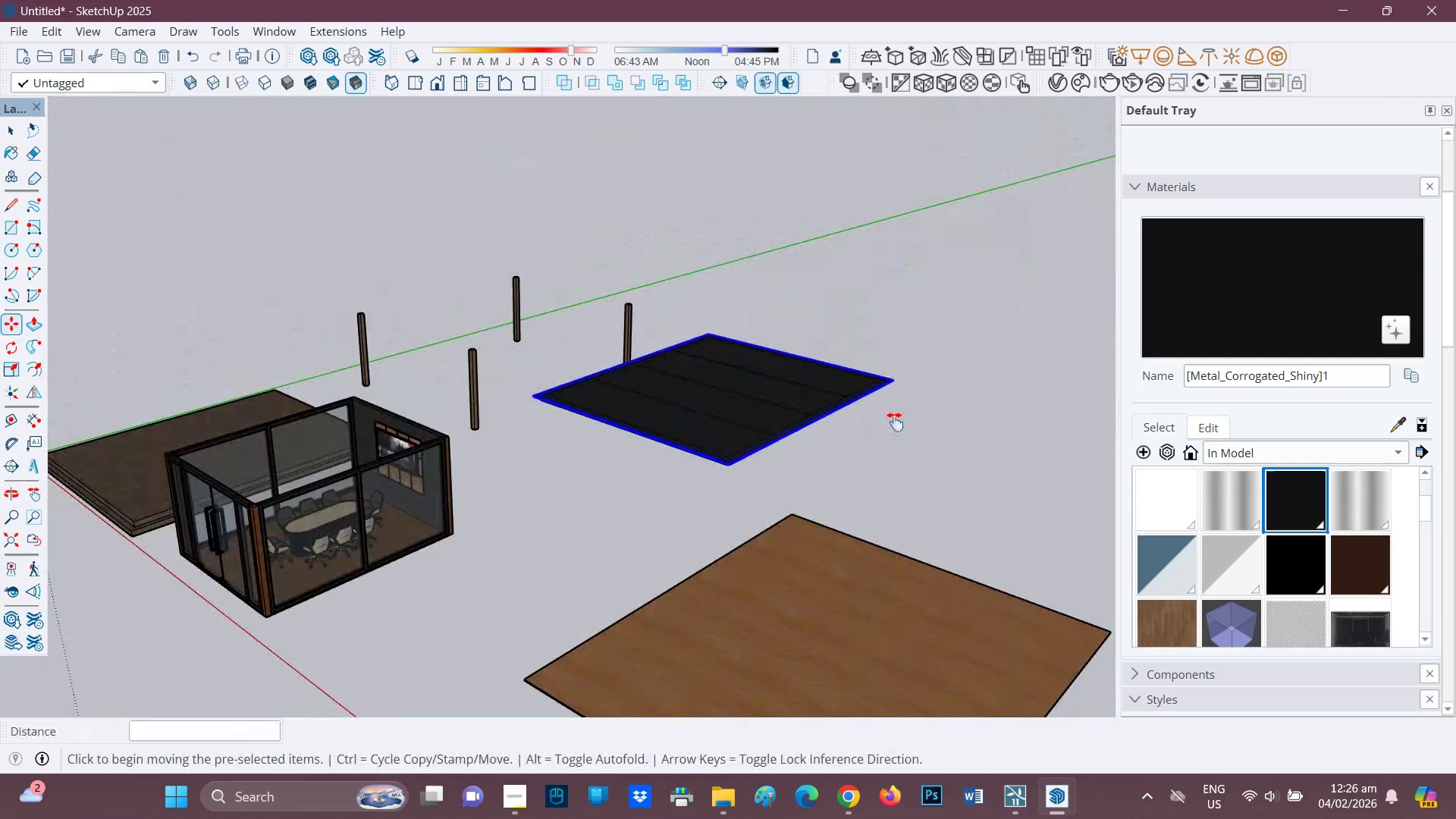 
key(H)
 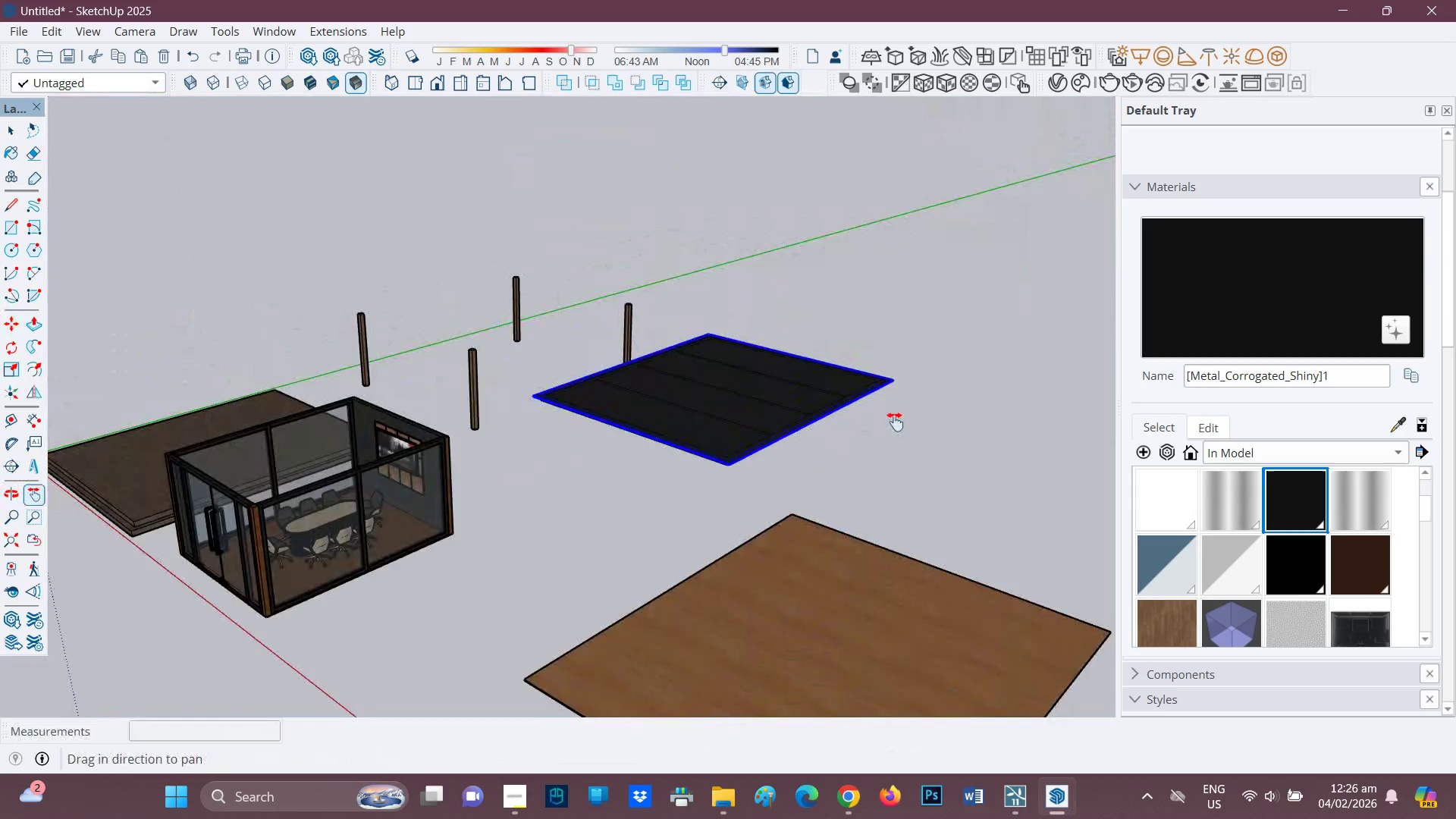 
left_click_drag(start_coordinate=[897, 419], to_coordinate=[648, 421])
 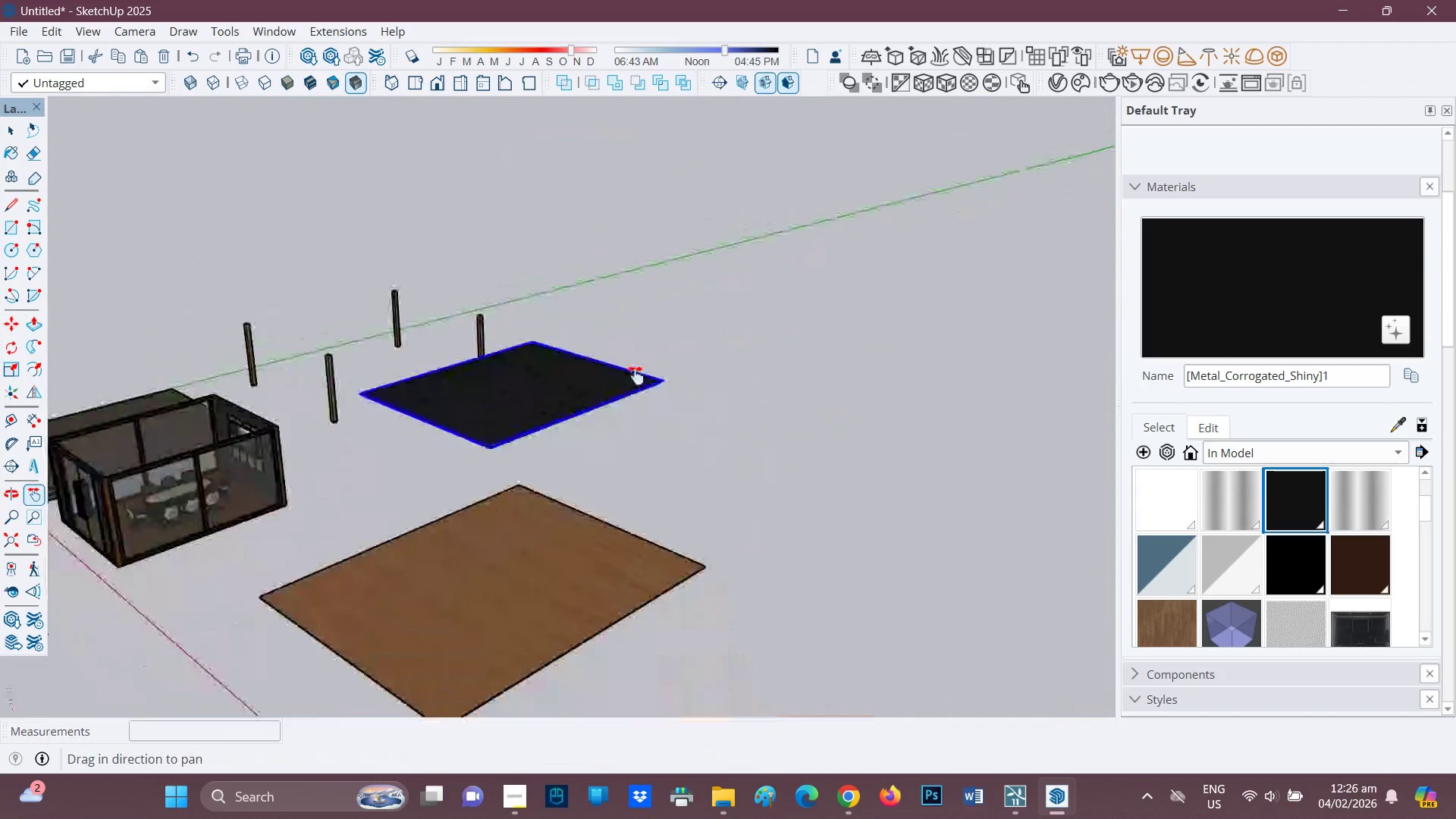 
scroll: coordinate [612, 441], scroll_direction: down, amount: 5.0
 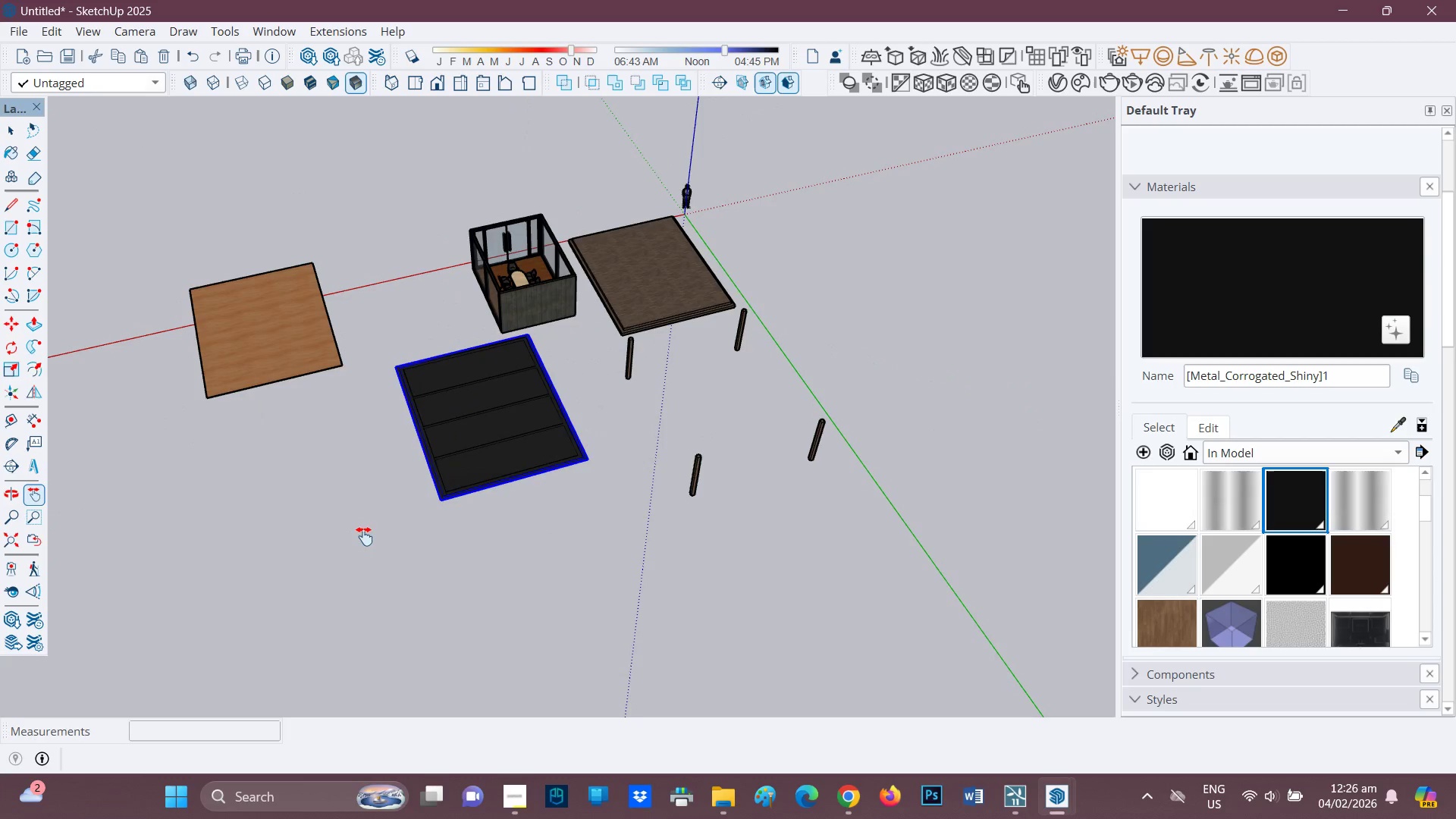 
wait(5.58)
 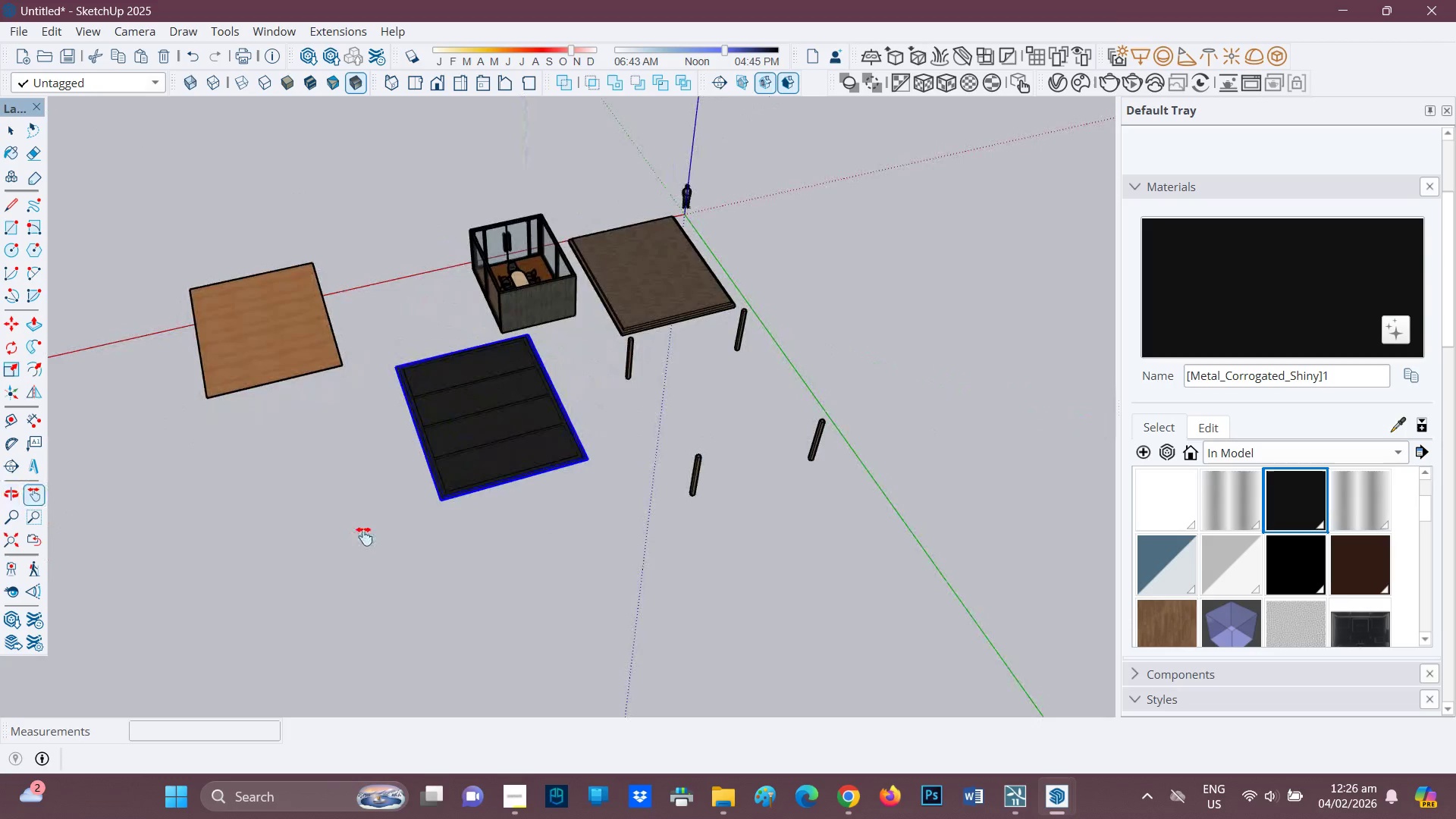 
left_click([289, 361])
 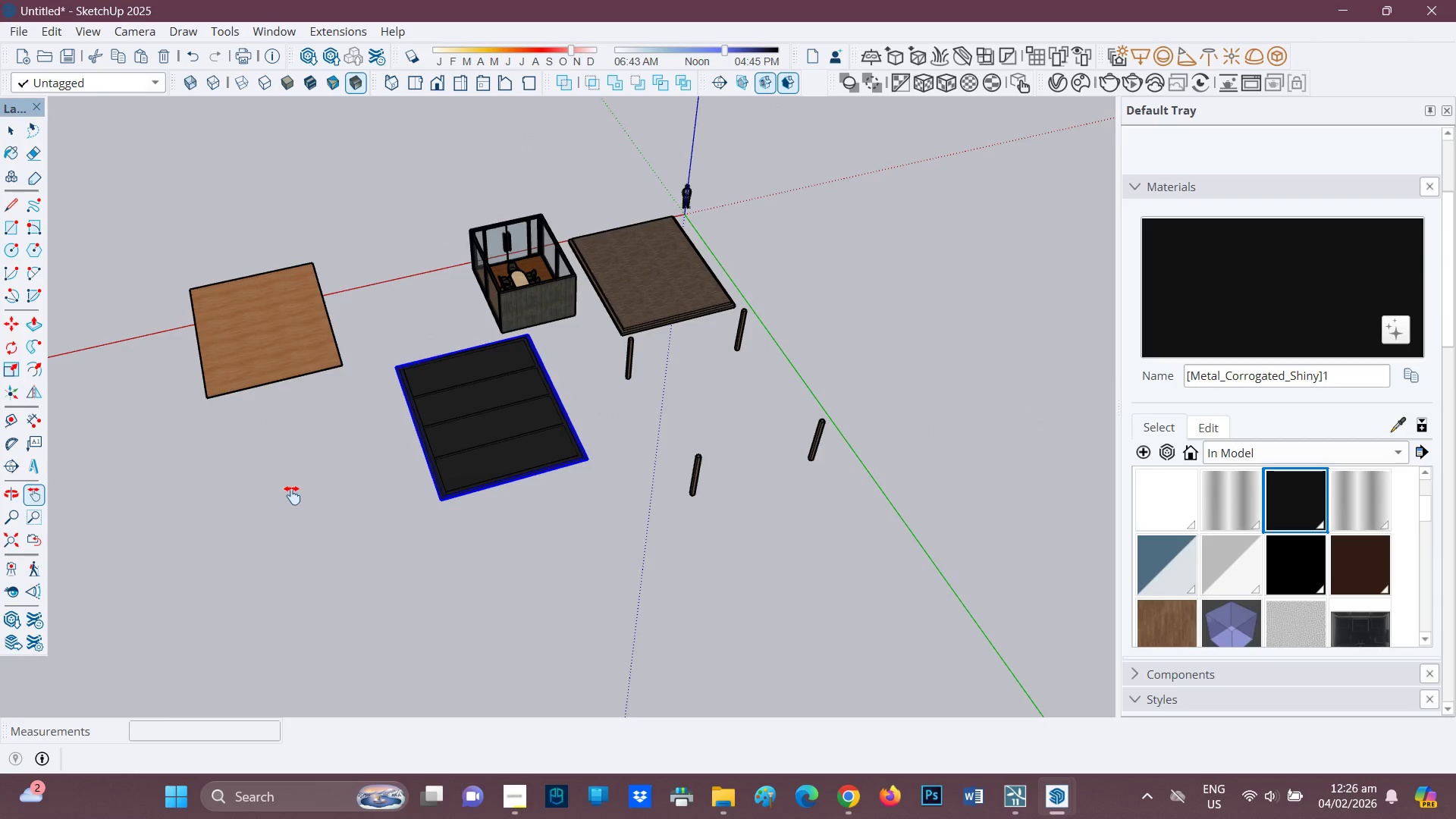 
key(Space)
 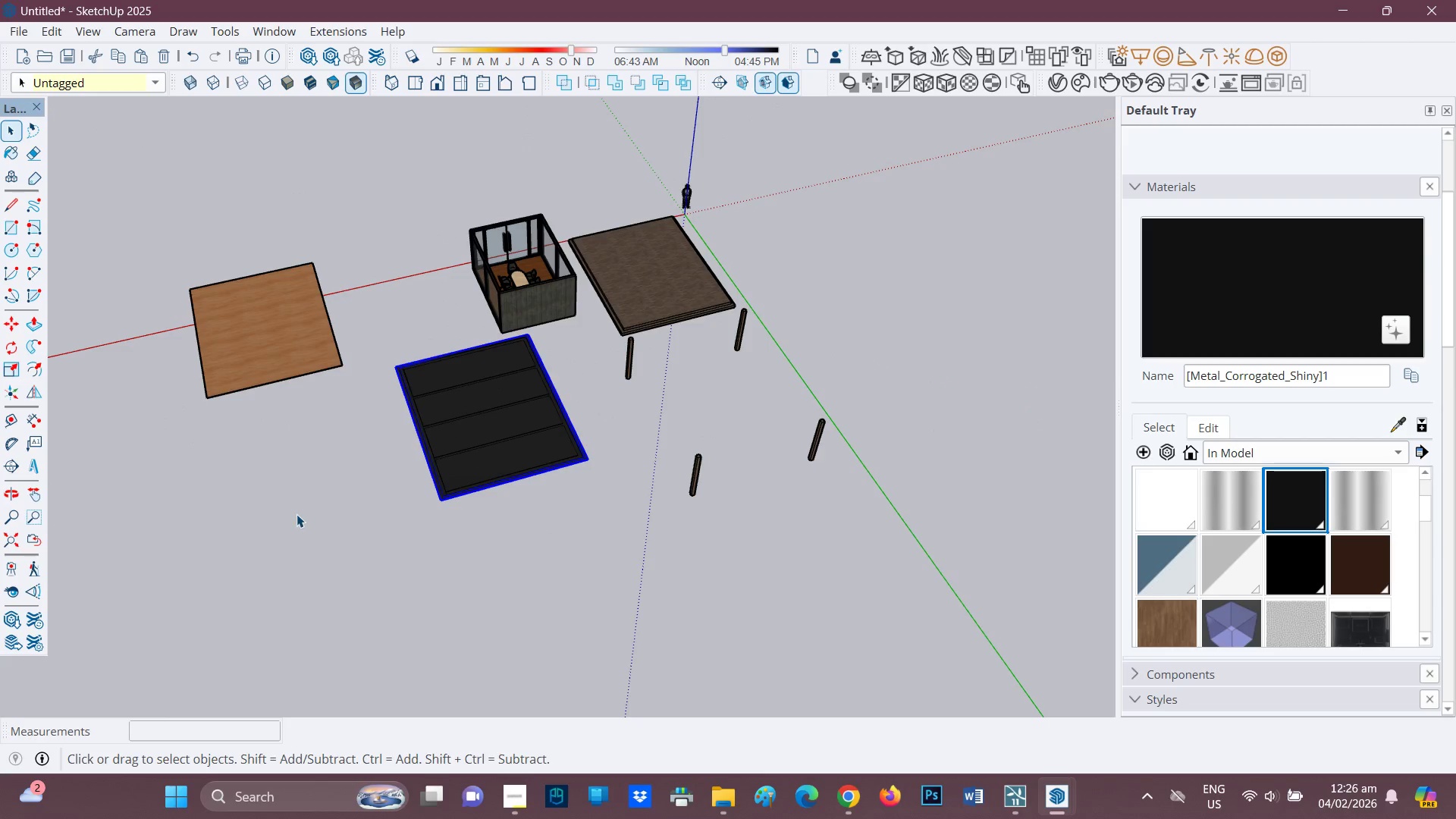 
left_click([297, 514])
 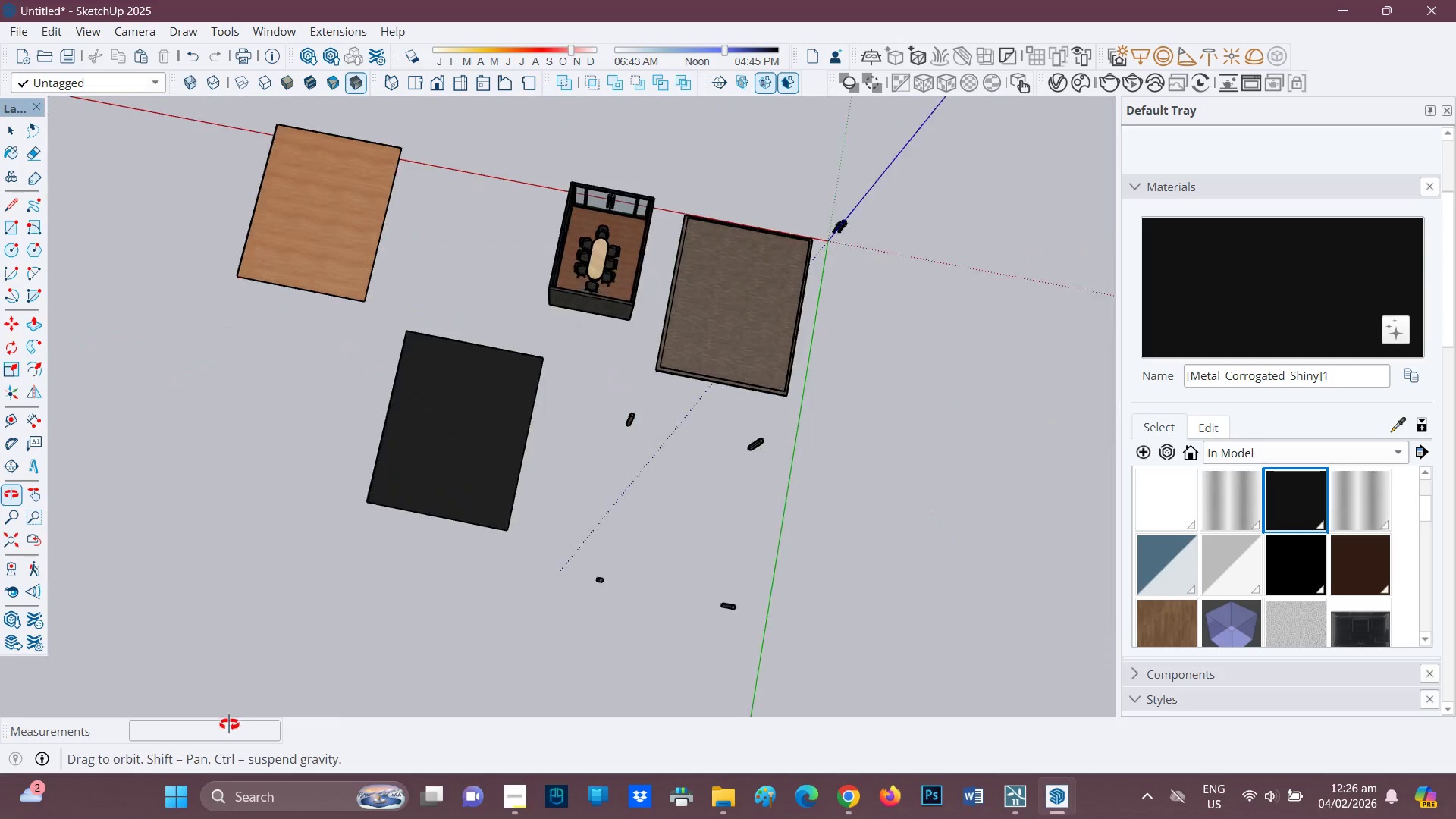 
left_click_drag(start_coordinate=[548, 563], to_coordinate=[369, 339])
 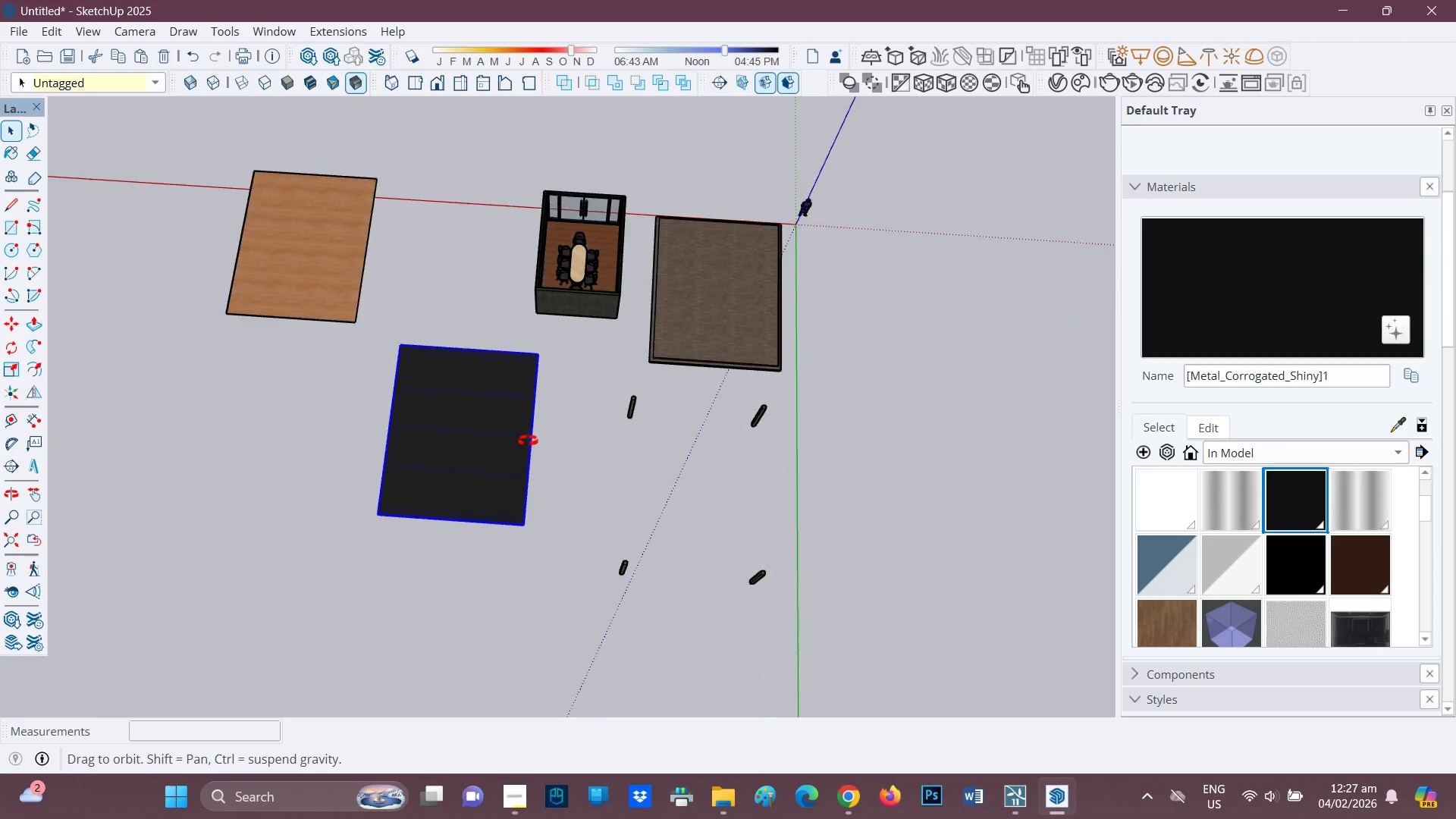 
scroll: coordinate [517, 260], scroll_direction: up, amount: 10.0
 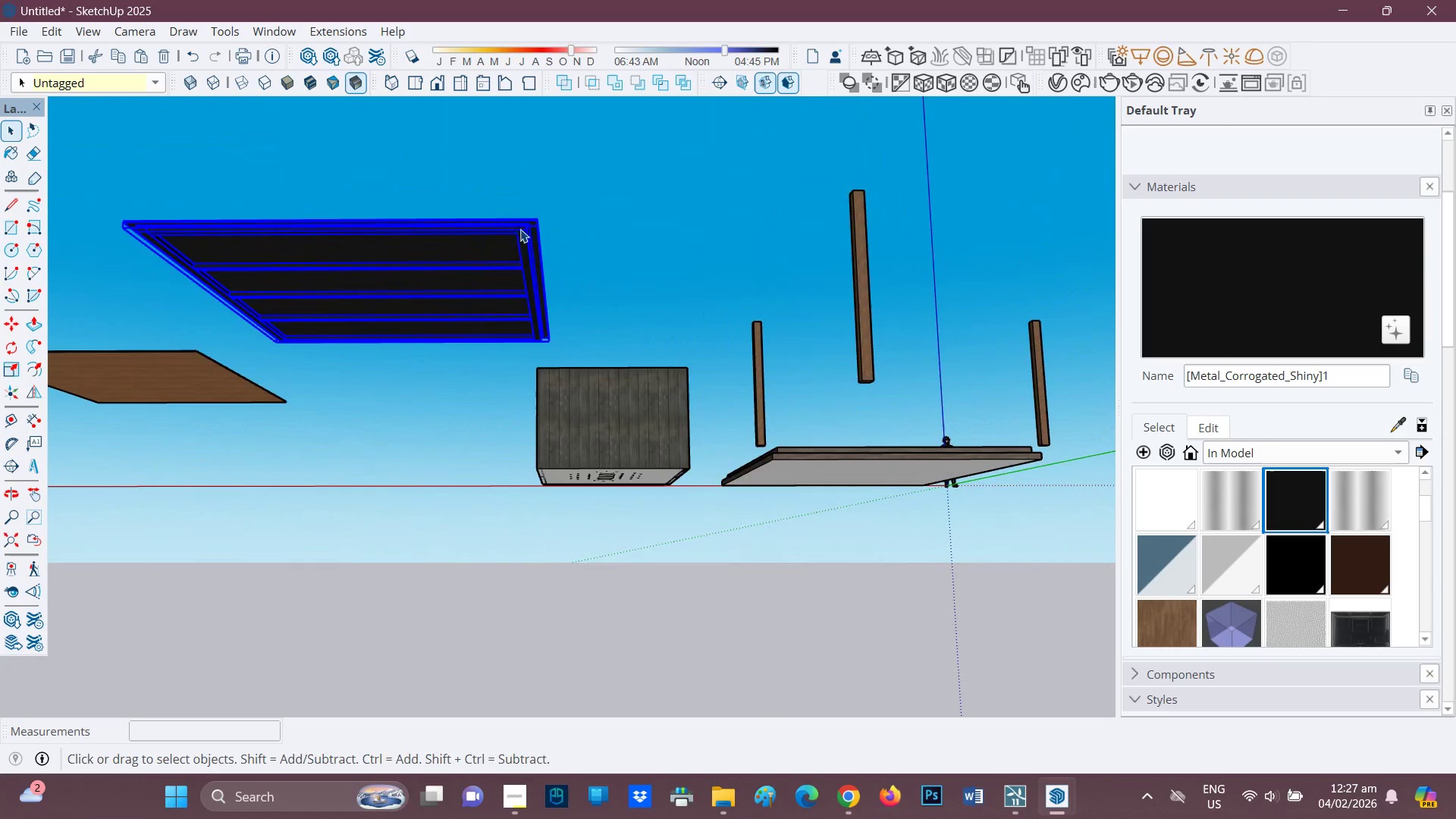 
key(M)
 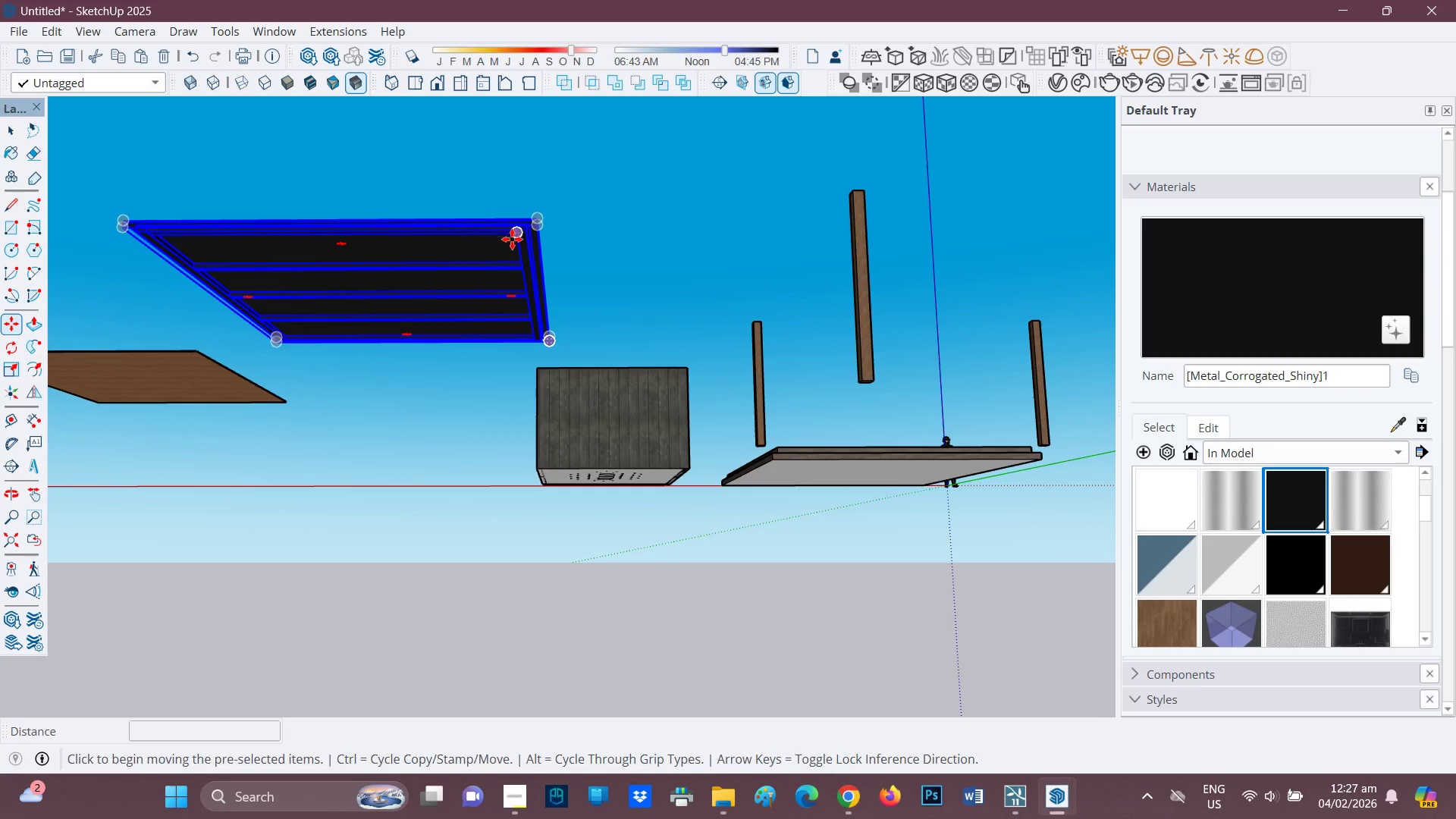 
scroll: coordinate [513, 240], scroll_direction: up, amount: 2.0
 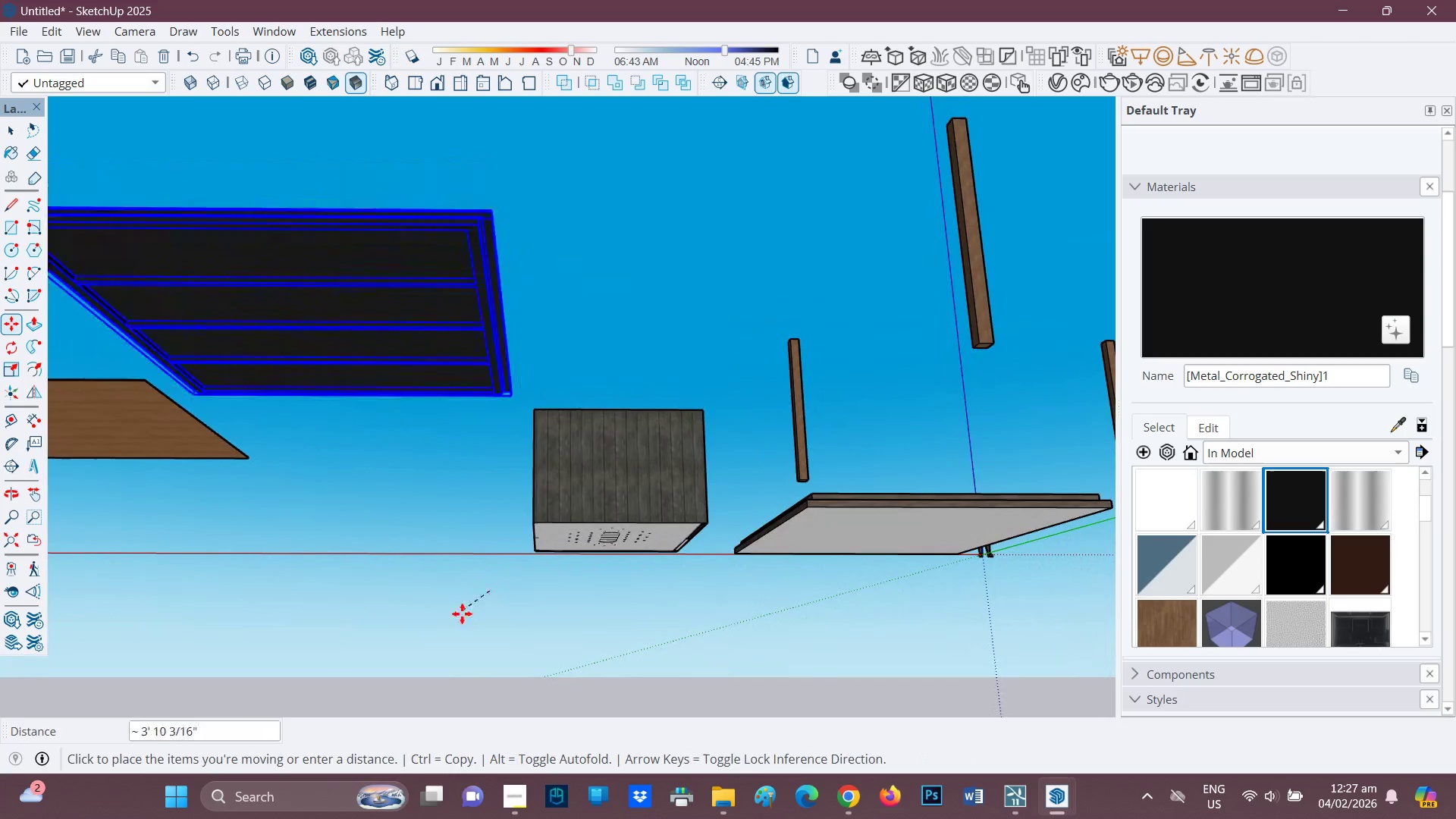 
left_click([532, 611])
 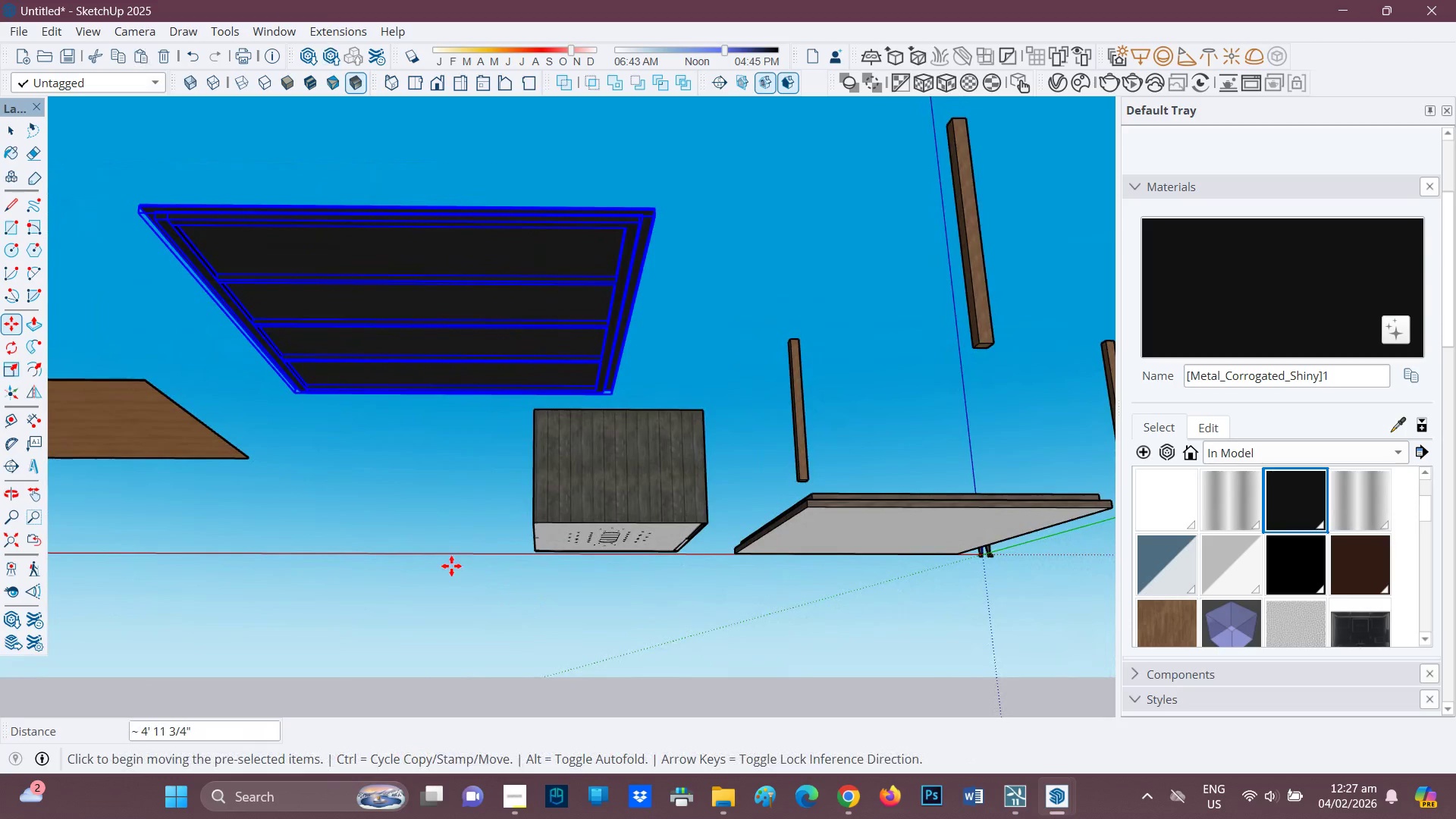 
key(Space)
 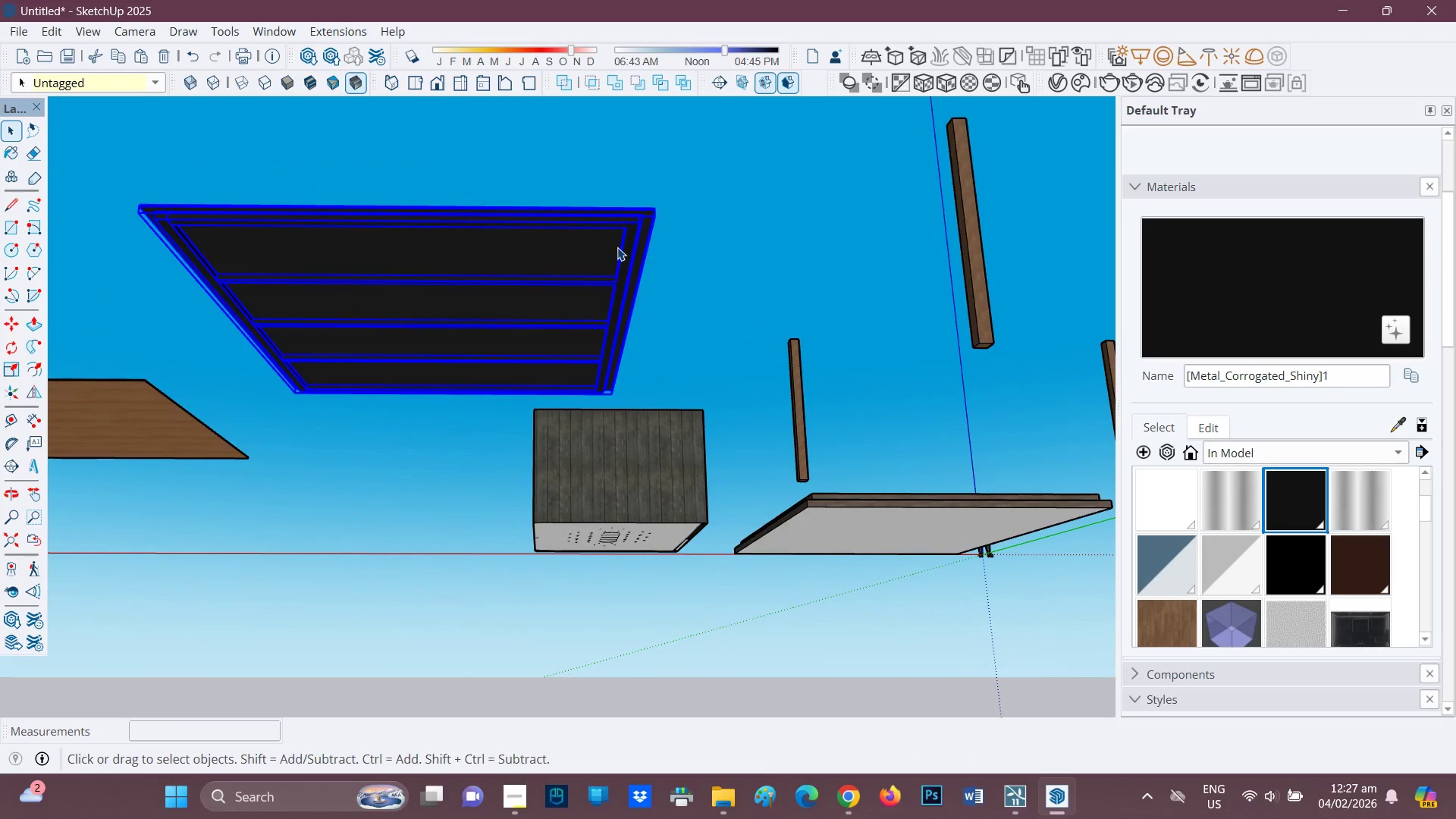 
key(M)
 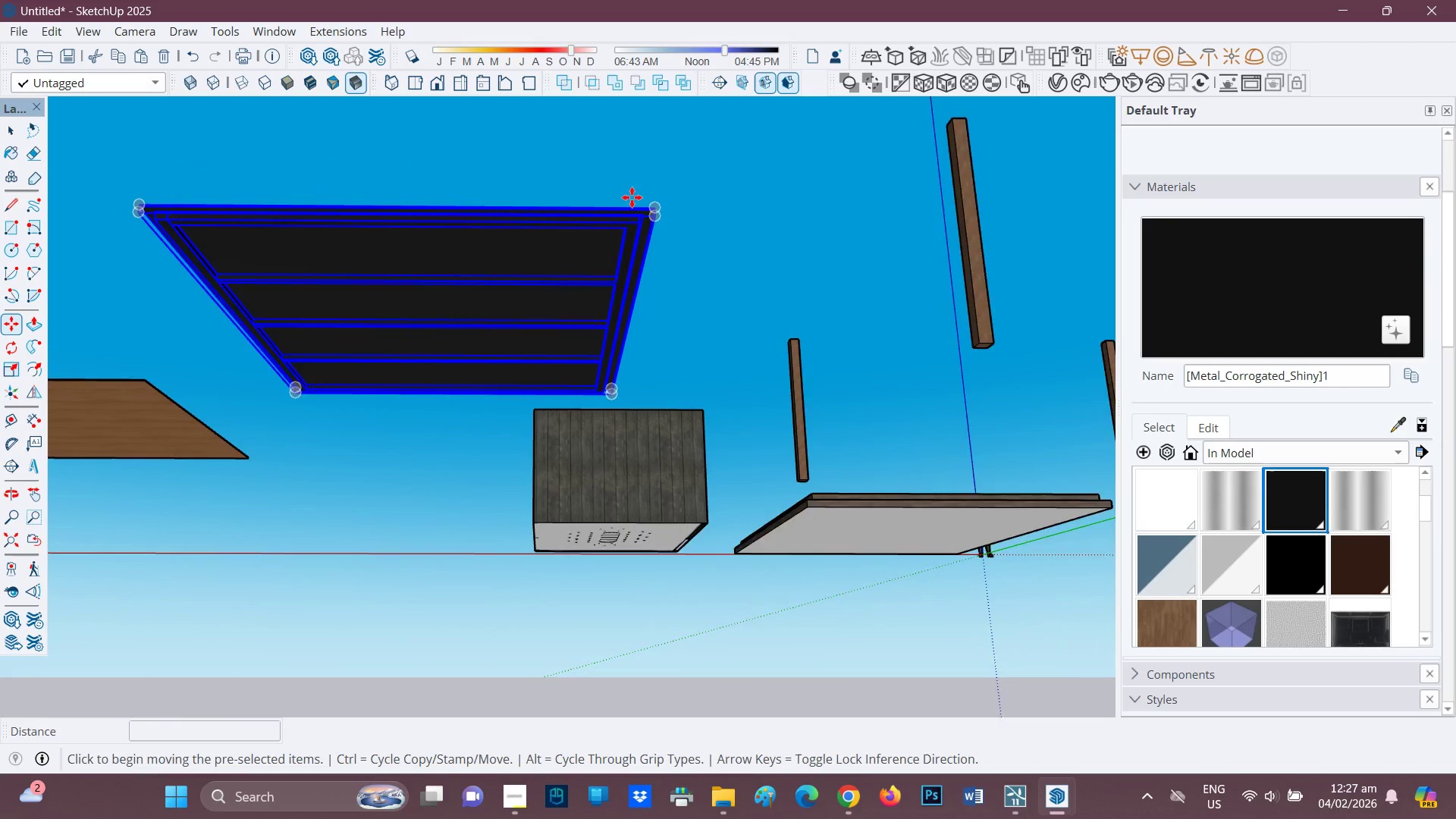 
scroll: coordinate [640, 246], scroll_direction: up, amount: 6.0
 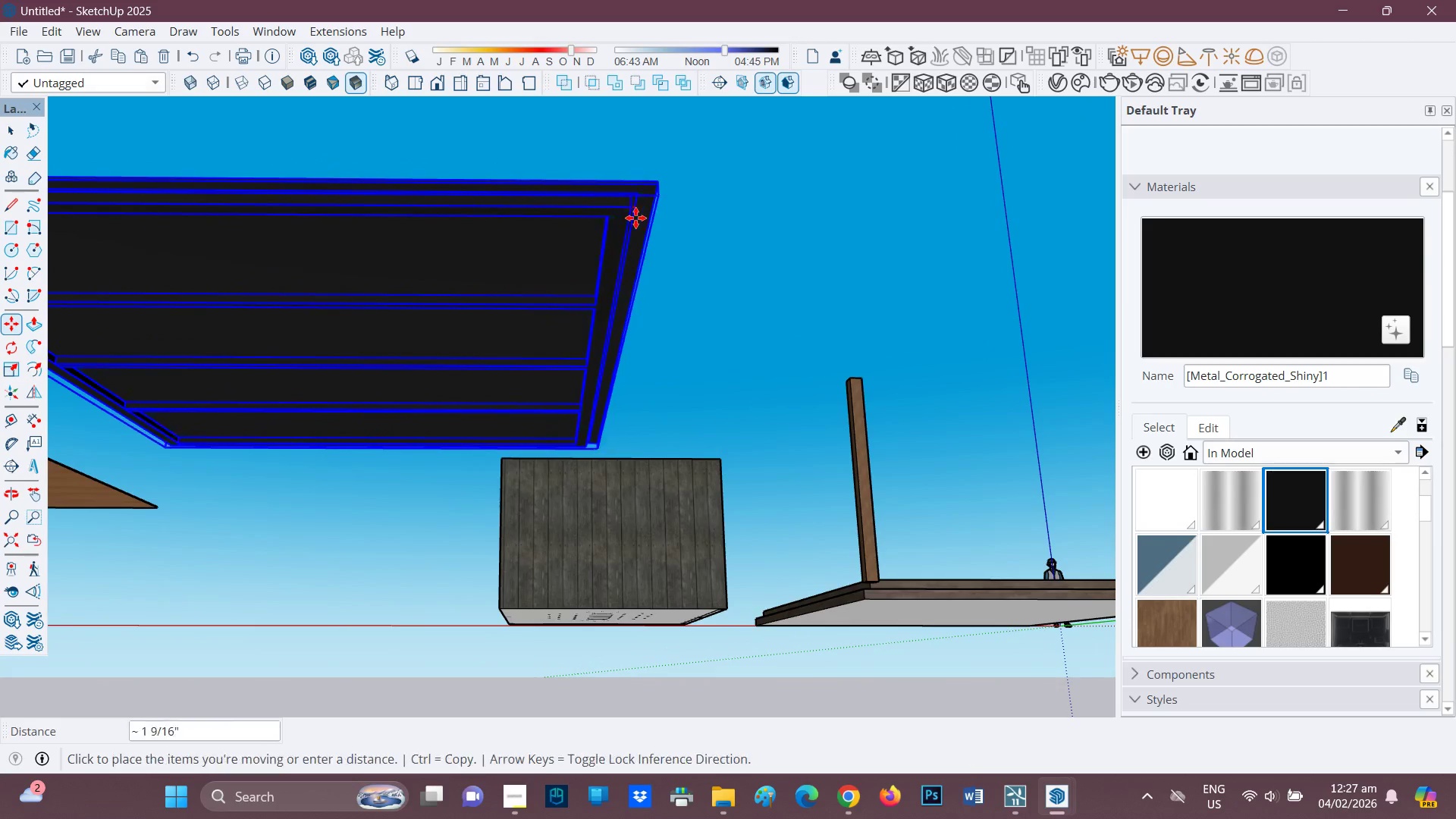 
scroll: coordinate [620, 465], scroll_direction: down, amount: 5.0
 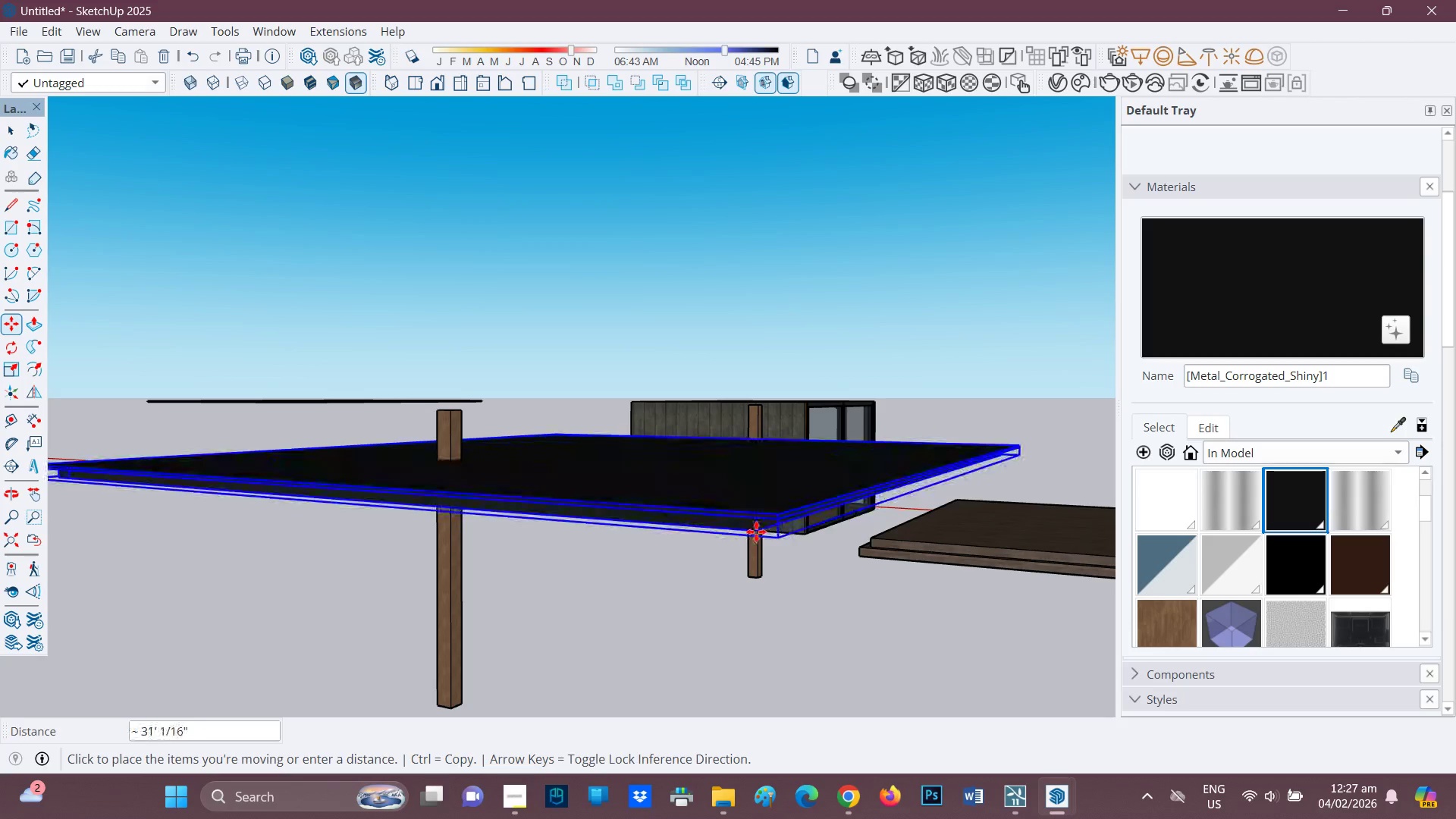 
type(hm)
 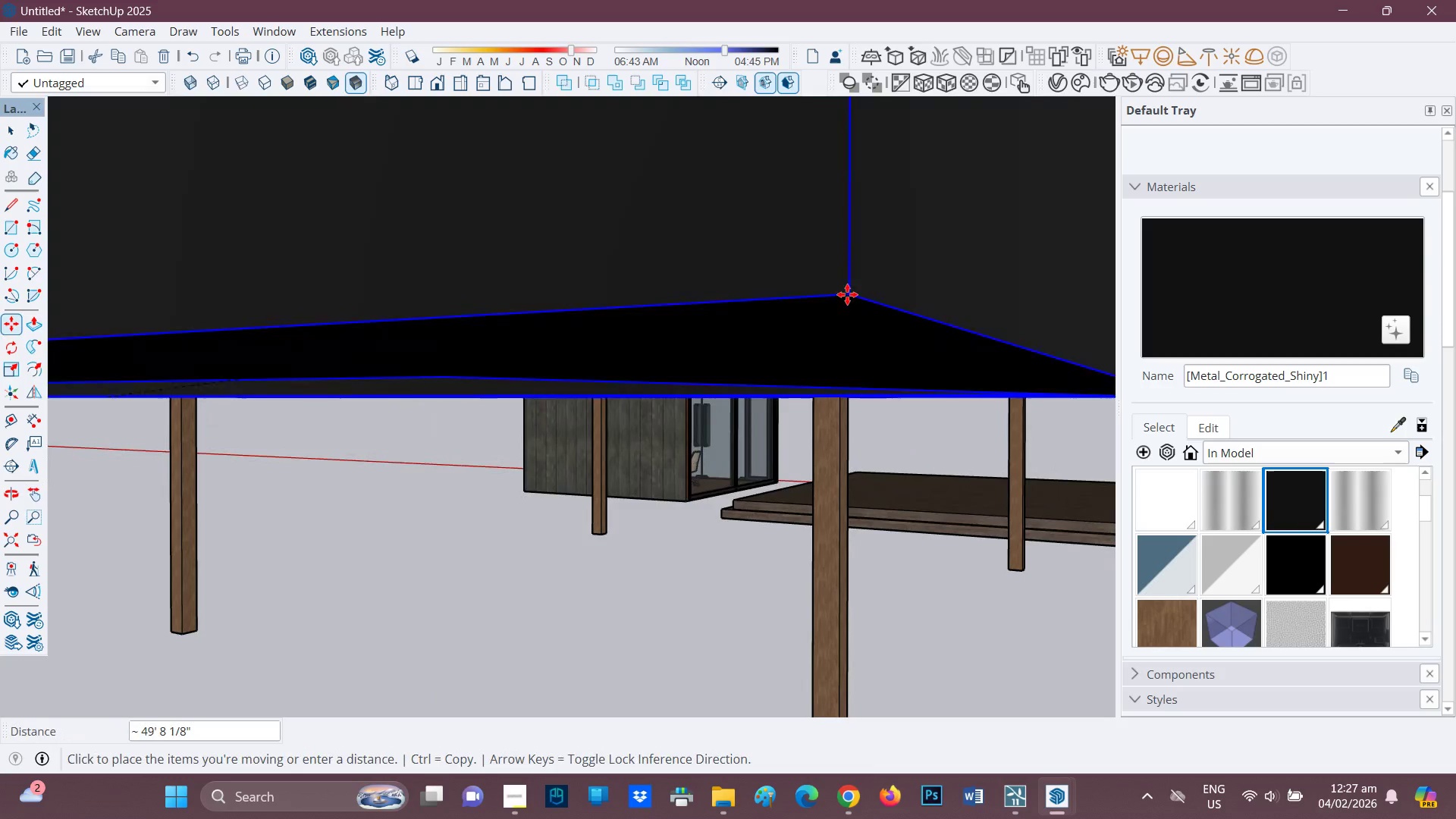 
left_click_drag(start_coordinate=[758, 531], to_coordinate=[271, 396])
 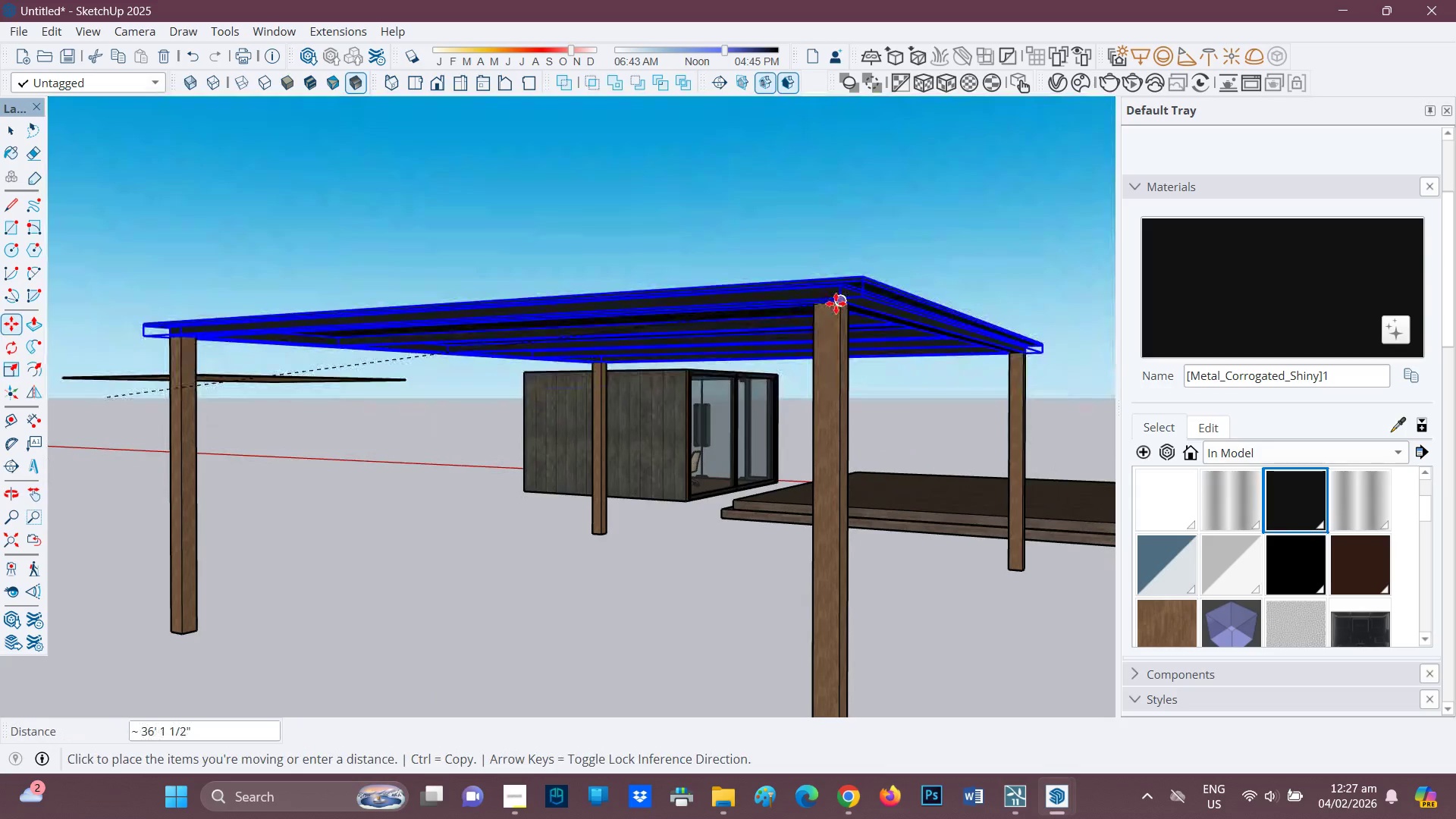 
left_click([836, 305])
 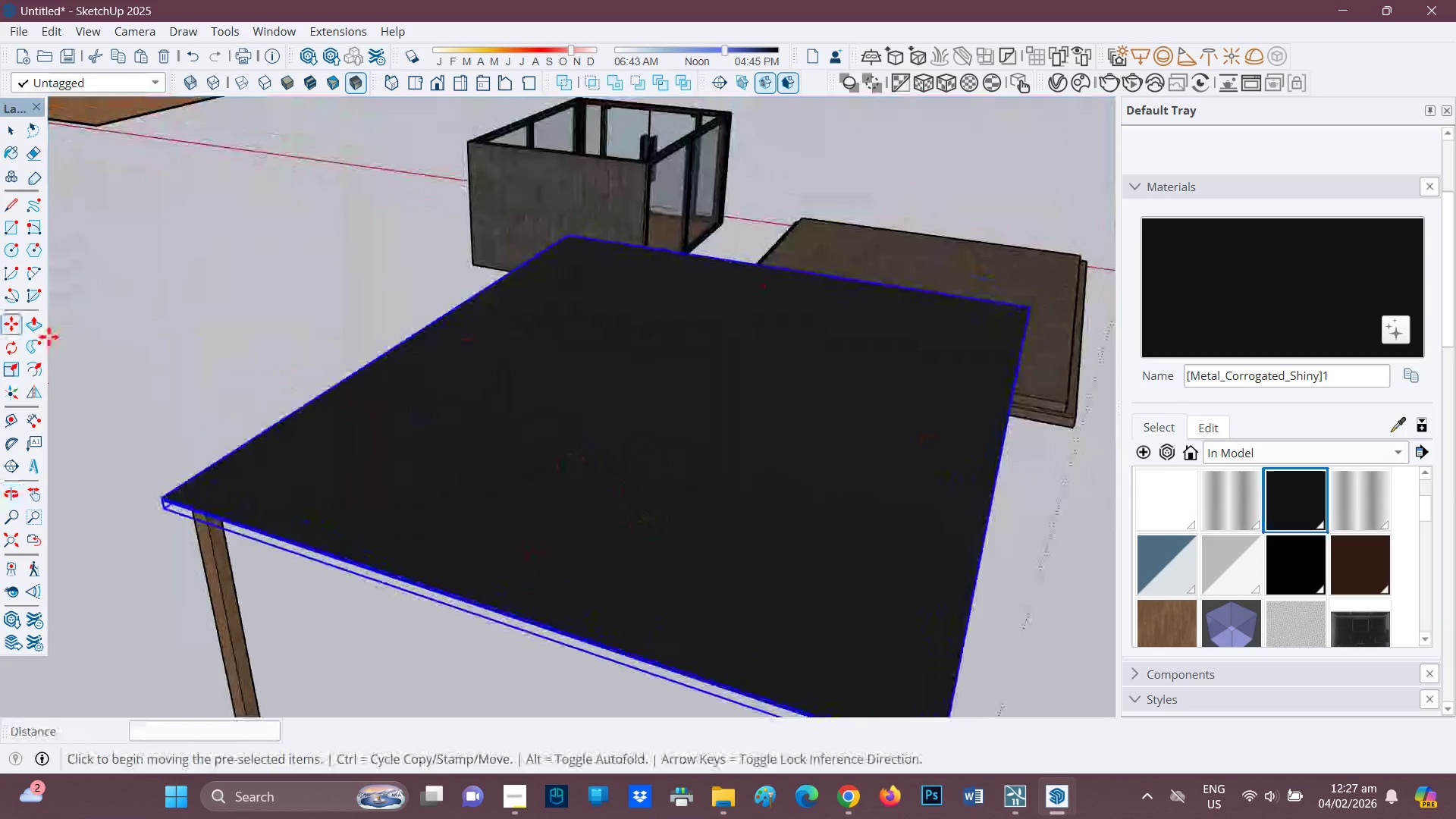 
key(Space)
 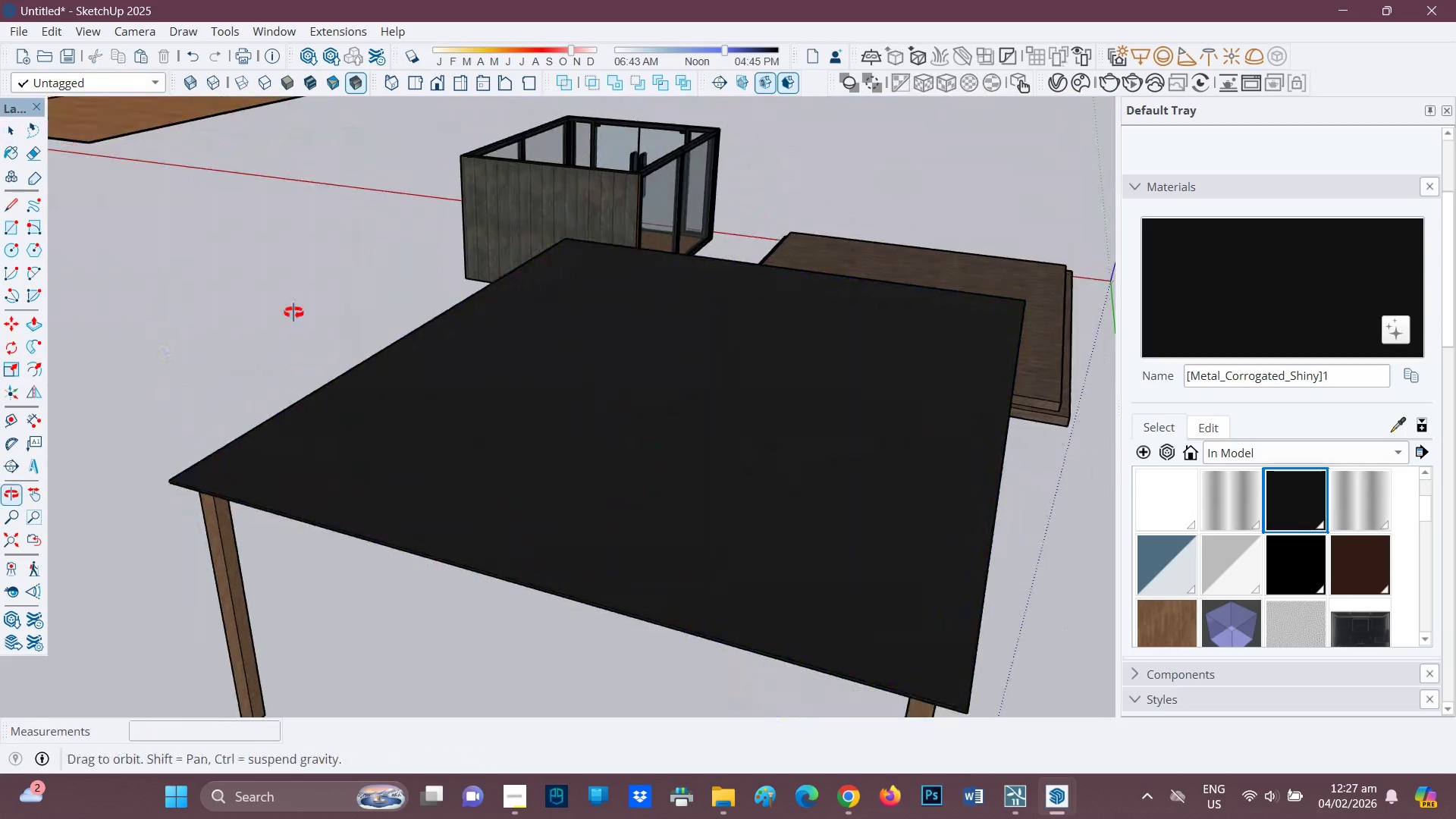 
scroll: coordinate [472, 527], scroll_direction: down, amount: 5.0
 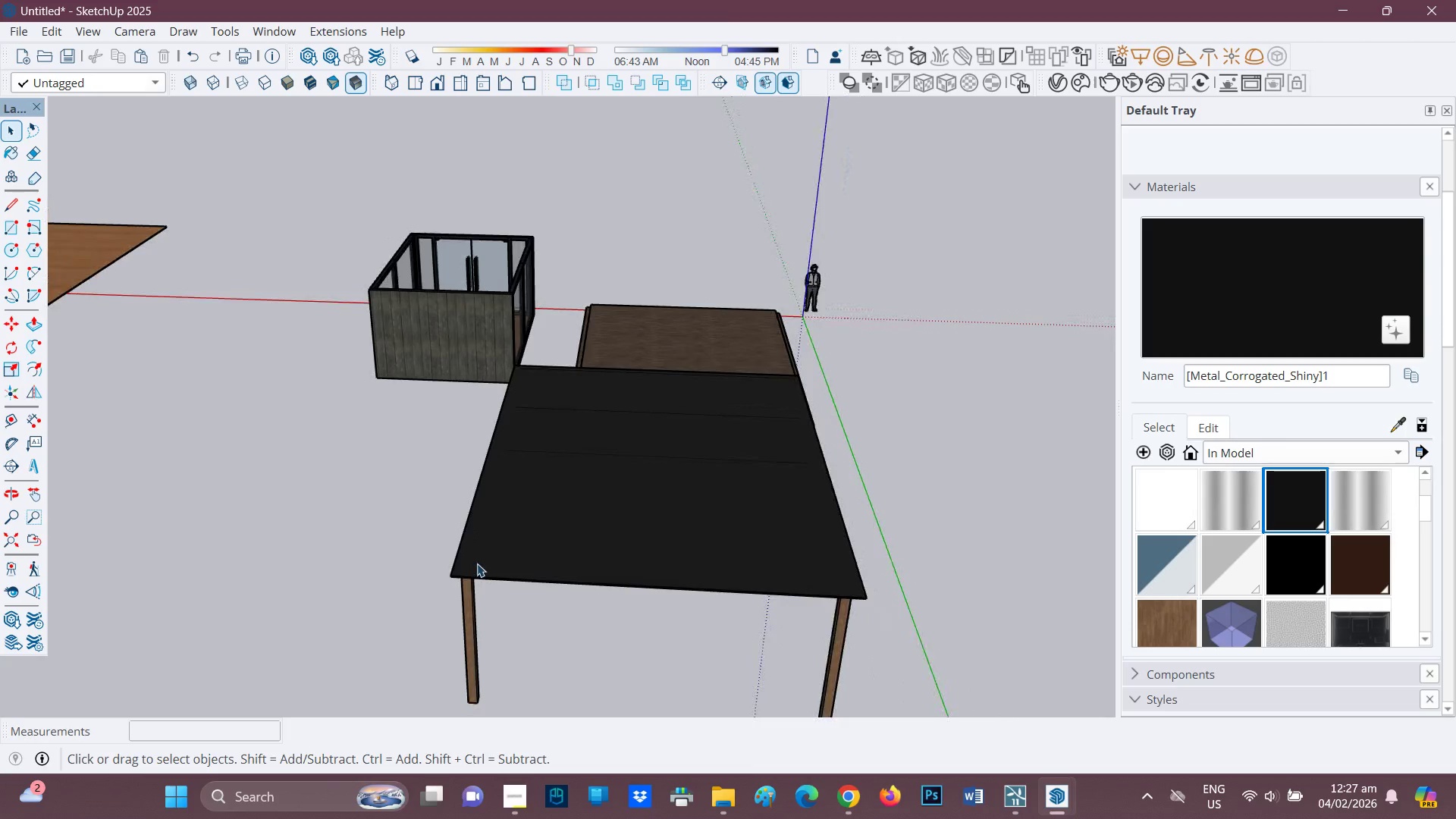 
left_click([477, 563])
 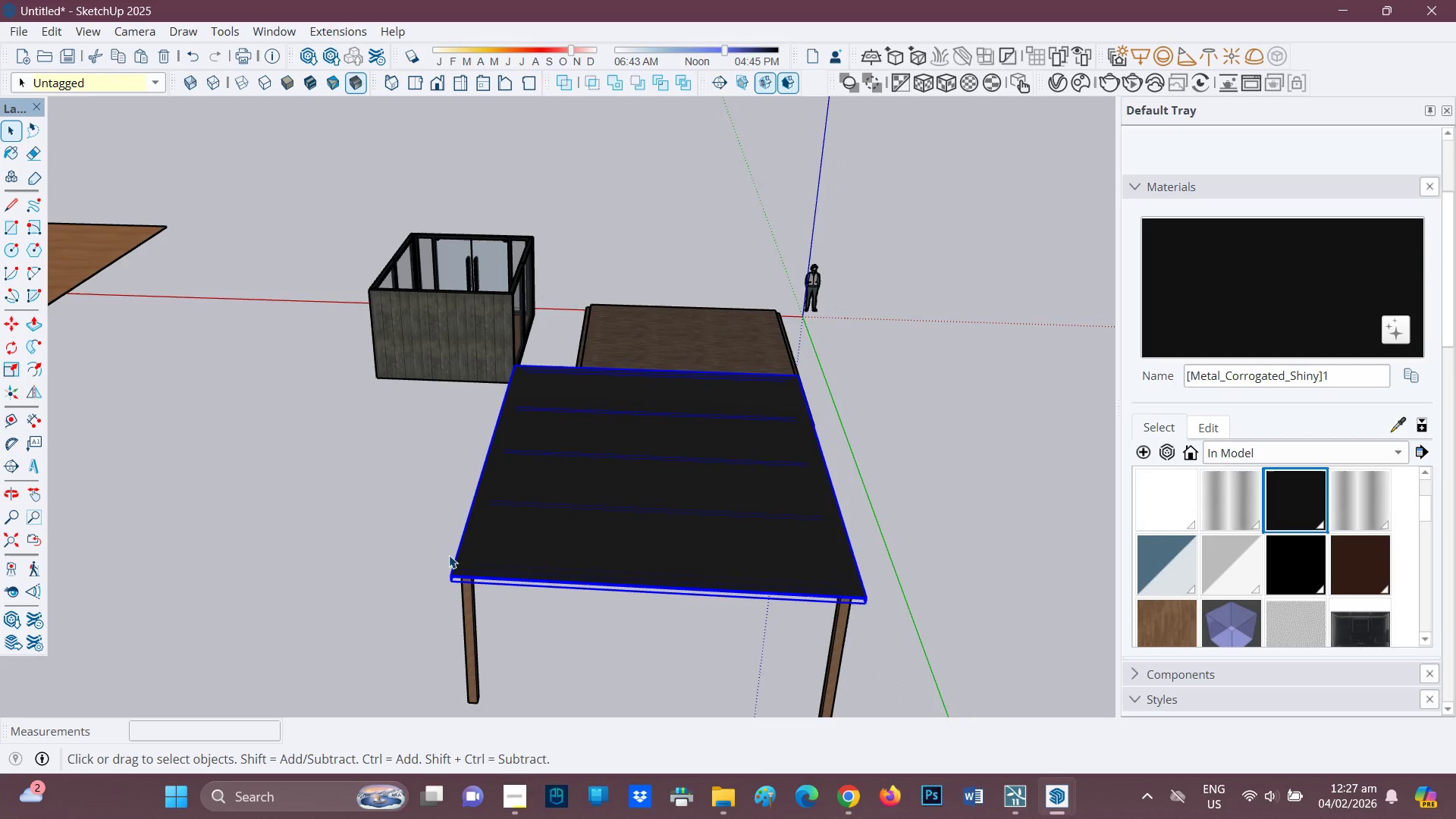 
key(Control+Z)
 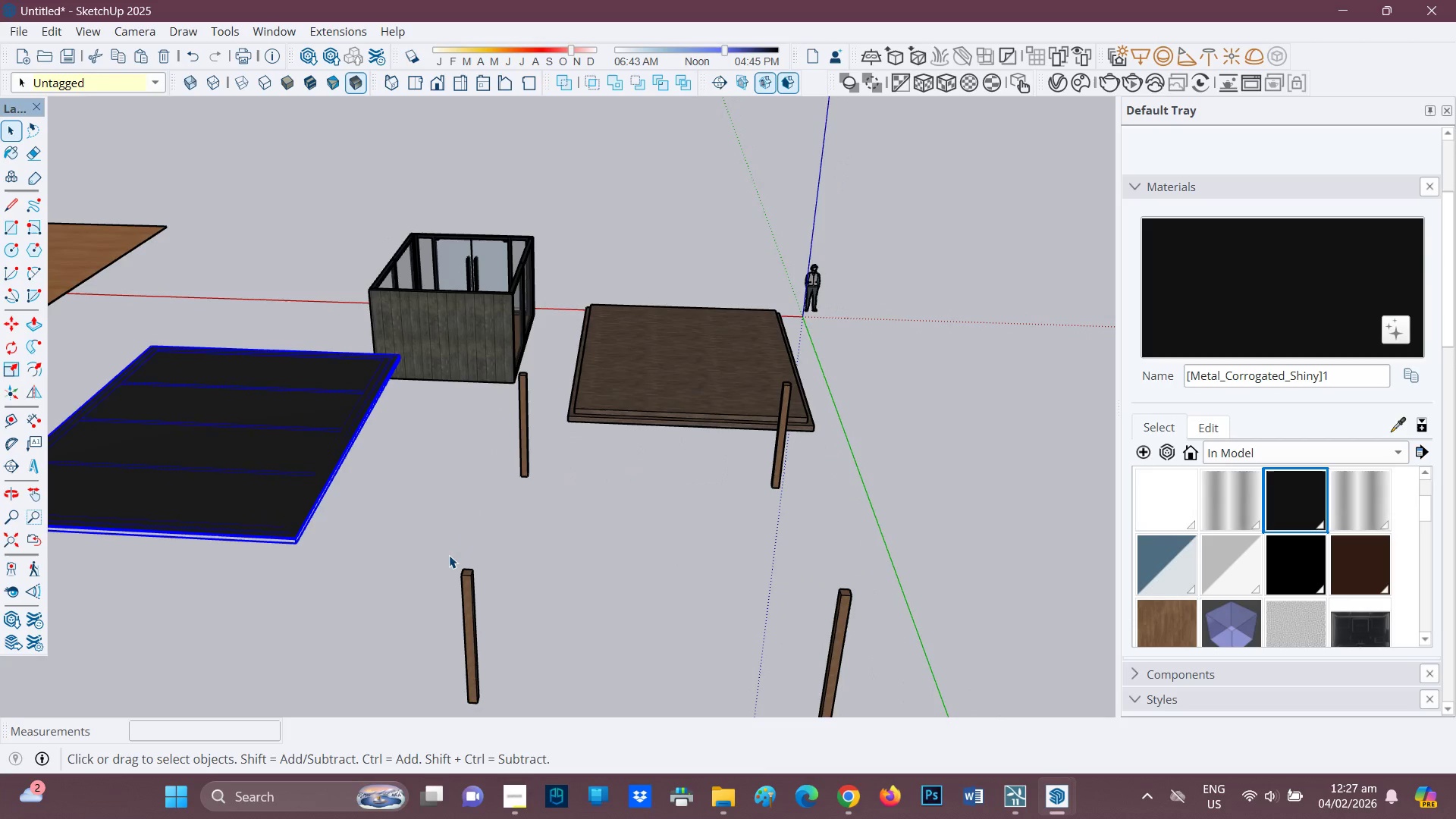 
key(Control+Z)
 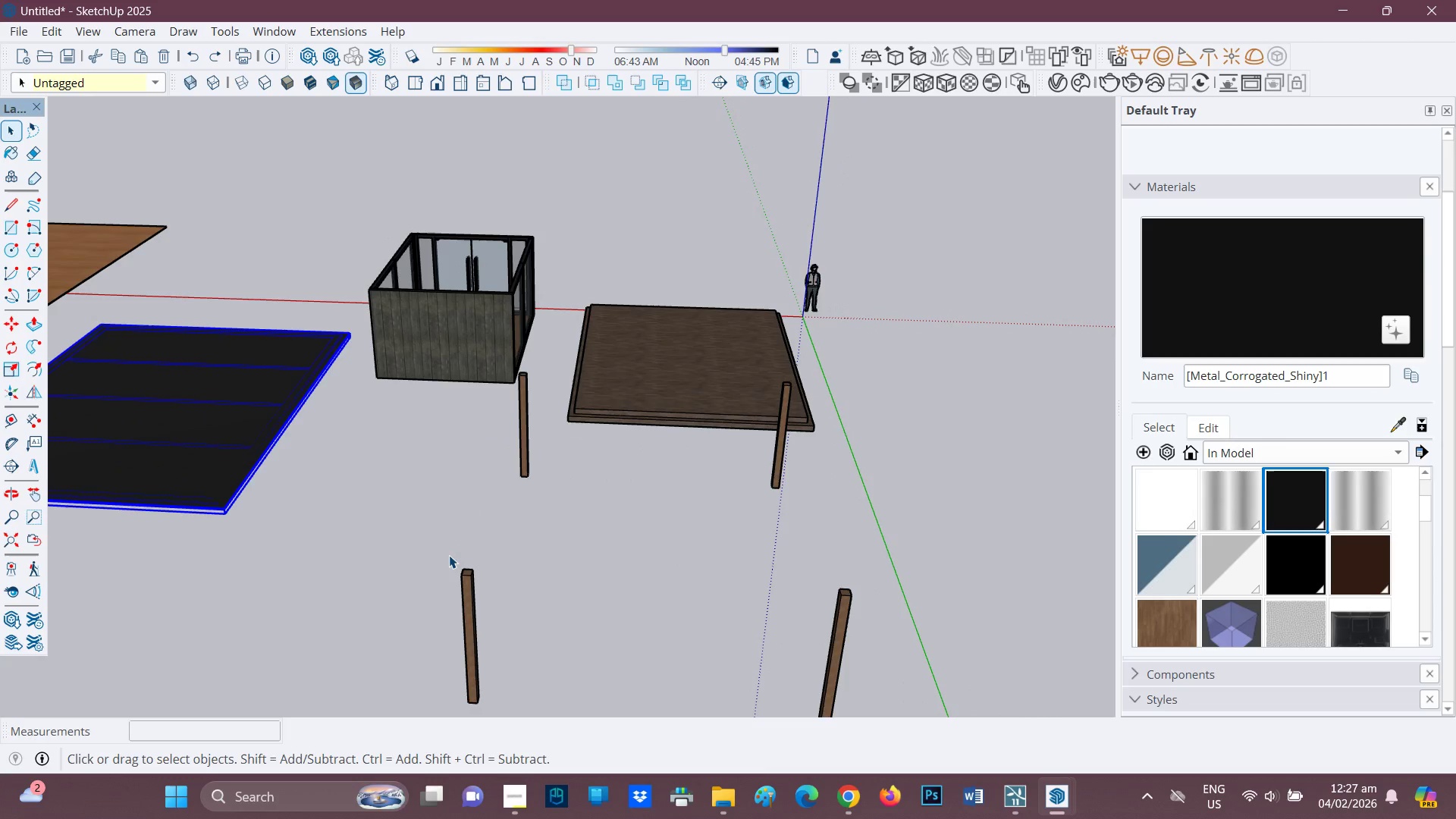 
key(Control+ControlLeft)
 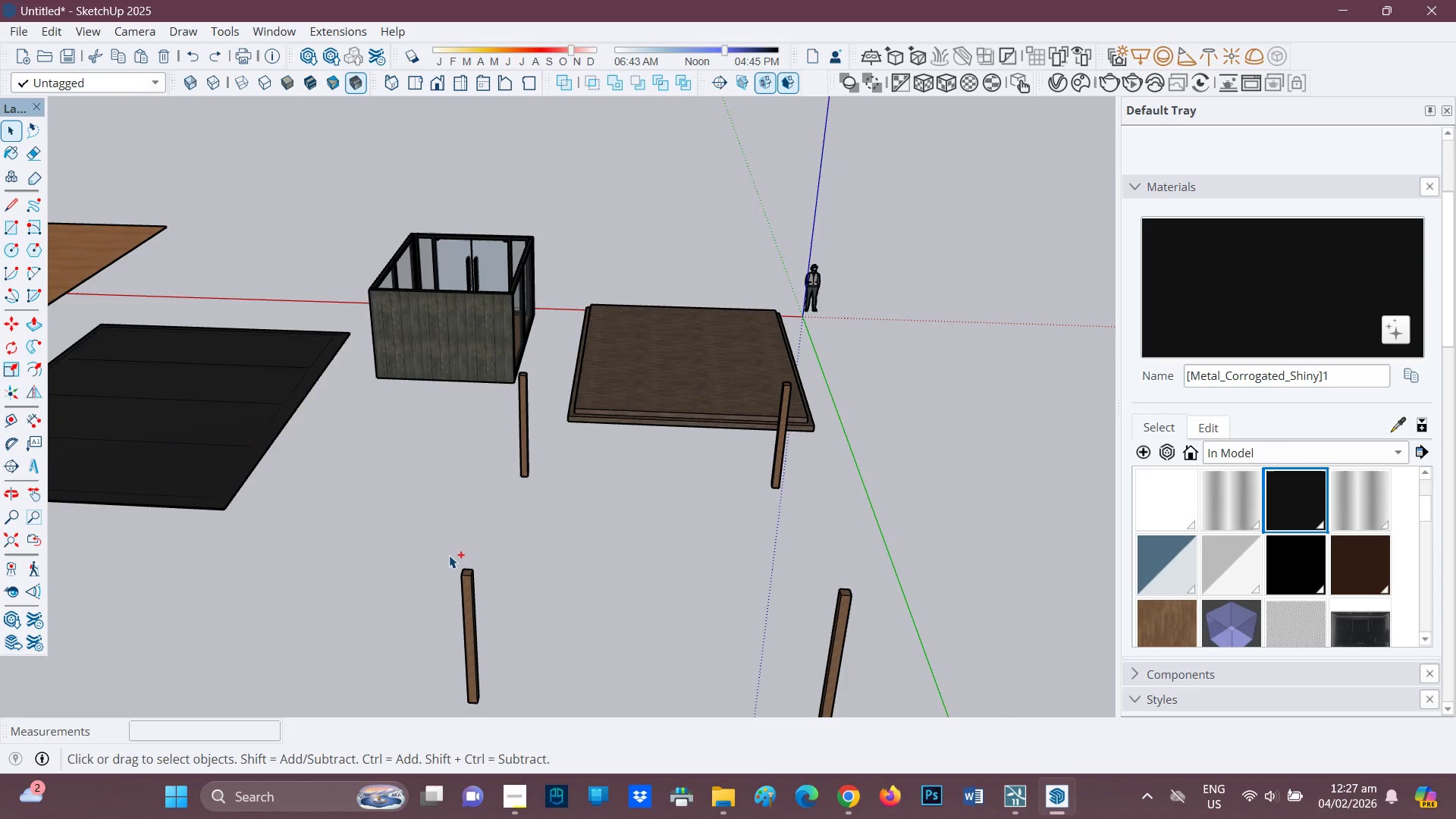 
key(Control+Z)
 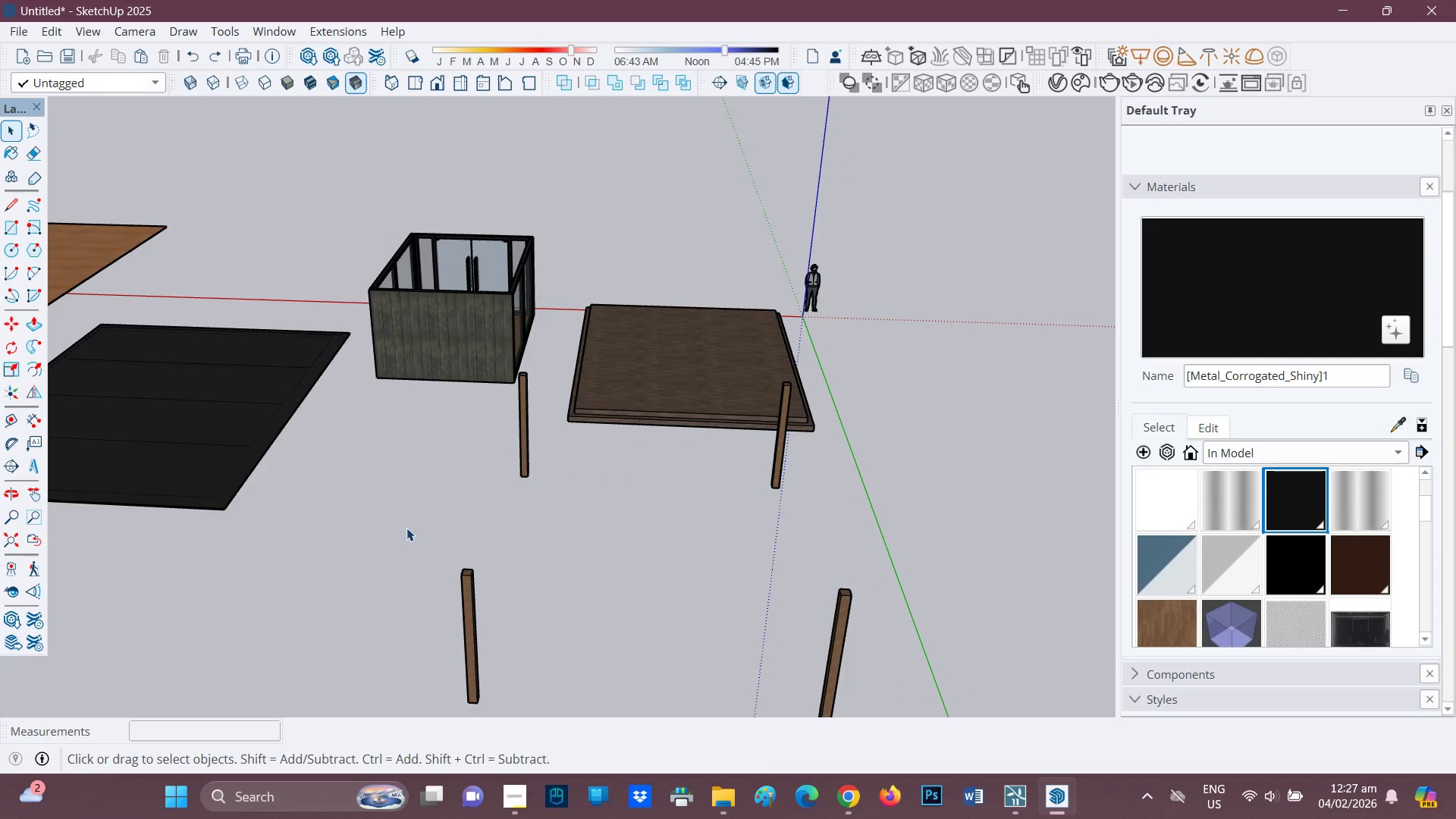 
key(Control+ControlLeft)
 